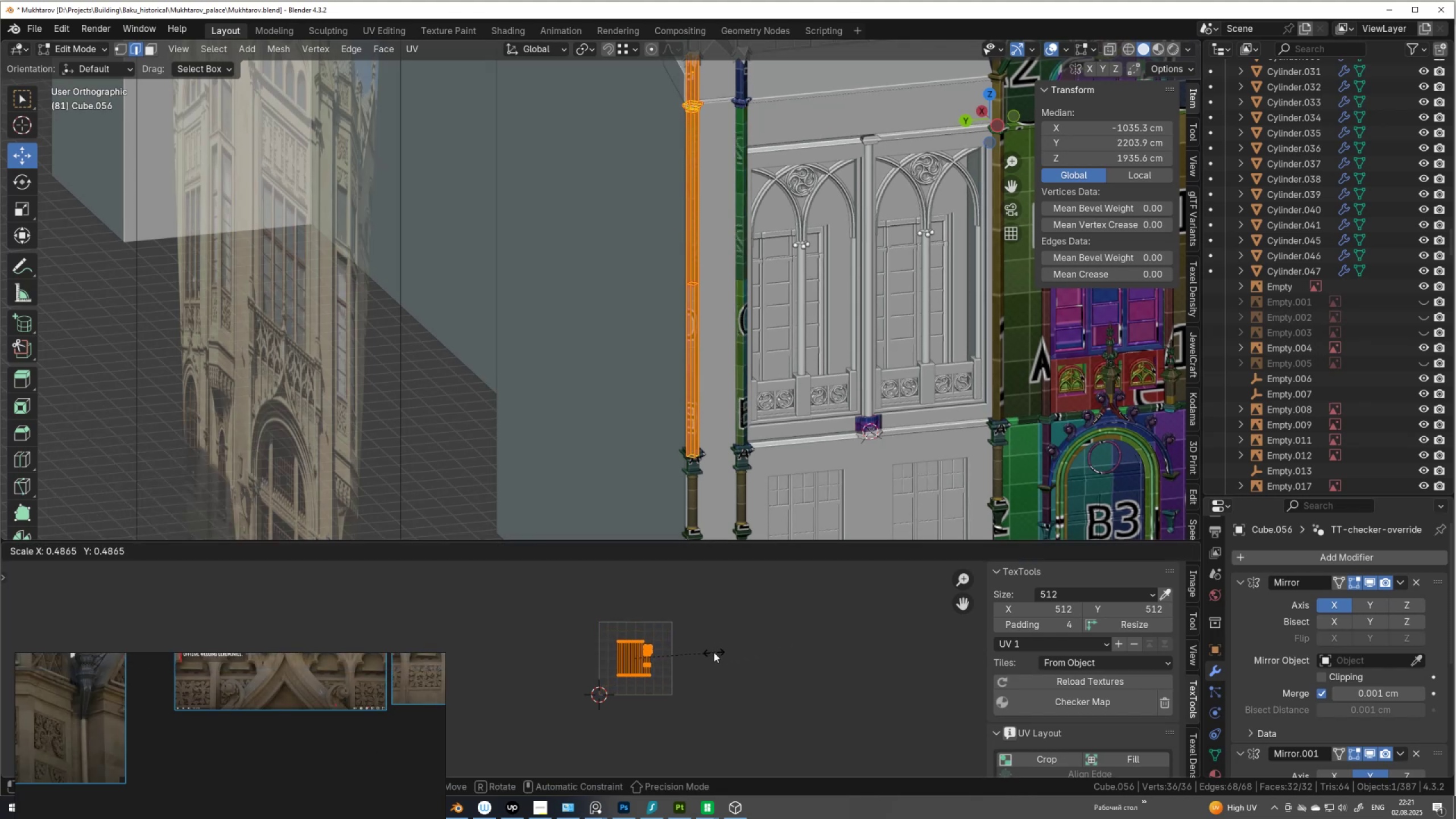 
left_click([714, 652])
 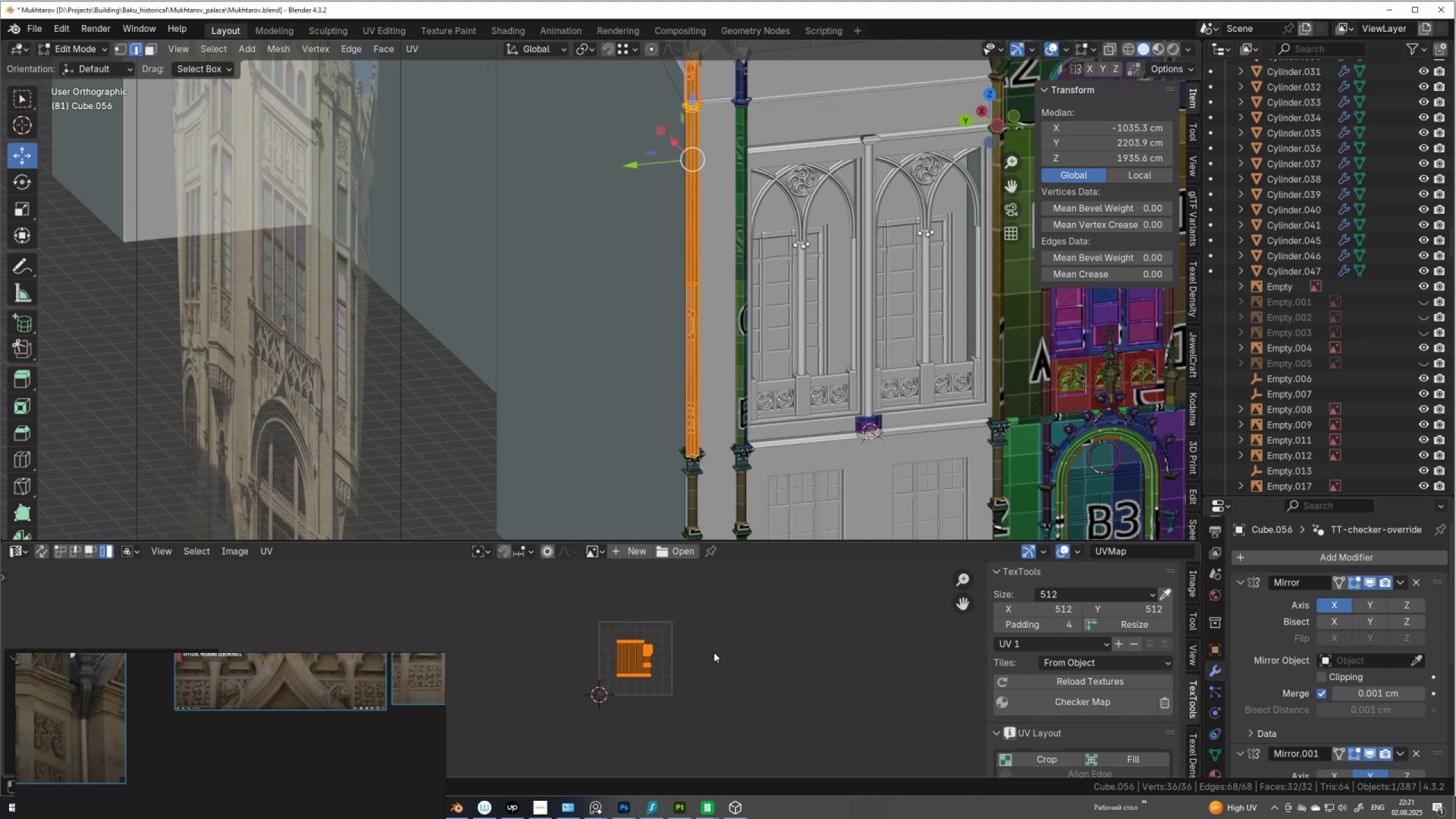 
key(G)
 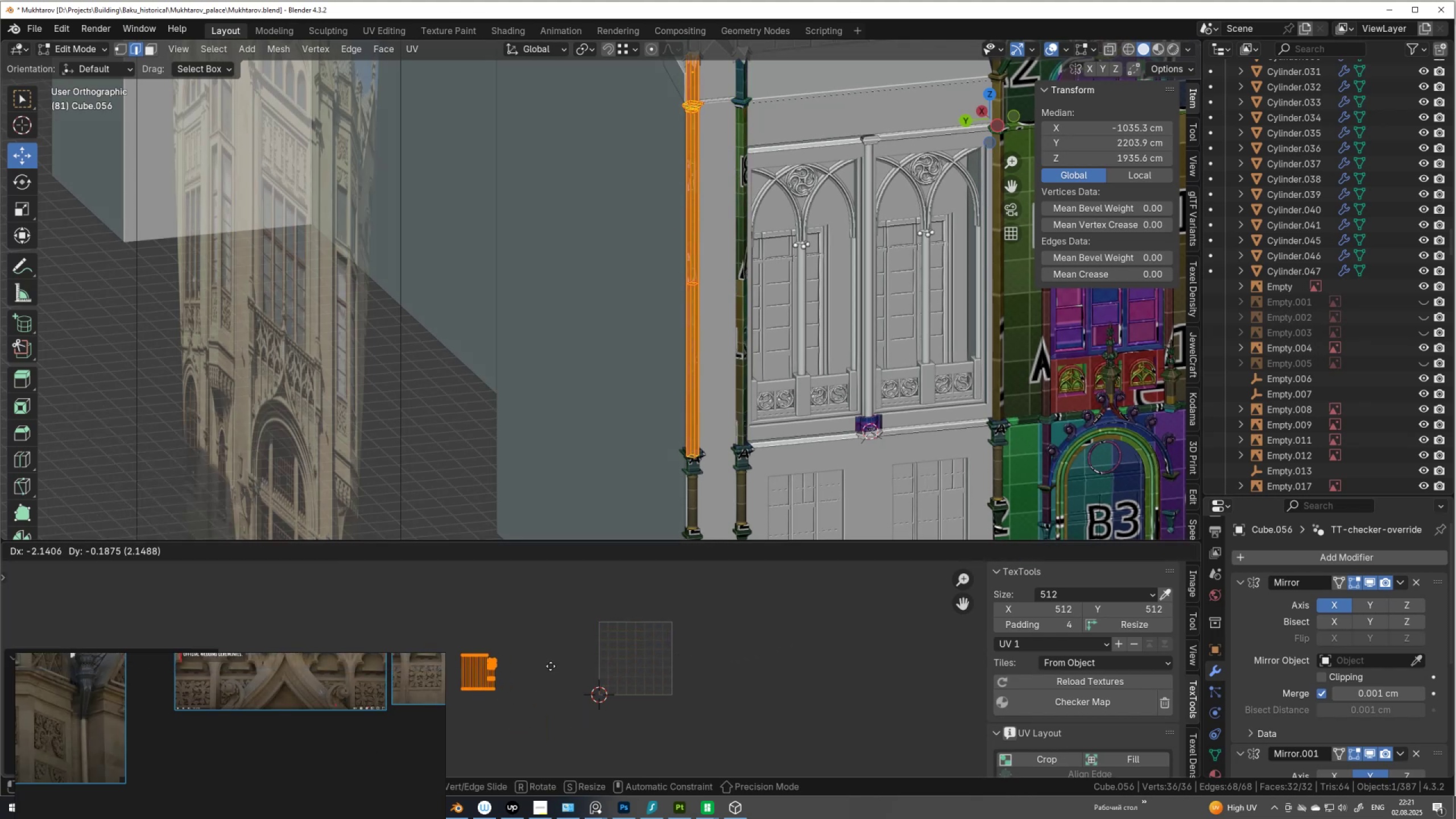 
left_click([539, 667])
 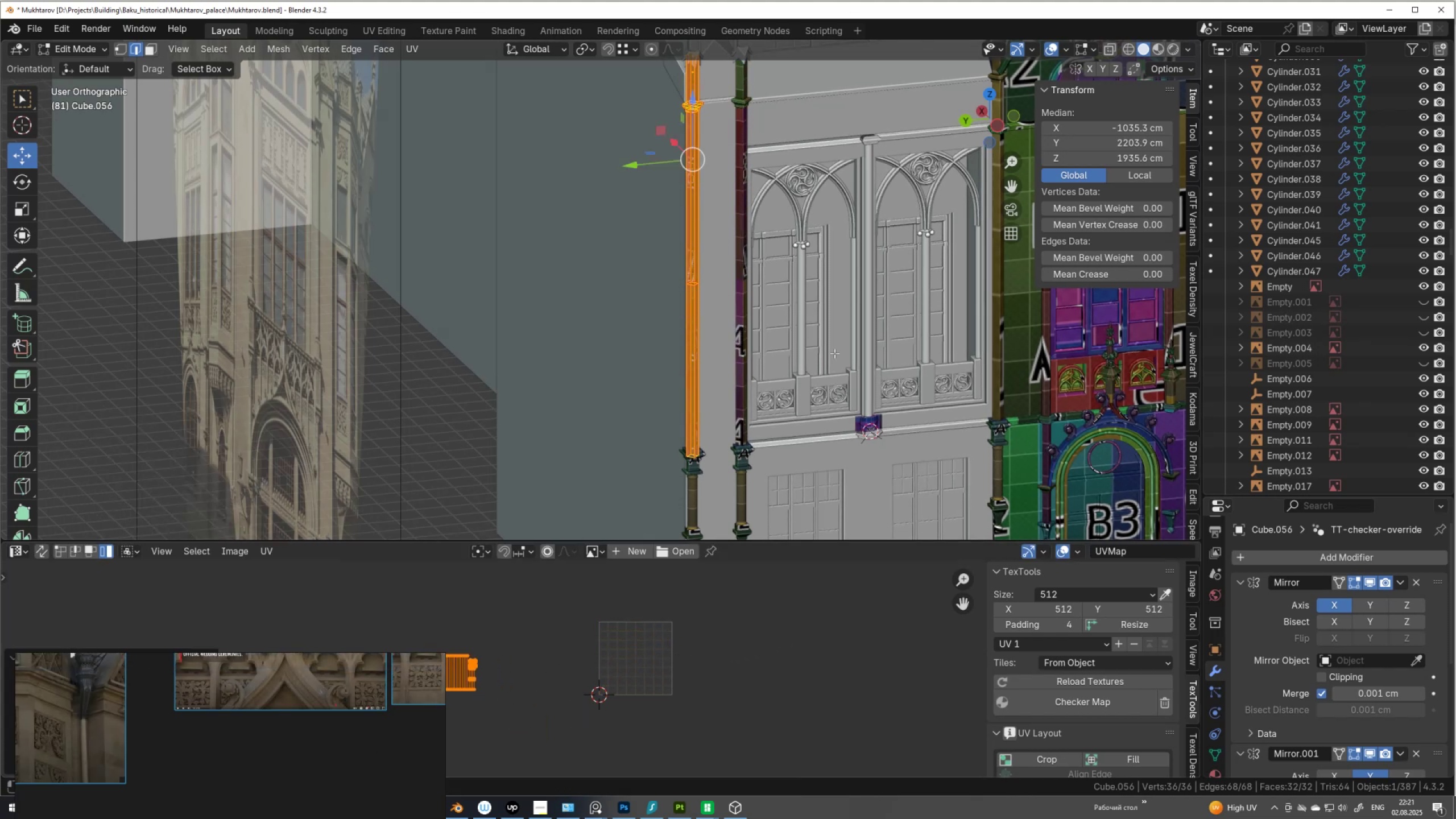 
key(Tab)
 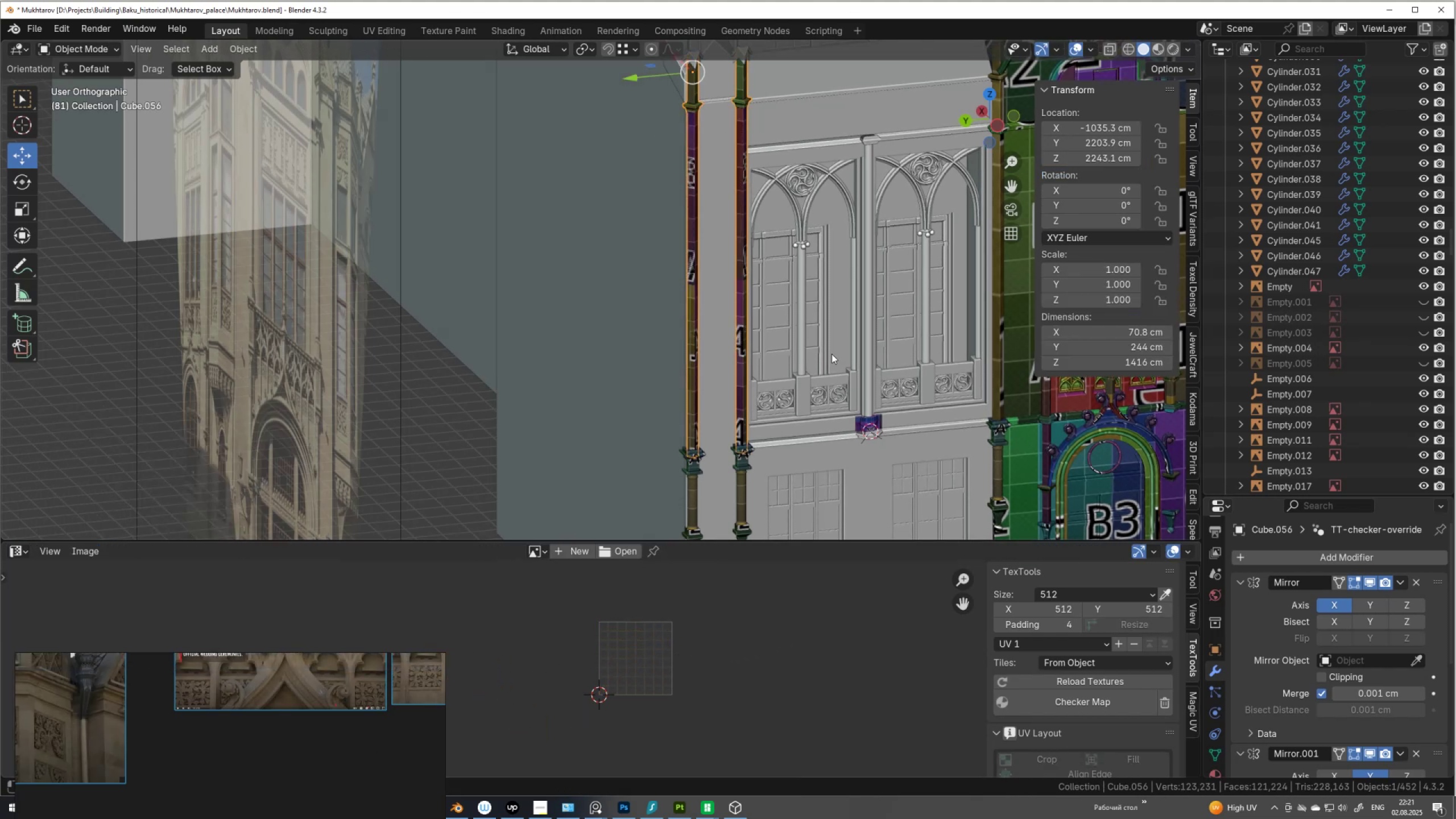 
scroll: coordinate [784, 373], scroll_direction: down, amount: 4.0
 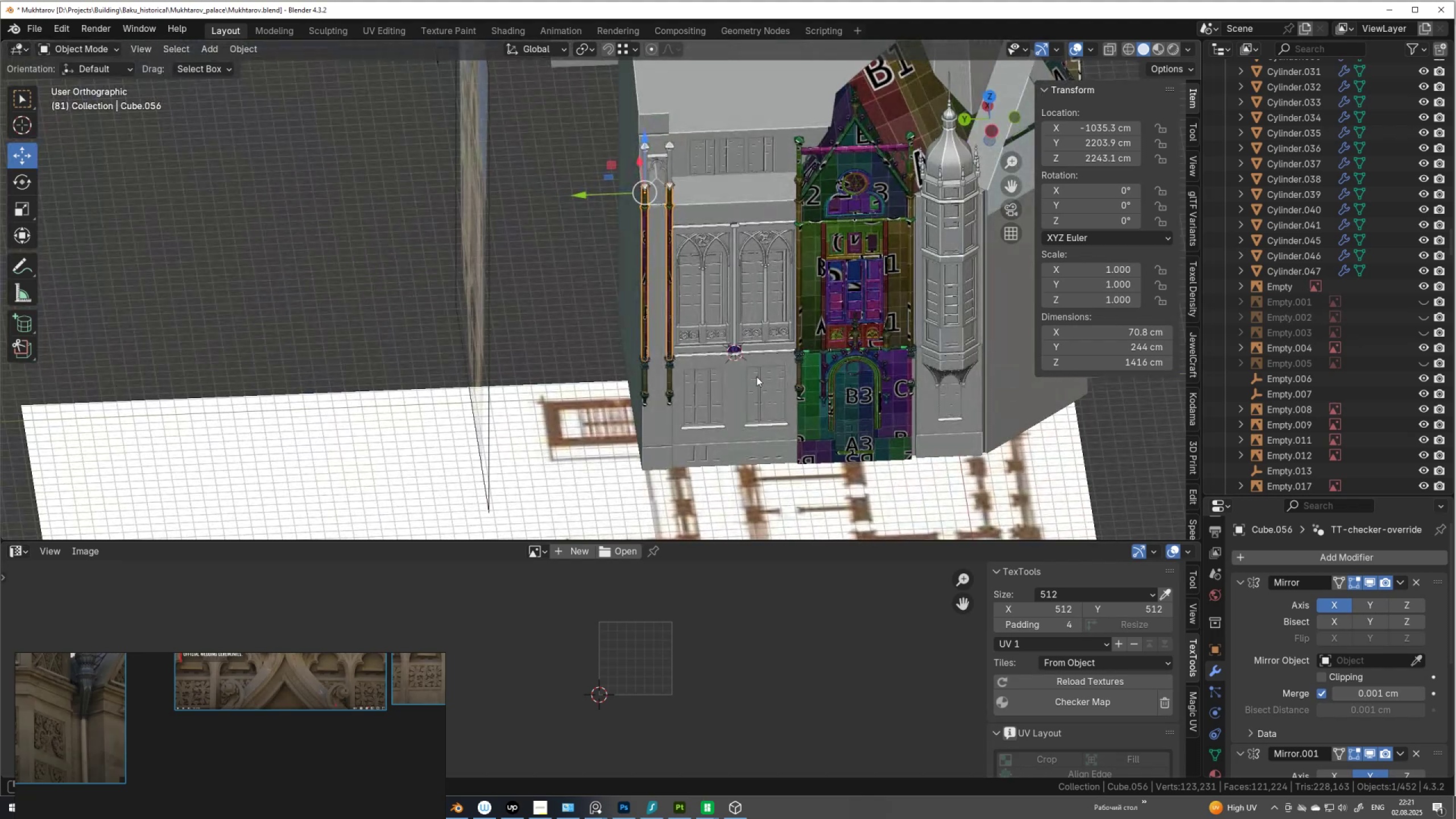 
scroll: coordinate [773, 221], scroll_direction: up, amount: 4.0
 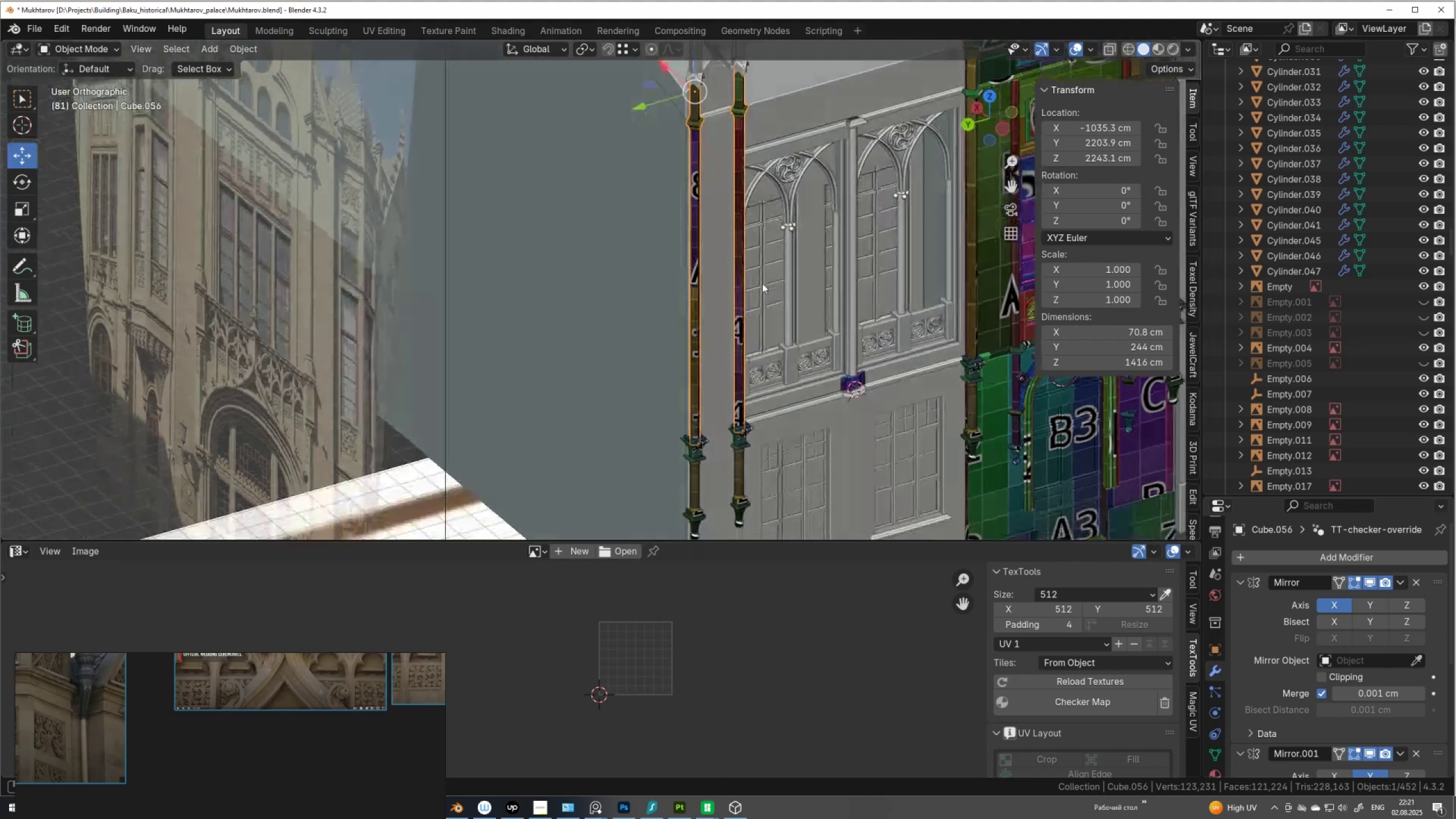 
hold_key(key=ShiftLeft, duration=0.75)
 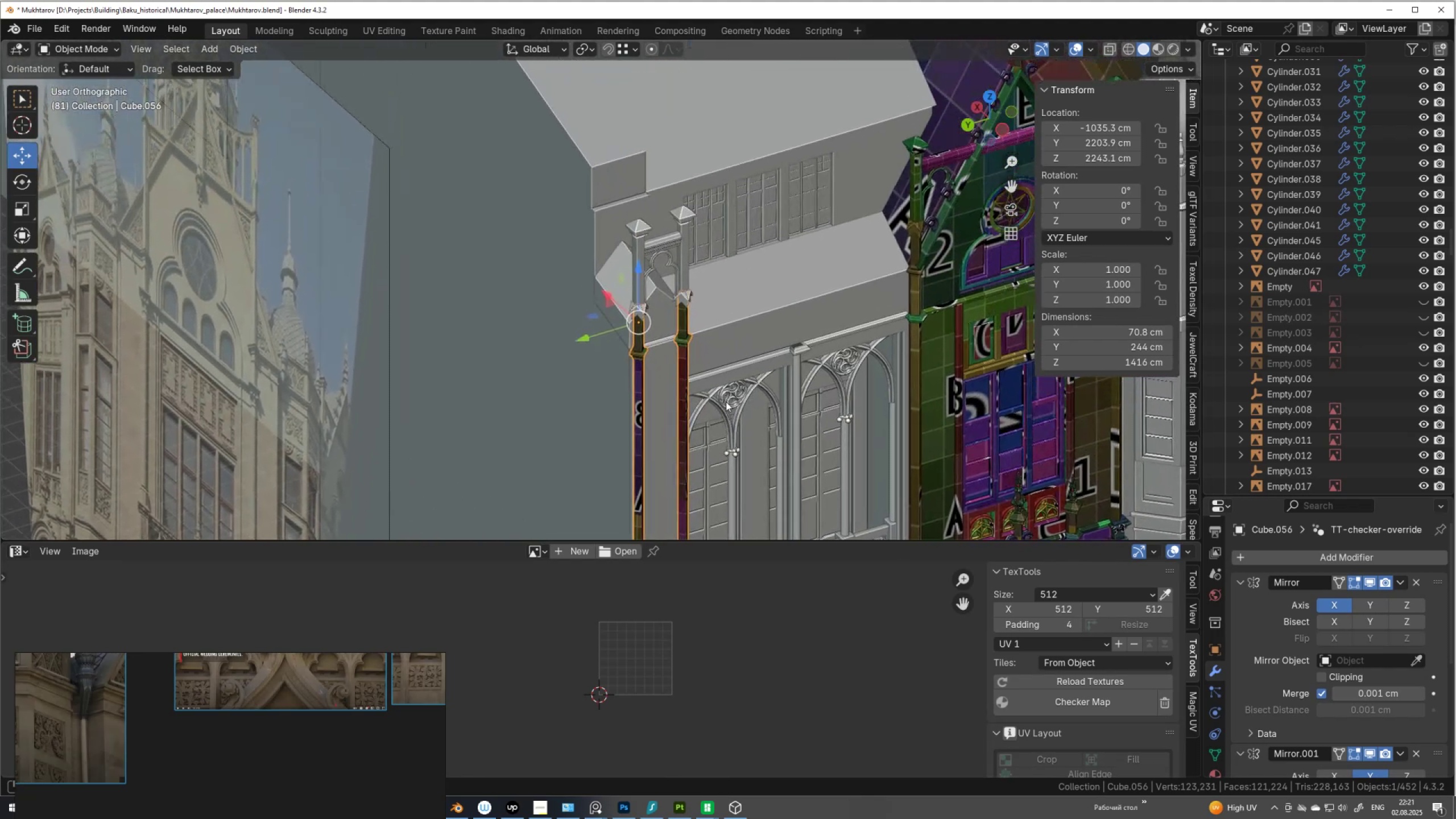 
scroll: coordinate [733, 322], scroll_direction: up, amount: 4.0
 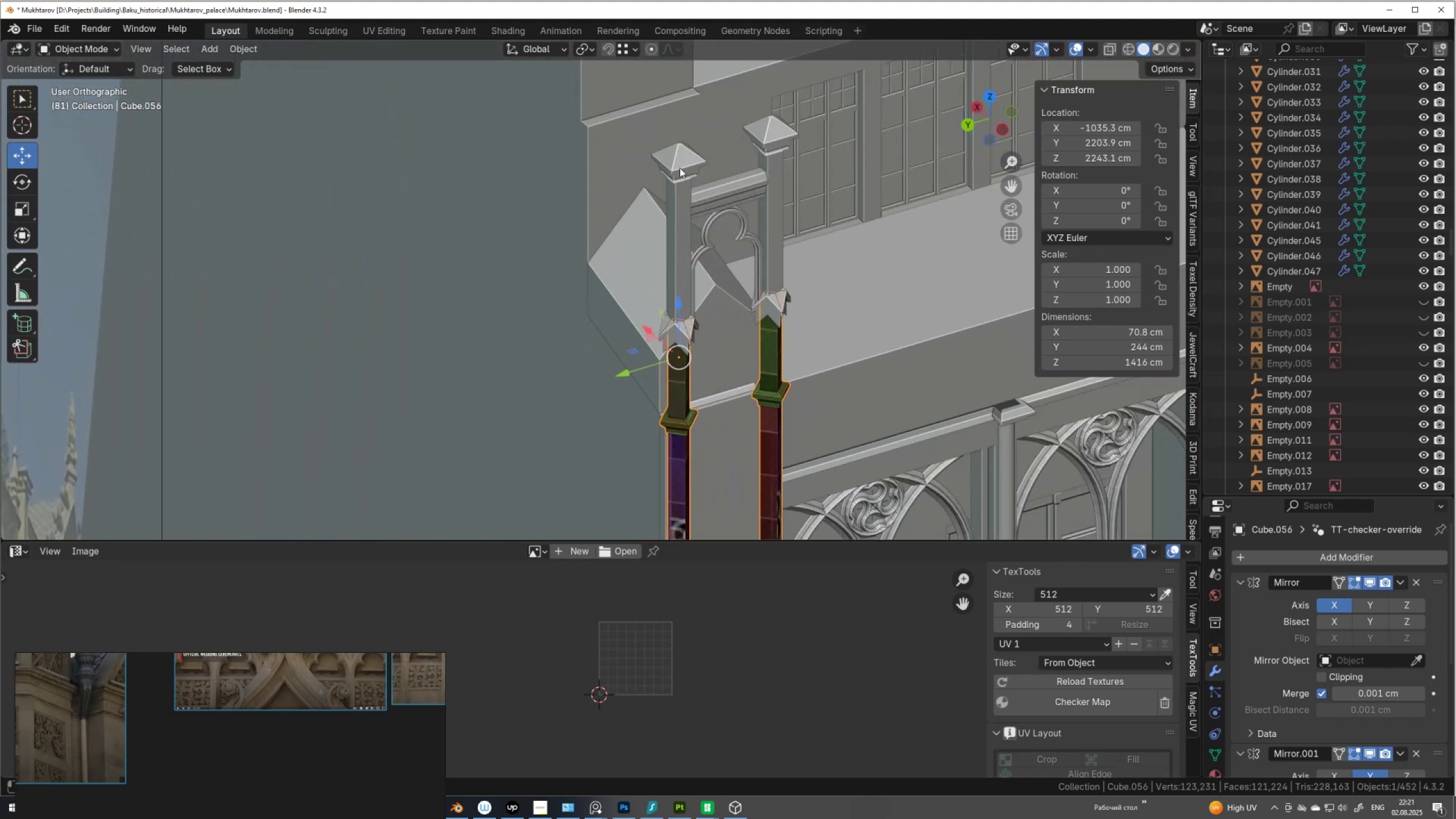 
left_click([674, 166])
 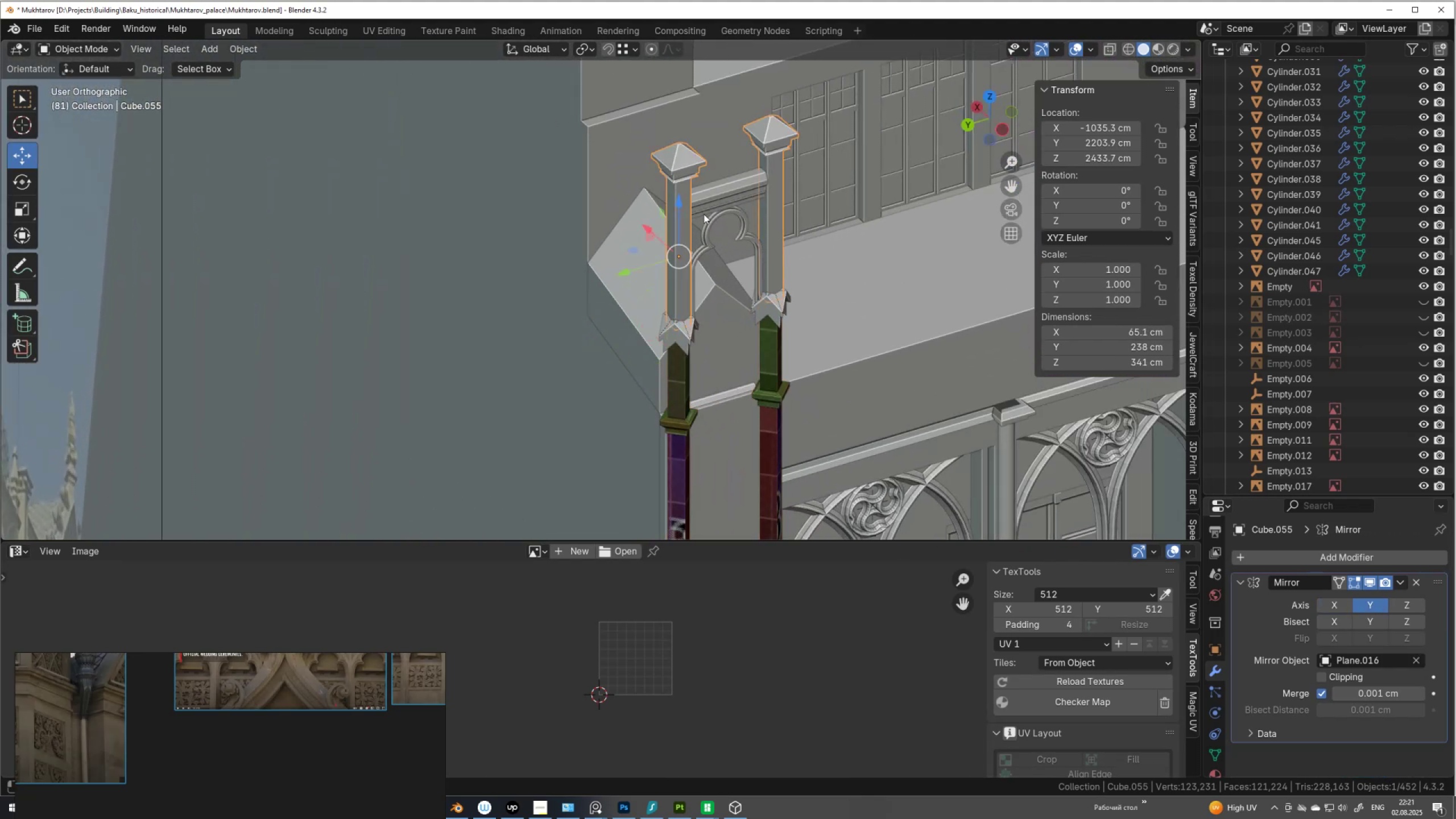 
scroll: coordinate [704, 268], scroll_direction: down, amount: 2.0
 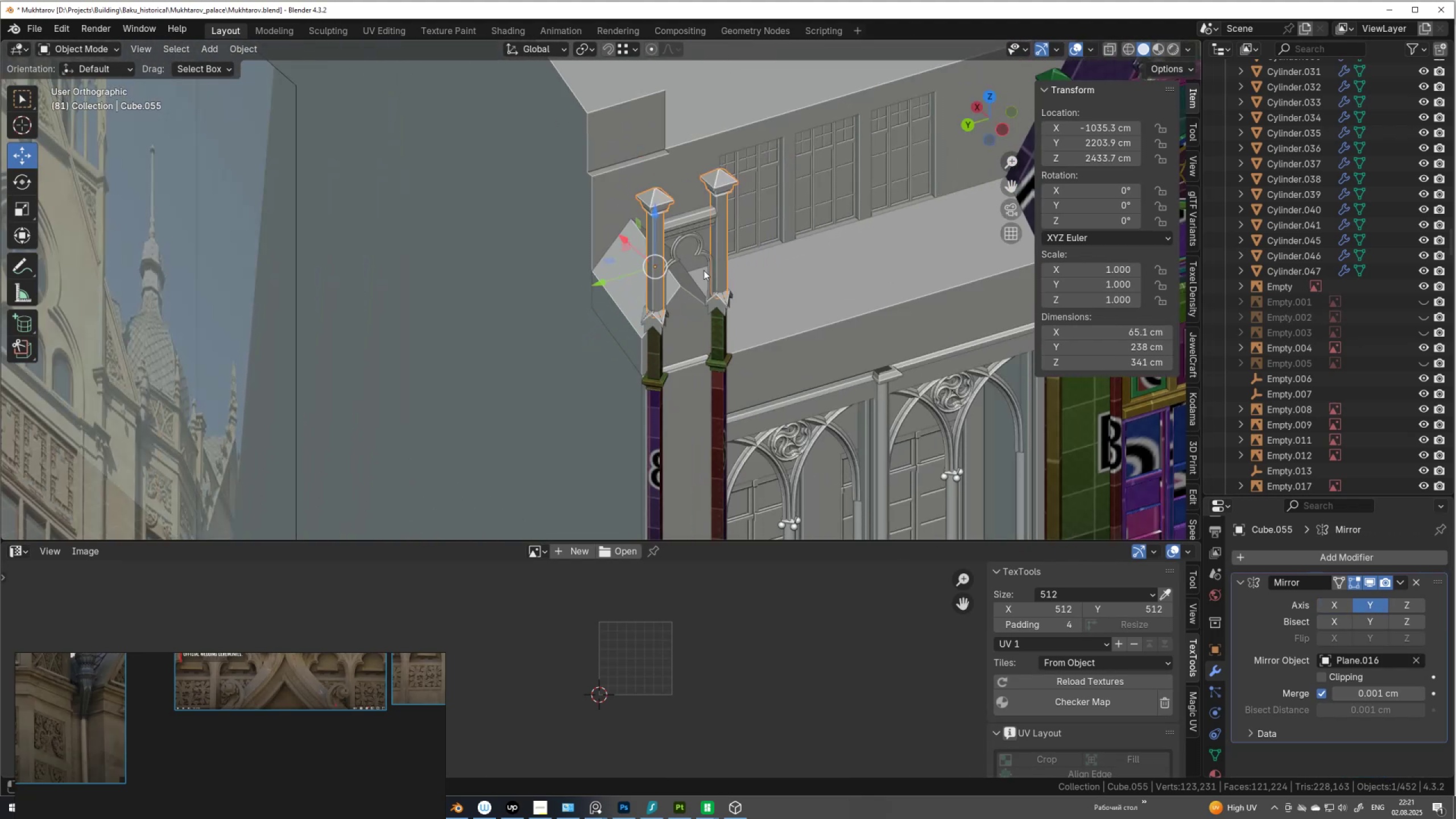 
hold_key(key=ShiftLeft, duration=0.91)
 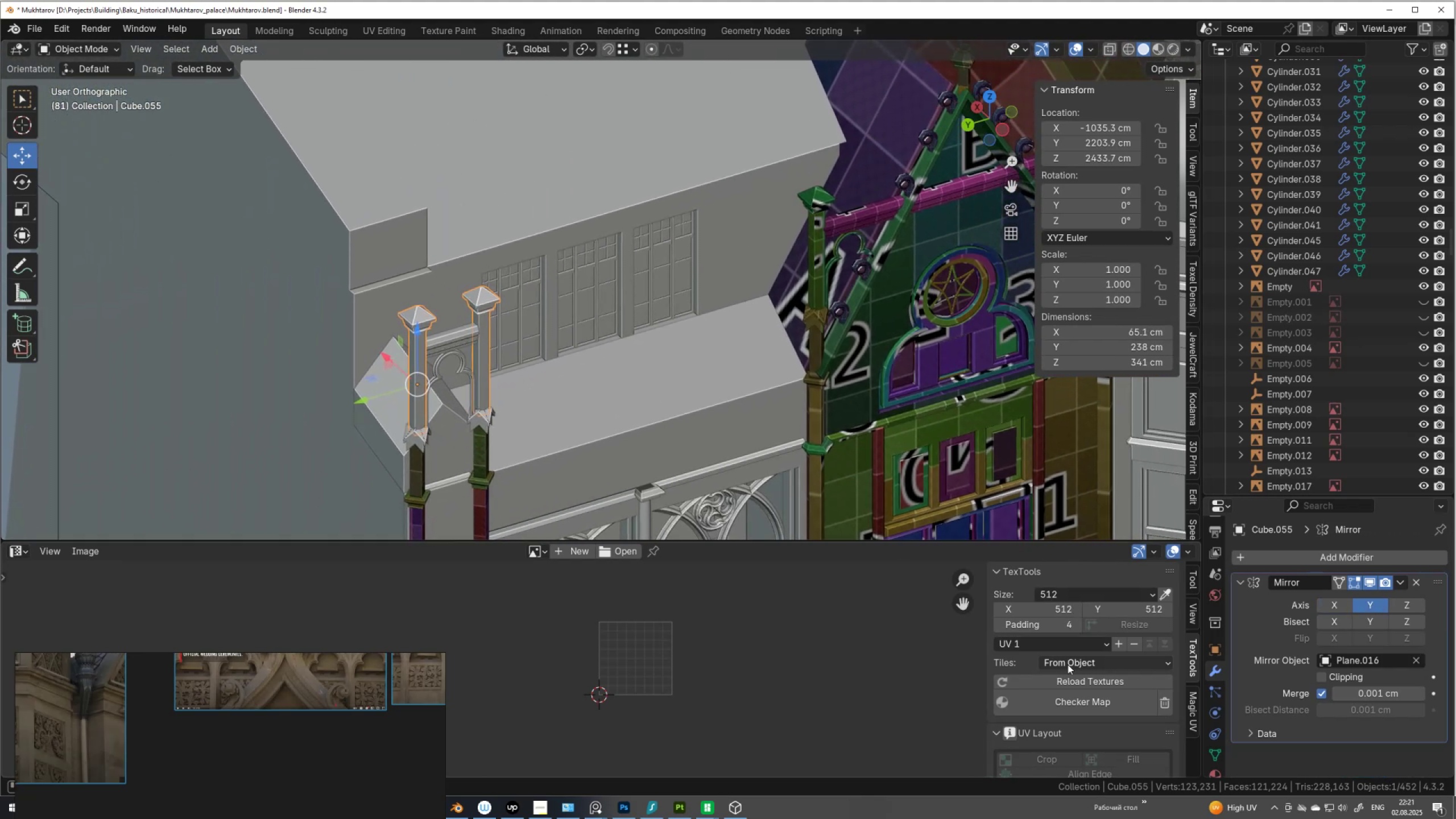 
left_click([1076, 700])
 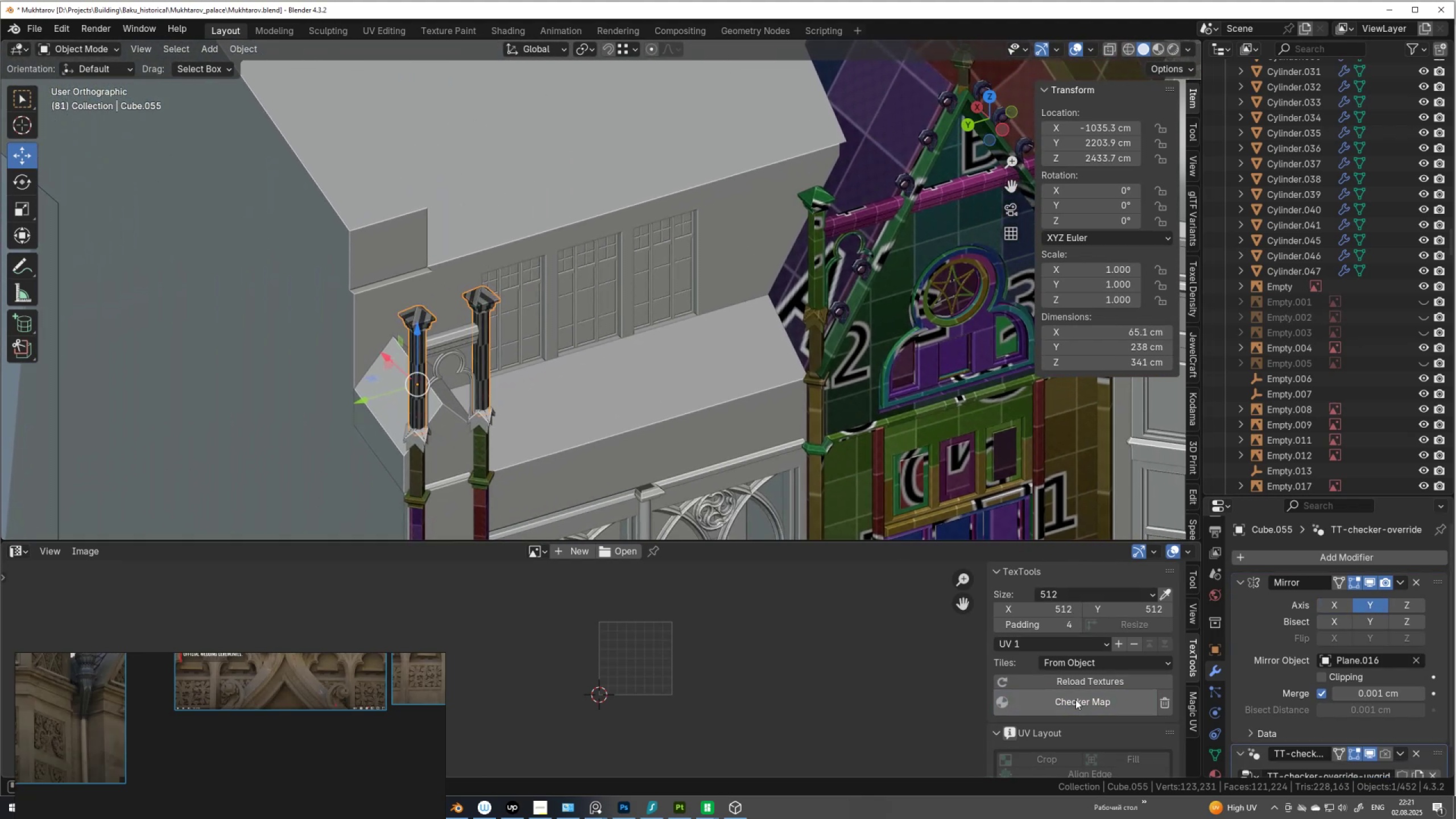 
left_click([1076, 700])
 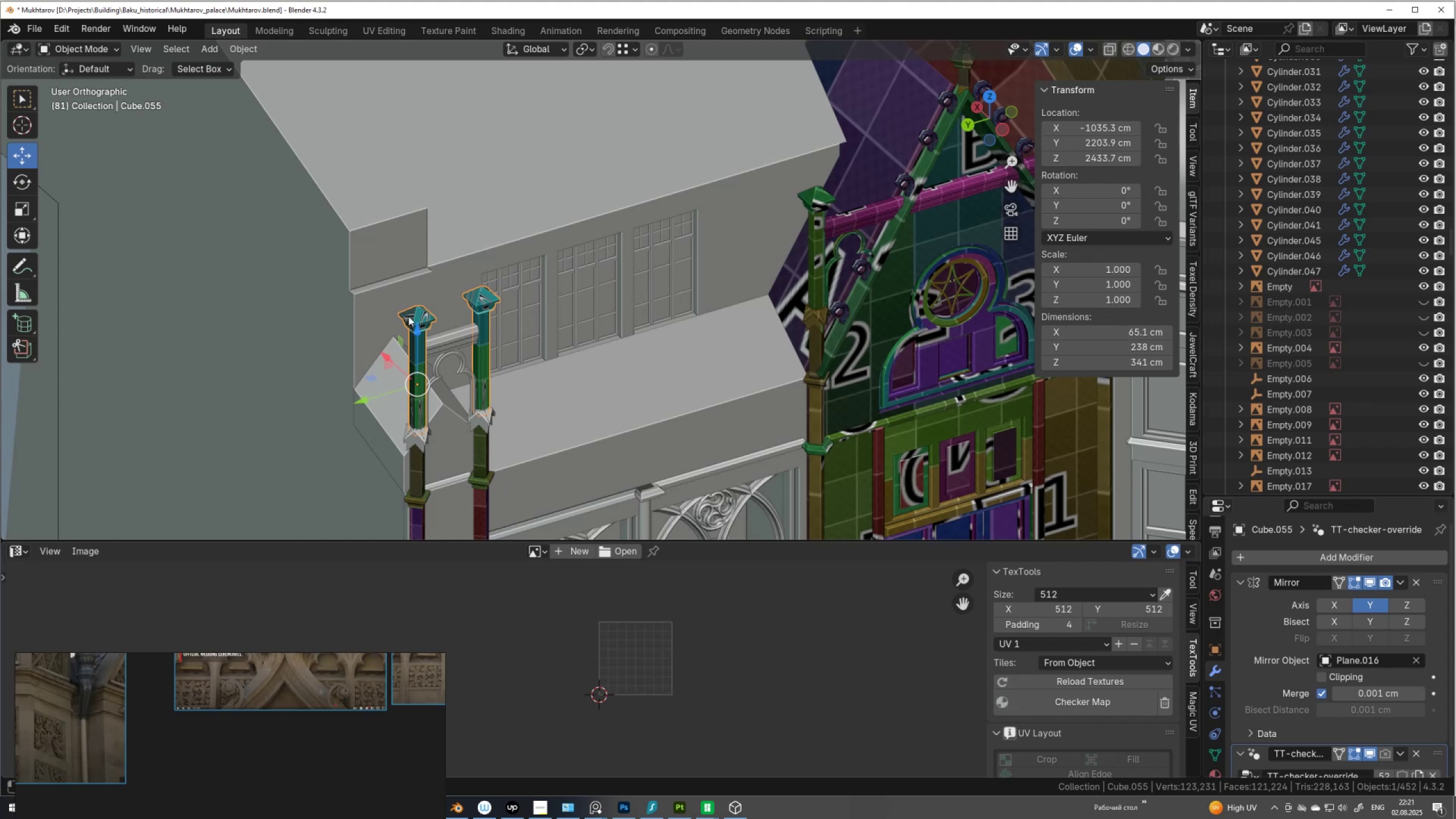 
hold_key(key=ShiftLeft, duration=0.77)
left_click([822, 198])
 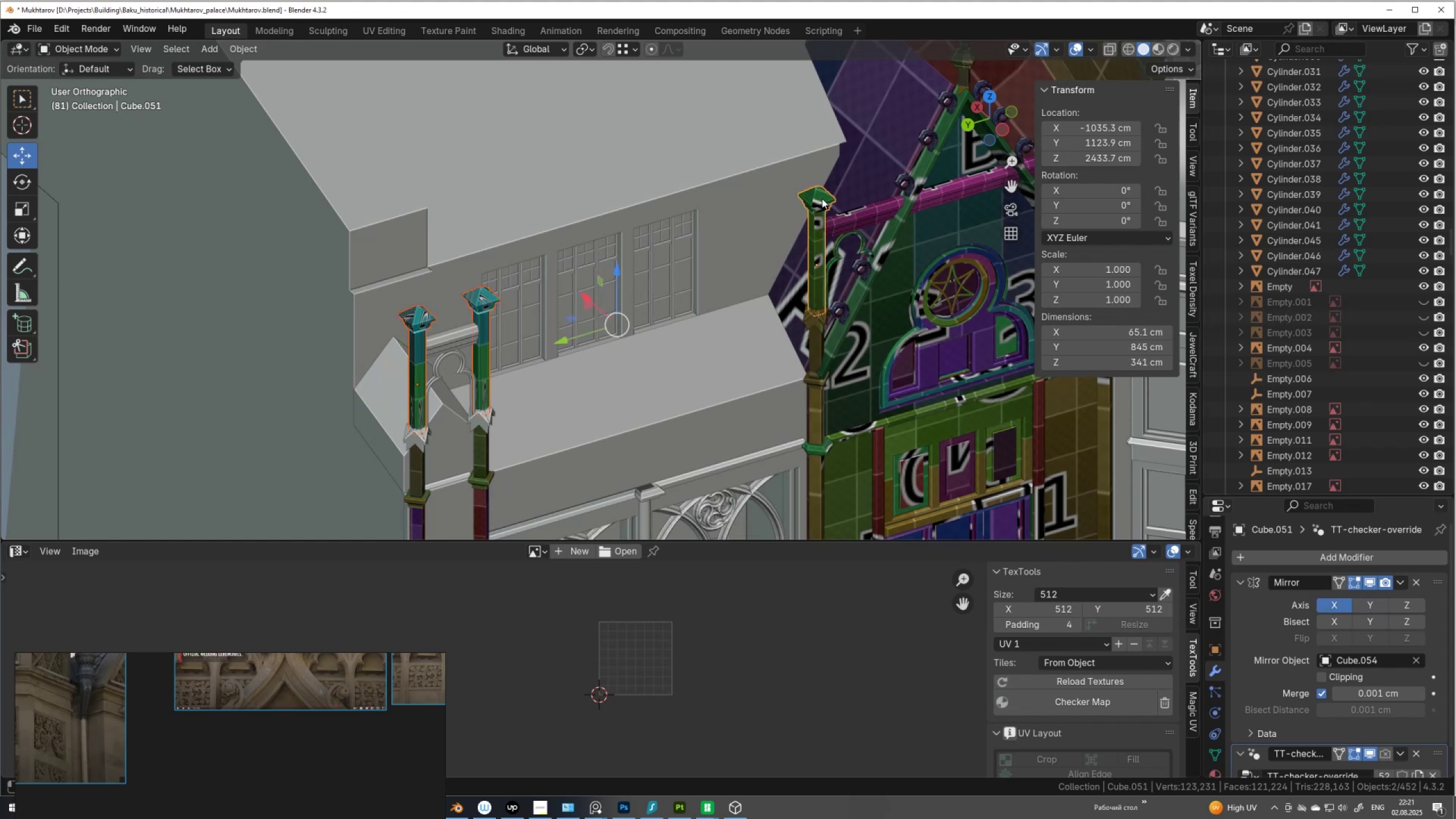 
key(Shift+G)
 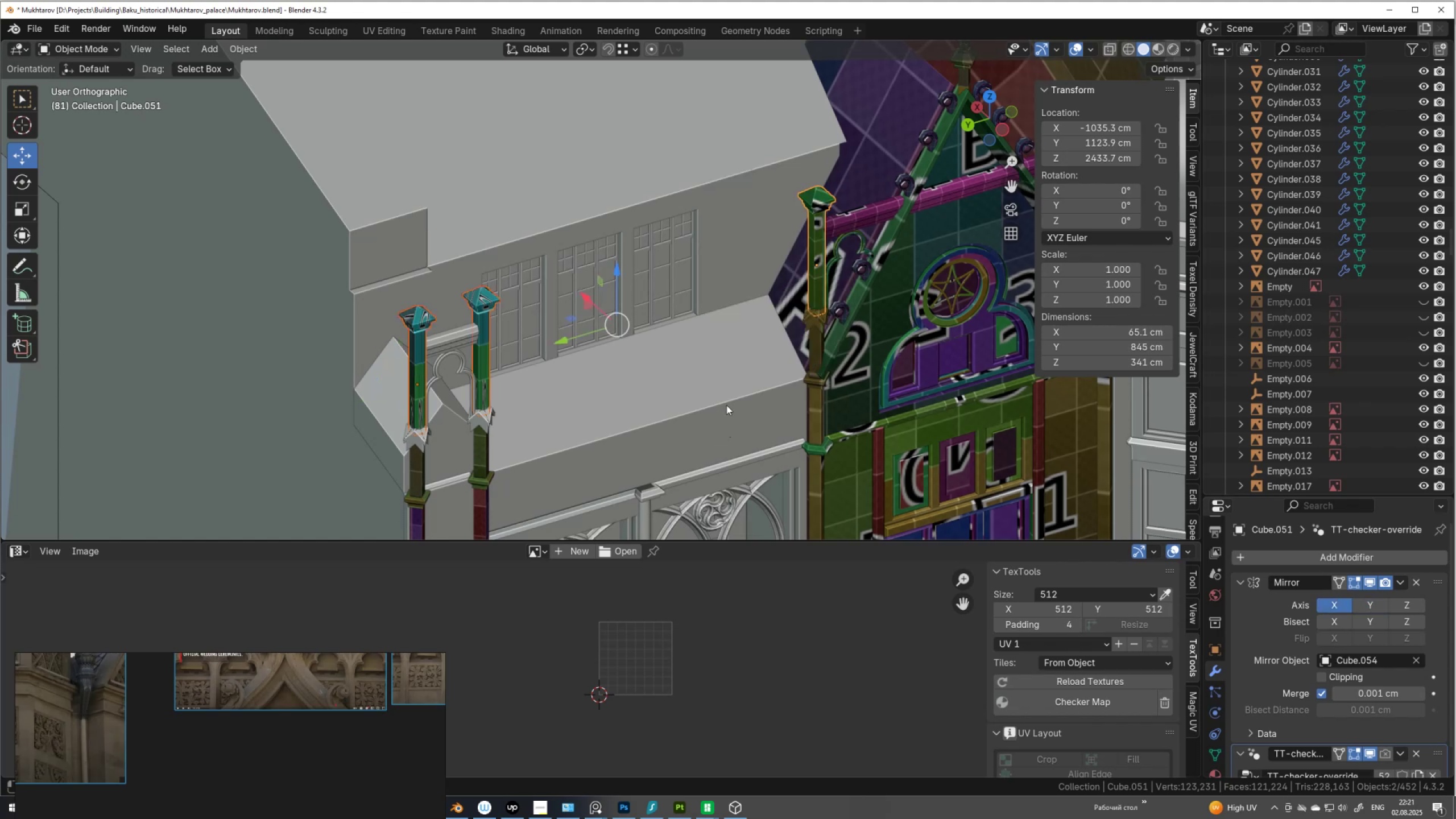 
key(Control+G)
 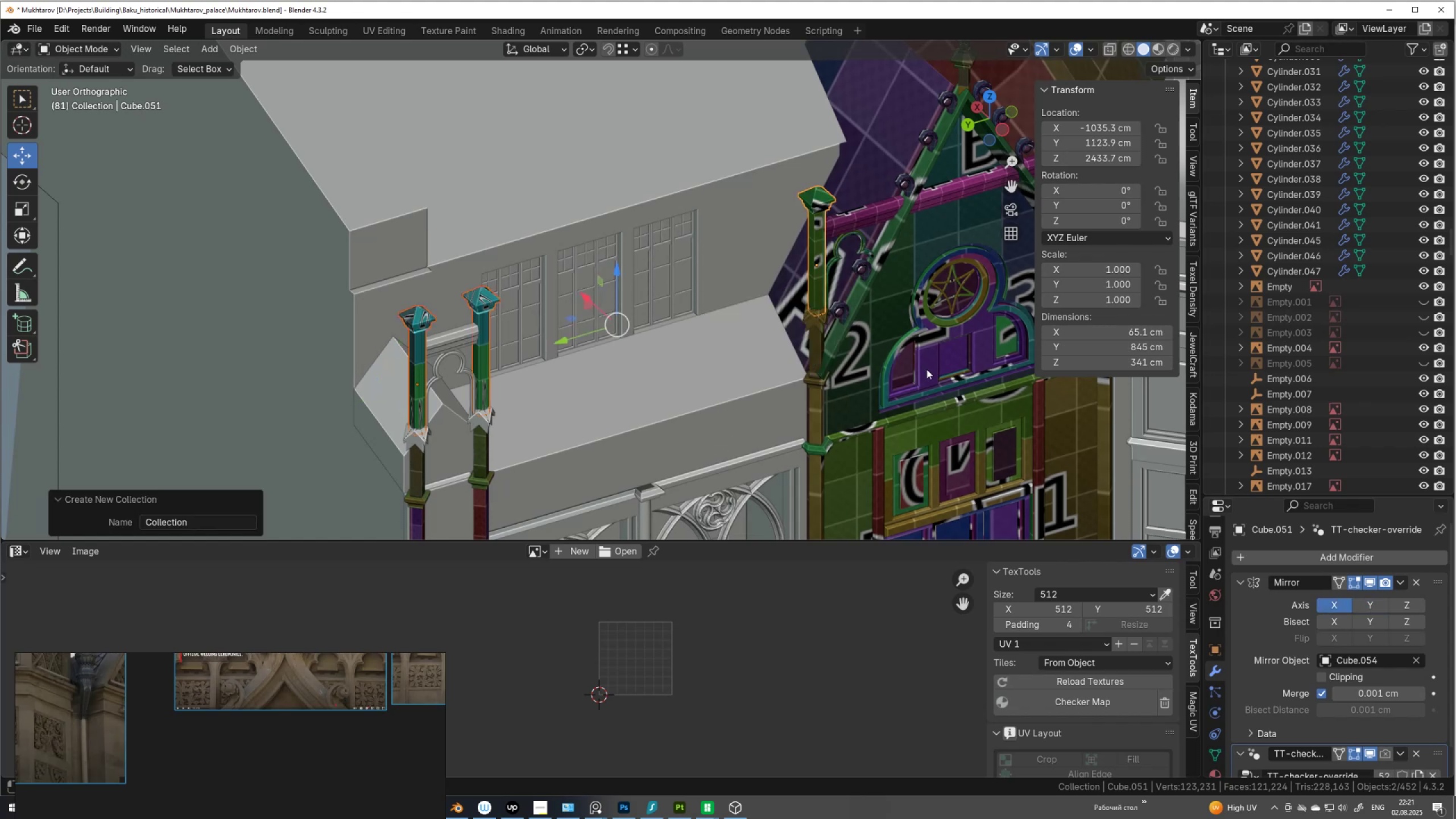 
key(Control+L)
 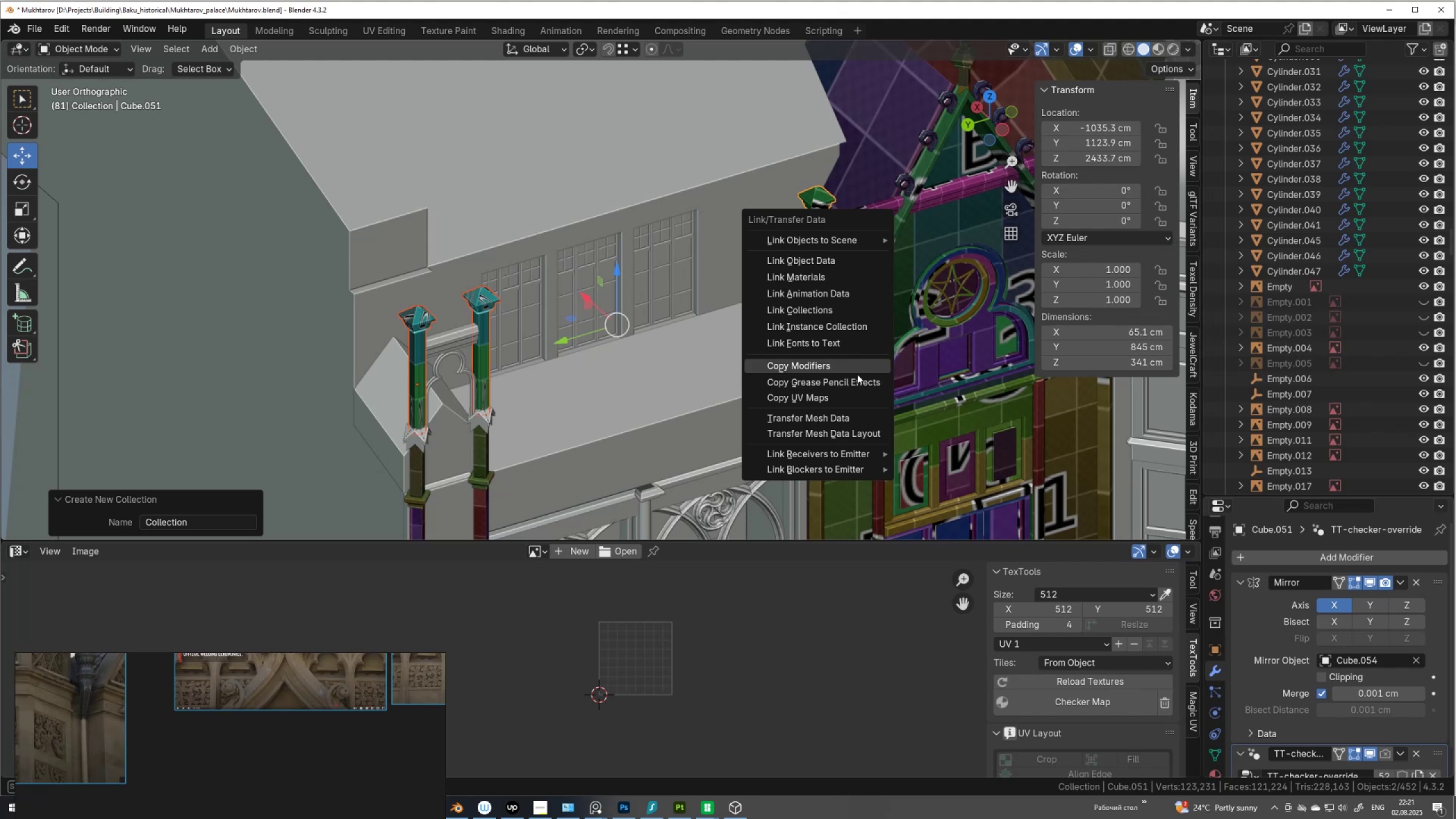 
left_click([849, 400])
 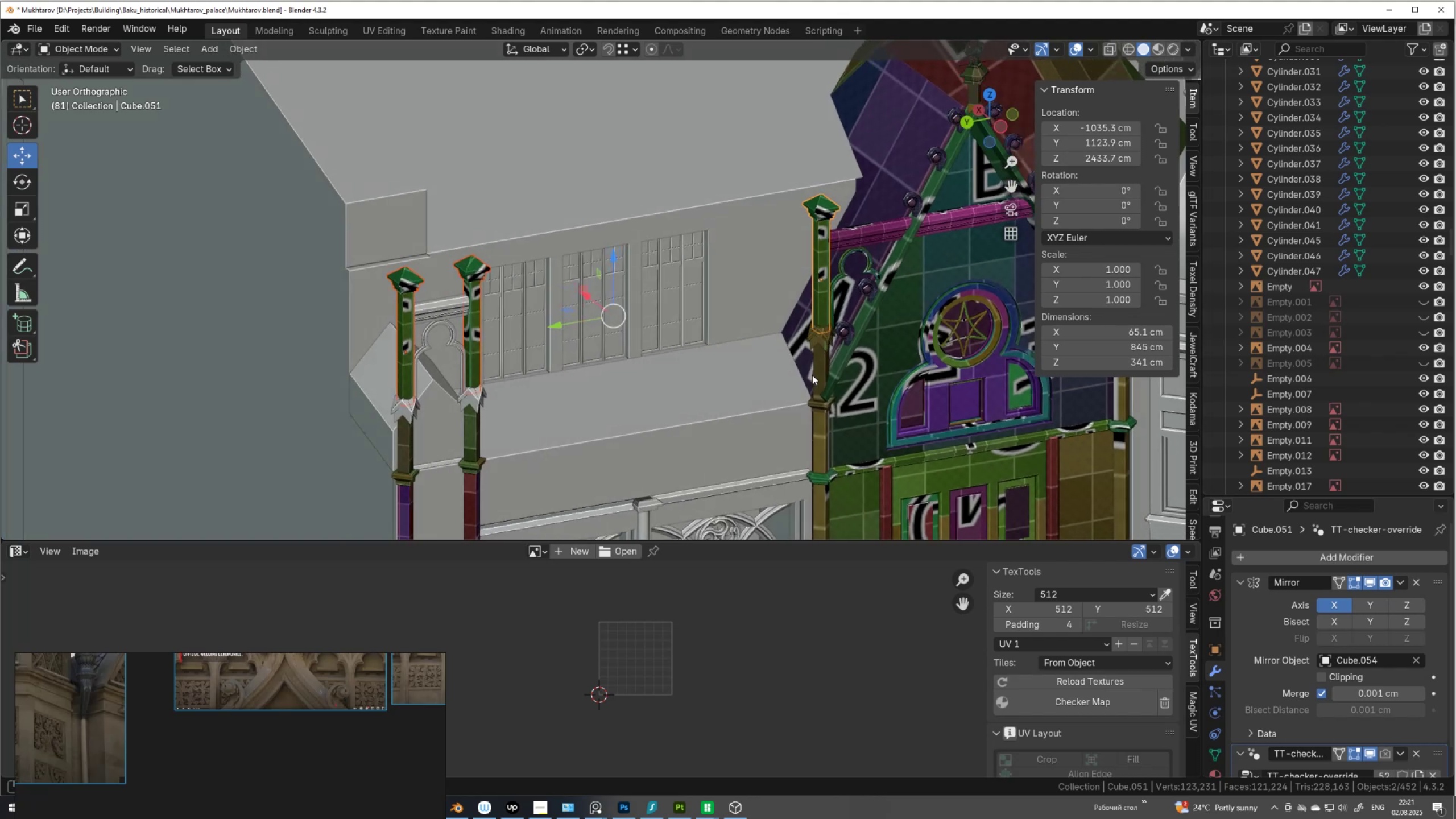 
hold_key(key=ShiftLeft, duration=0.57)
 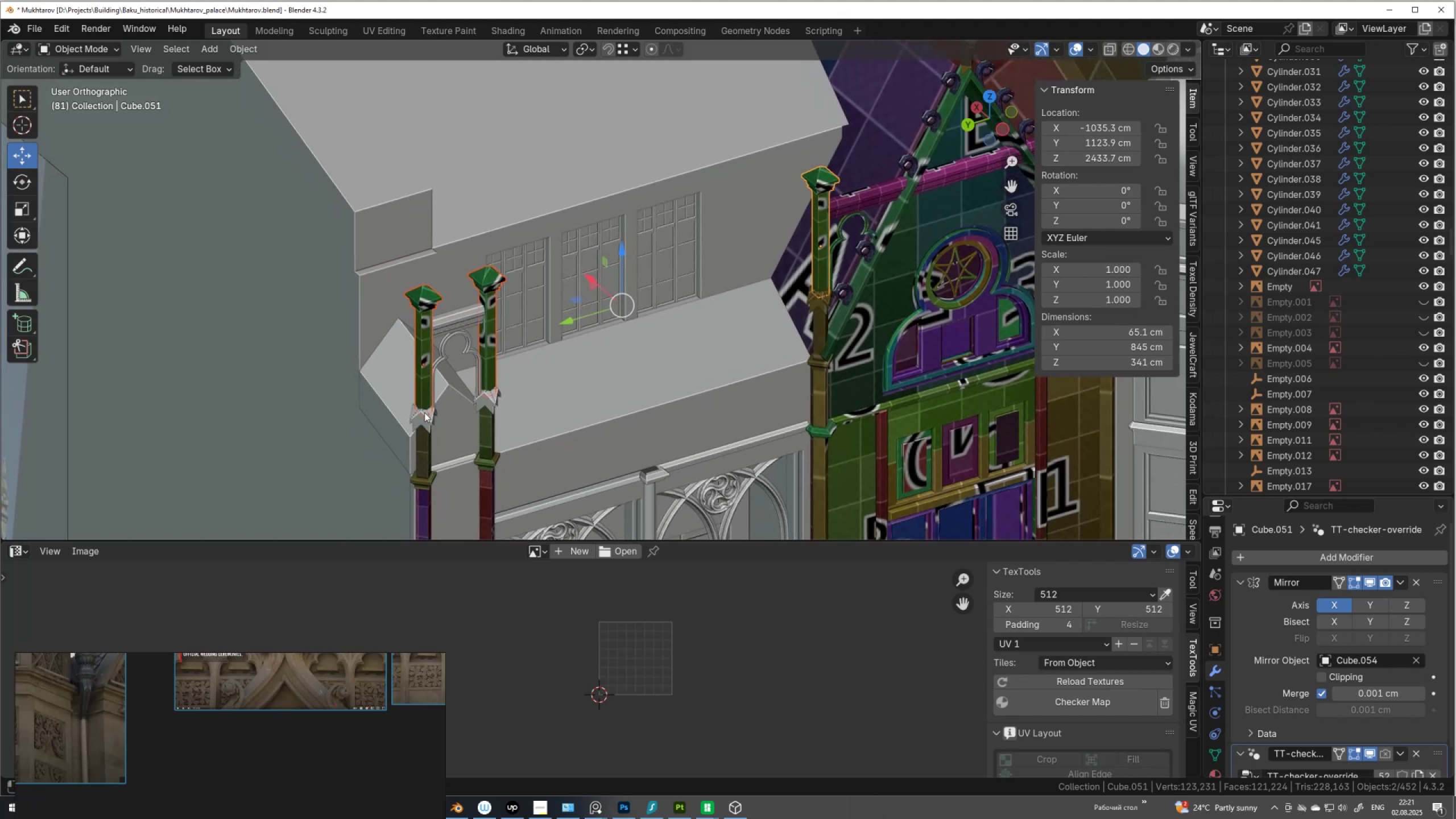 
left_click([427, 413])
 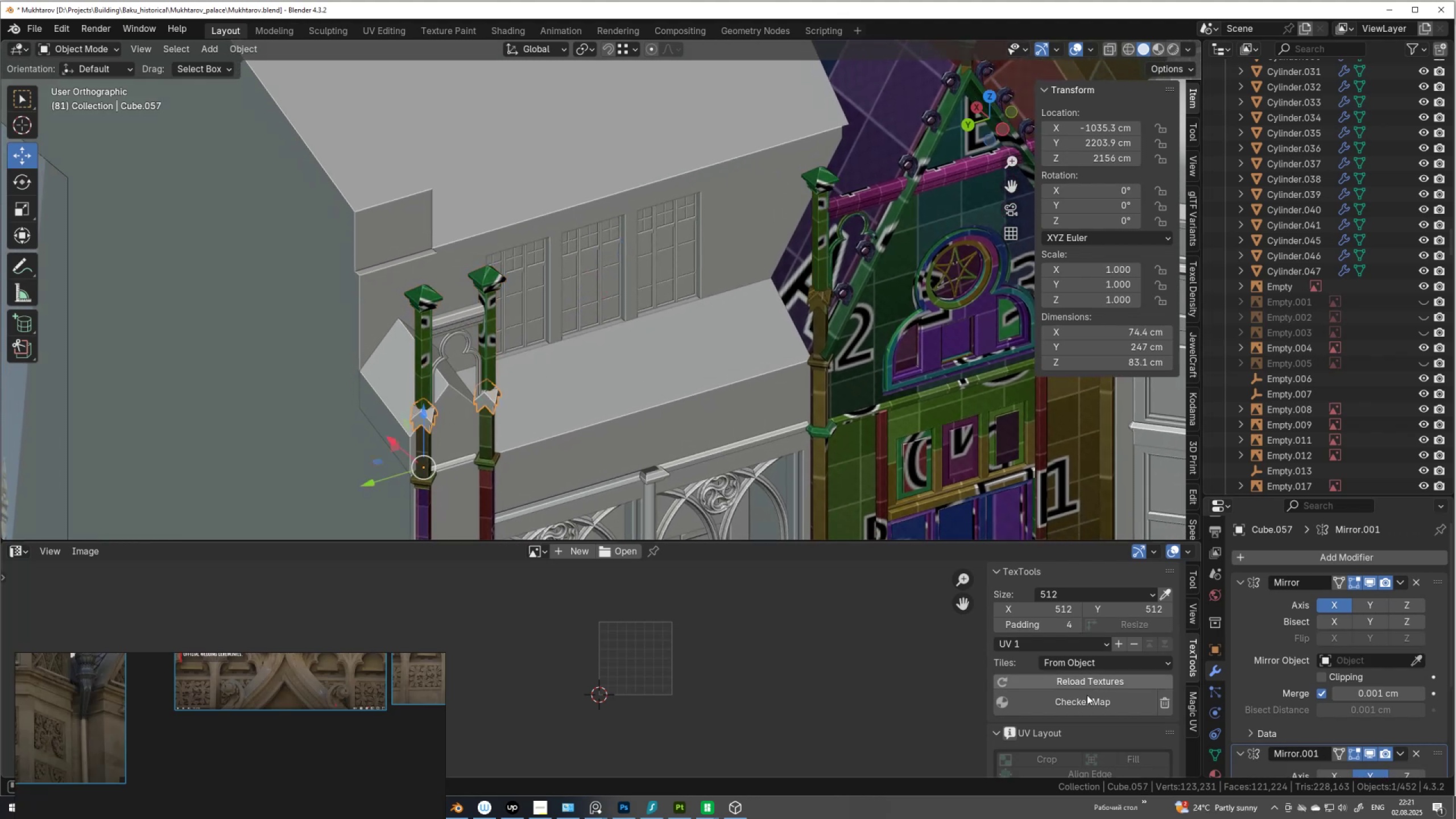 
left_click([1086, 704])
 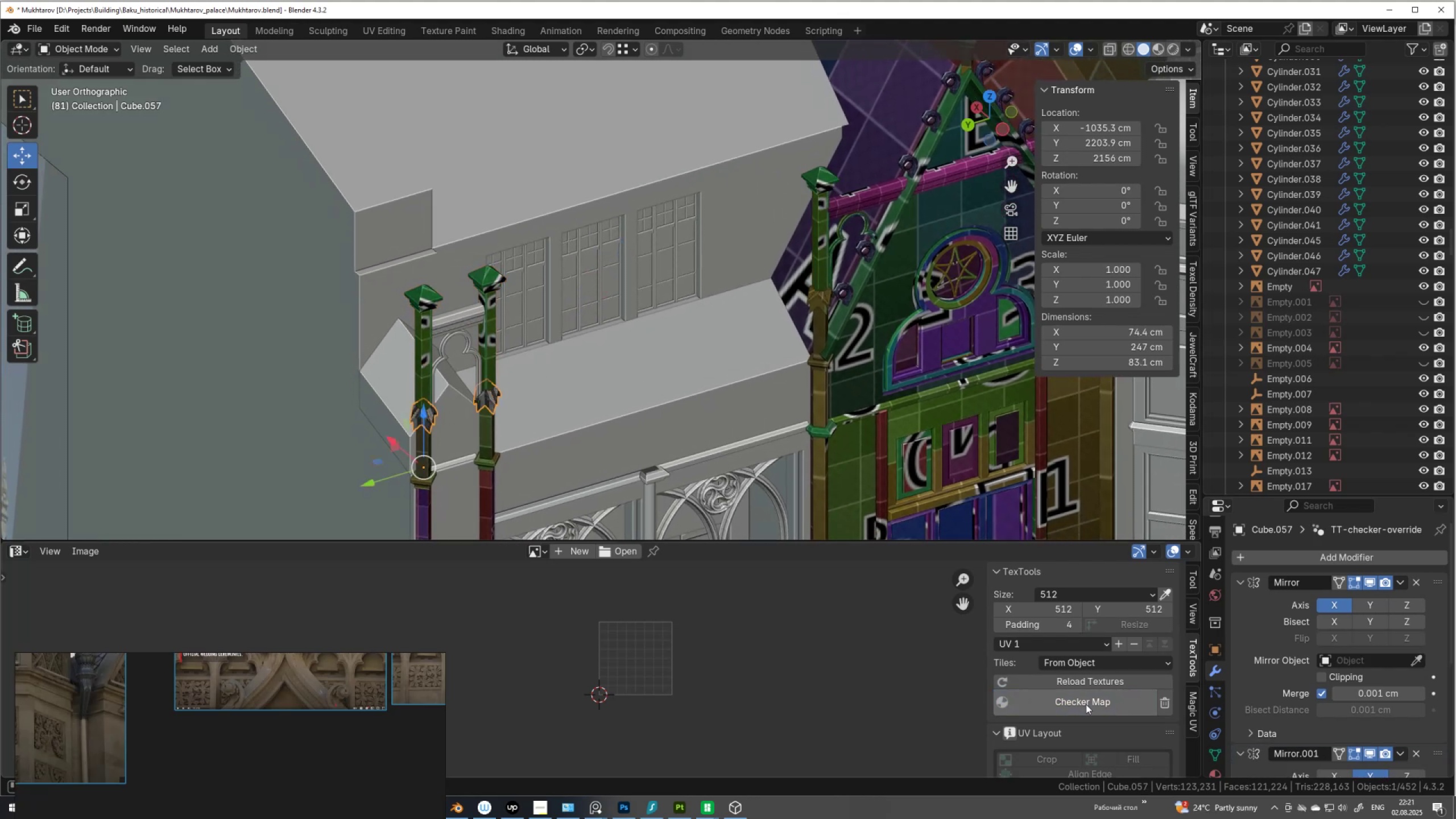 
left_click([1086, 704])
 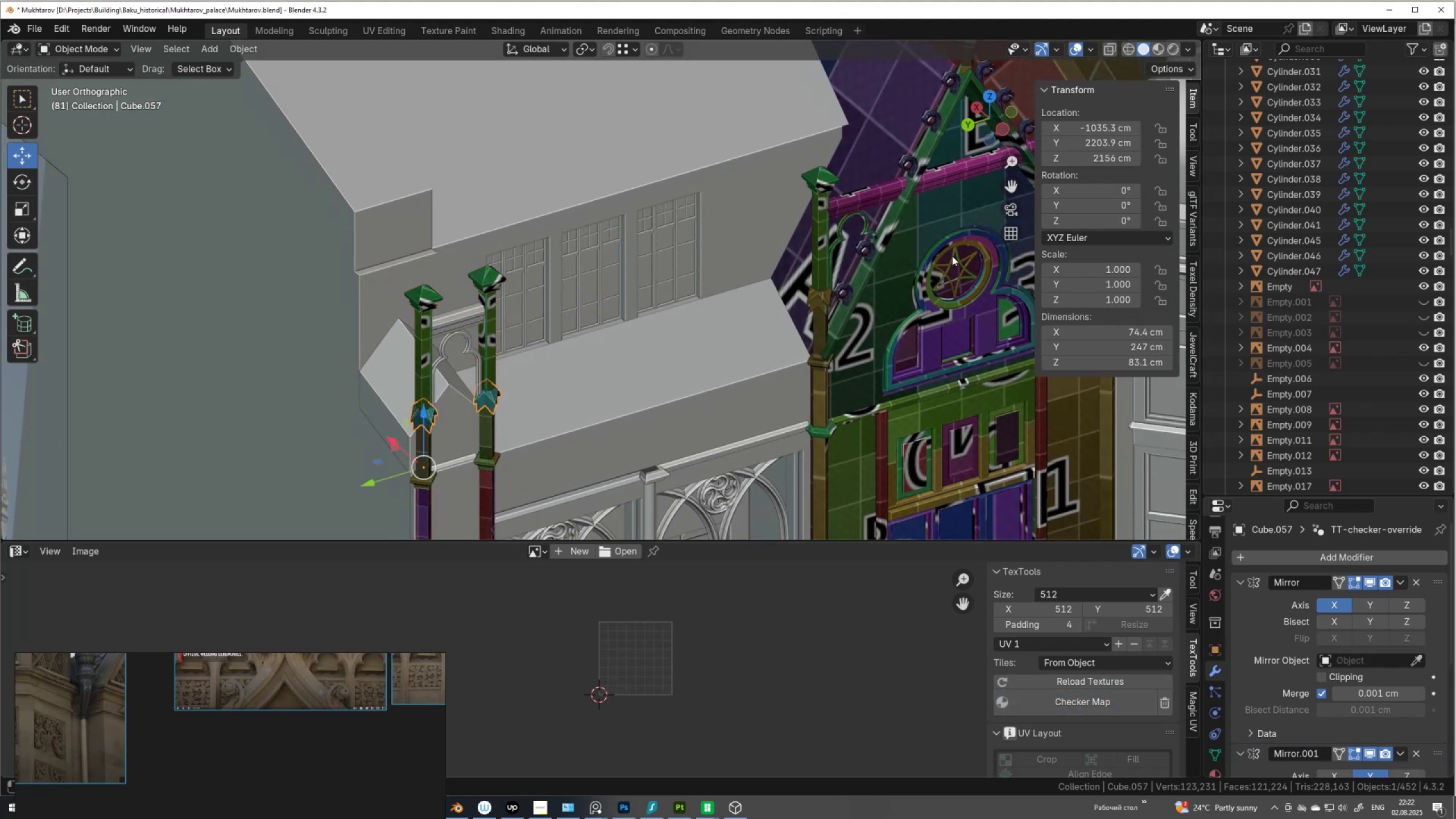 
hold_key(key=ShiftLeft, duration=0.65)
left_click([822, 296])
 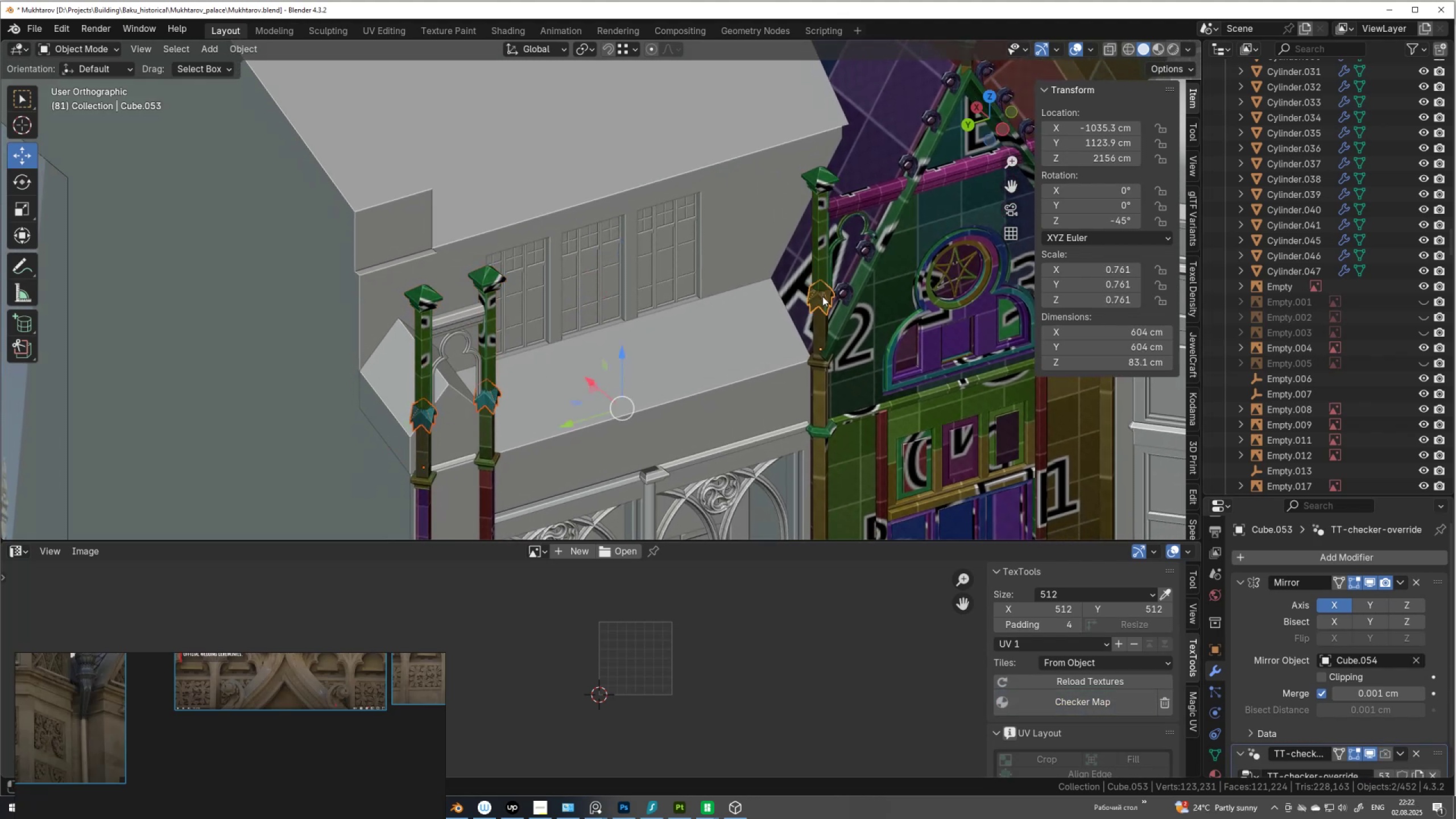 
key(Control+L)
 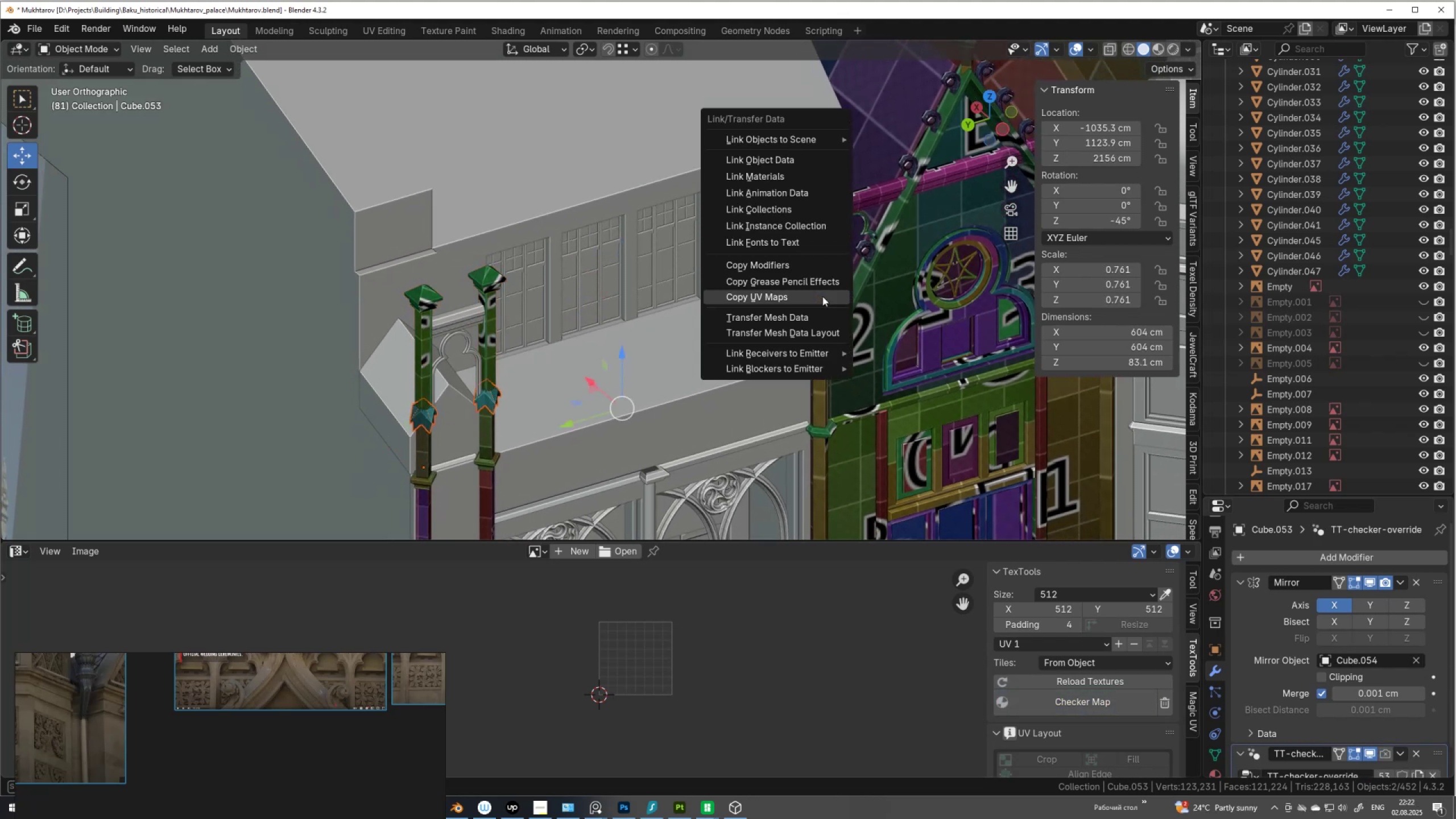 
left_click([822, 296])
 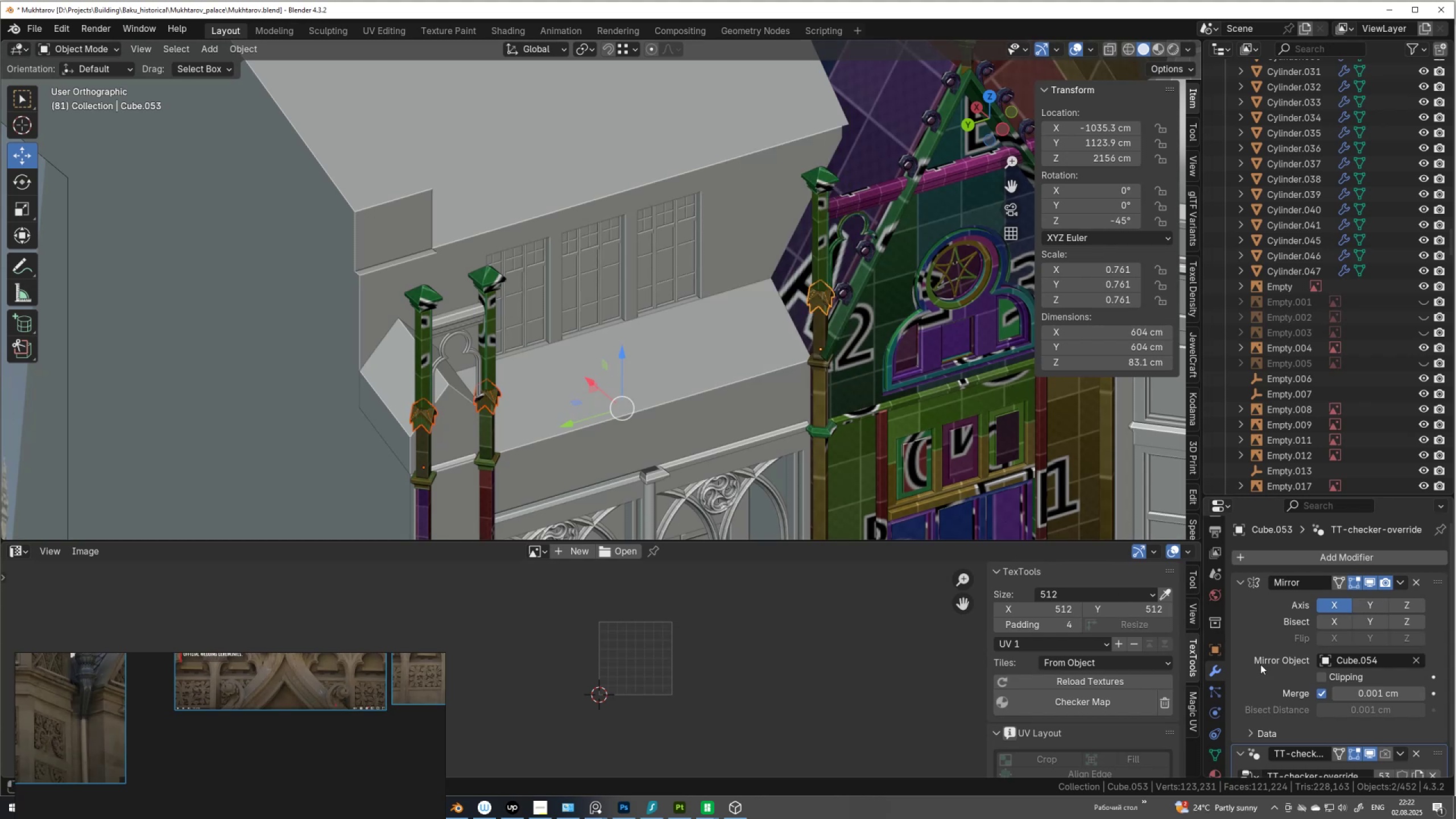 
left_click([1217, 771])
 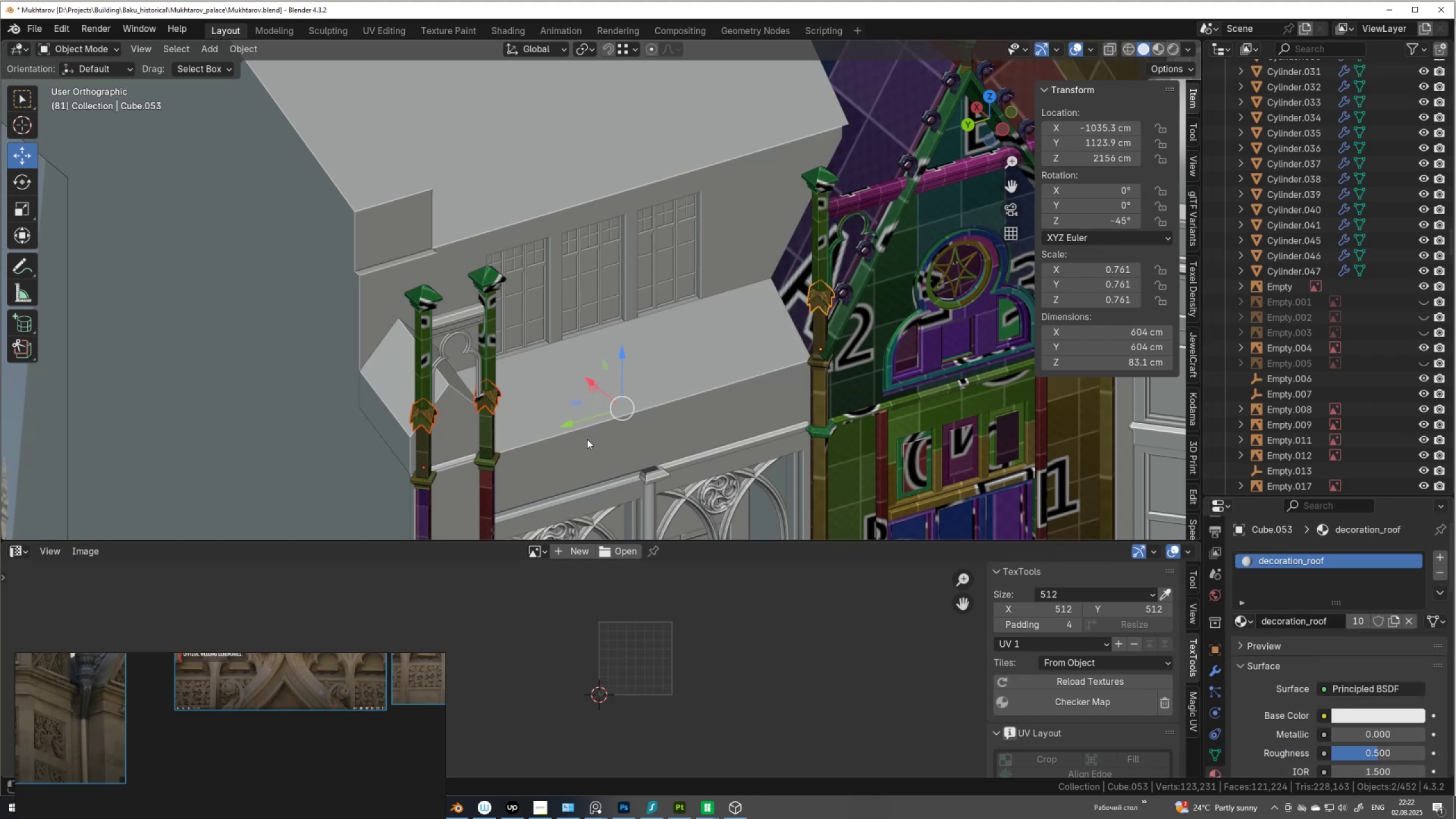 
left_click([1445, 590])
 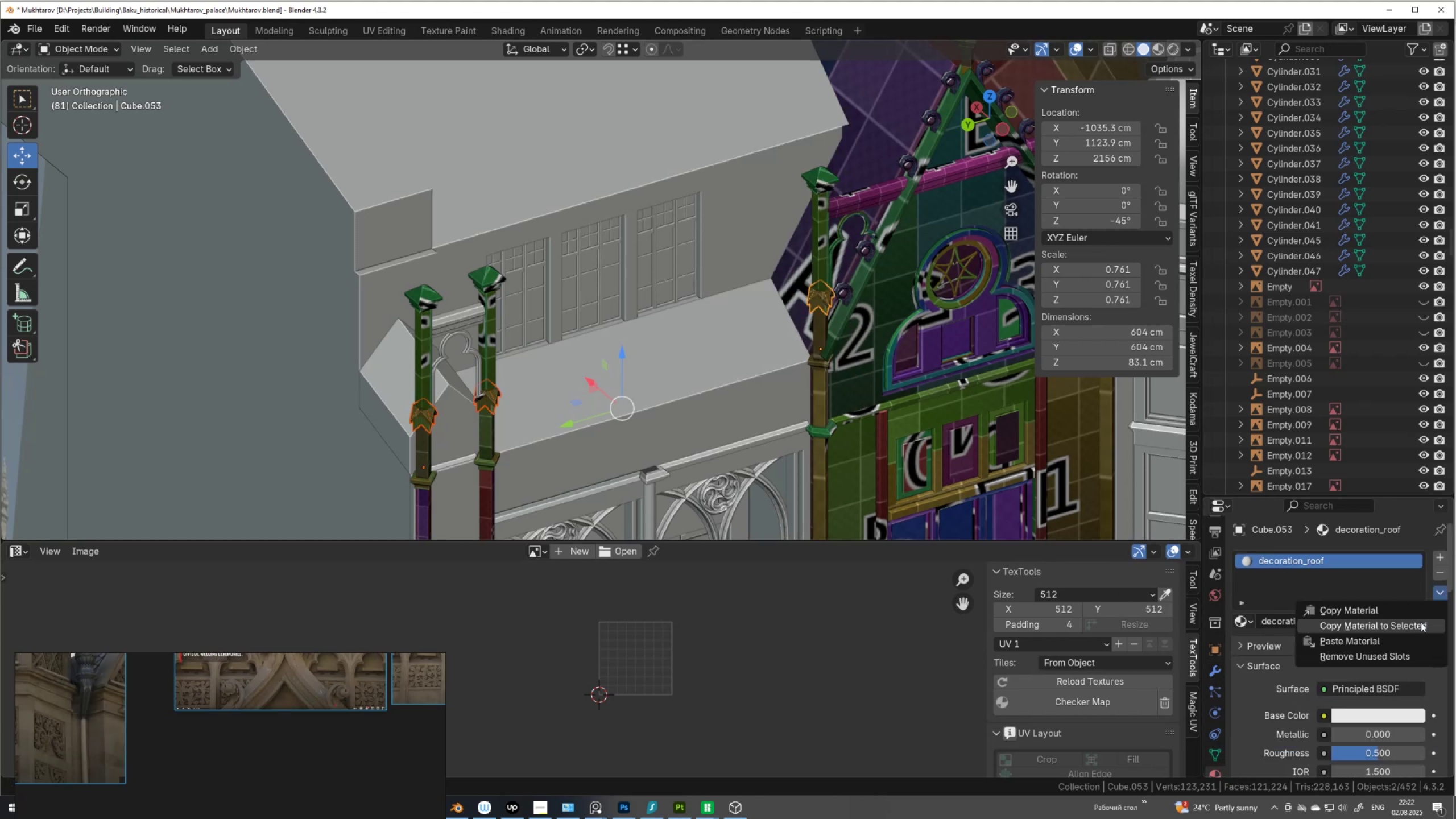 
left_click([1421, 623])
 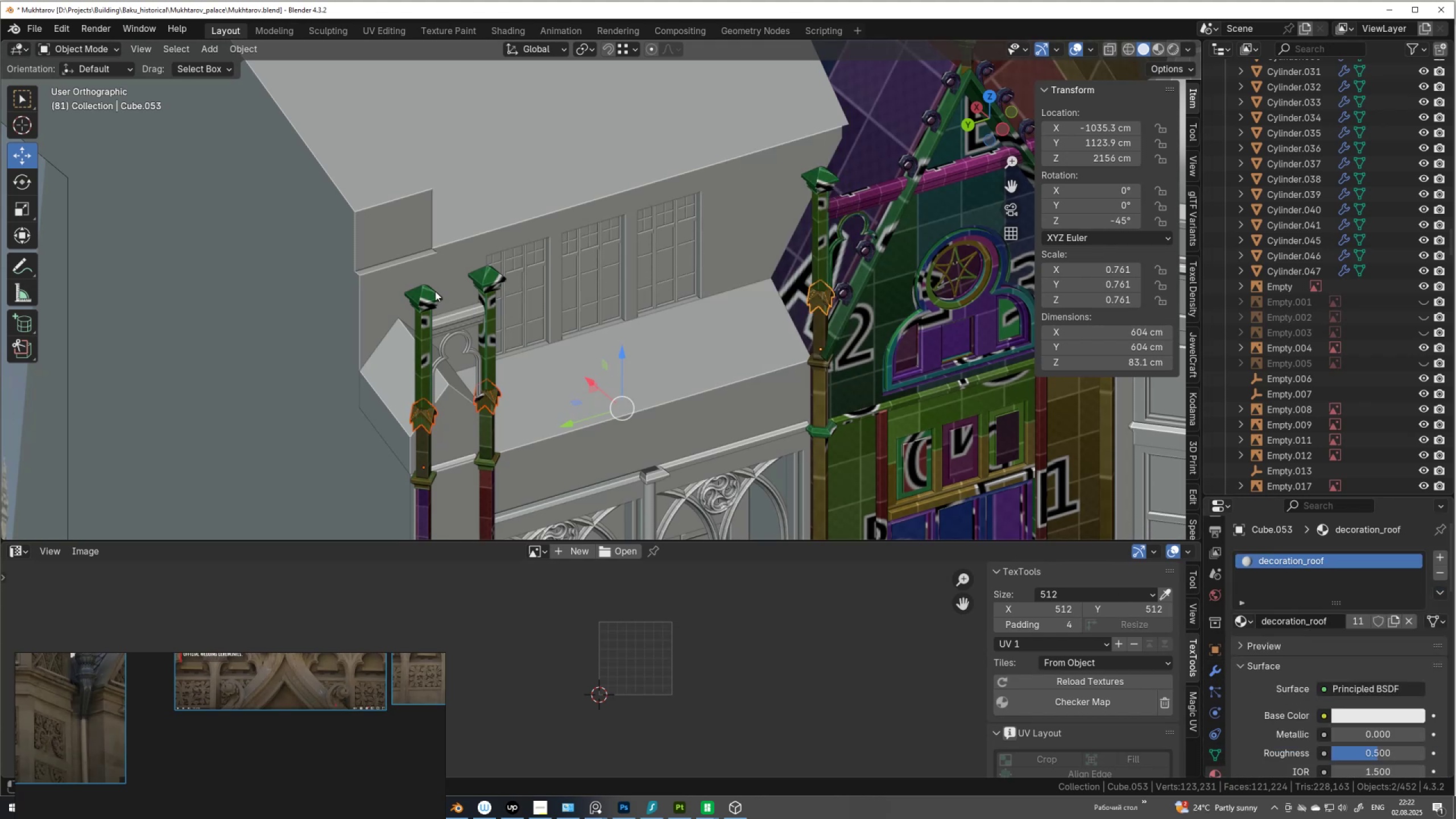 
left_click([429, 296])
 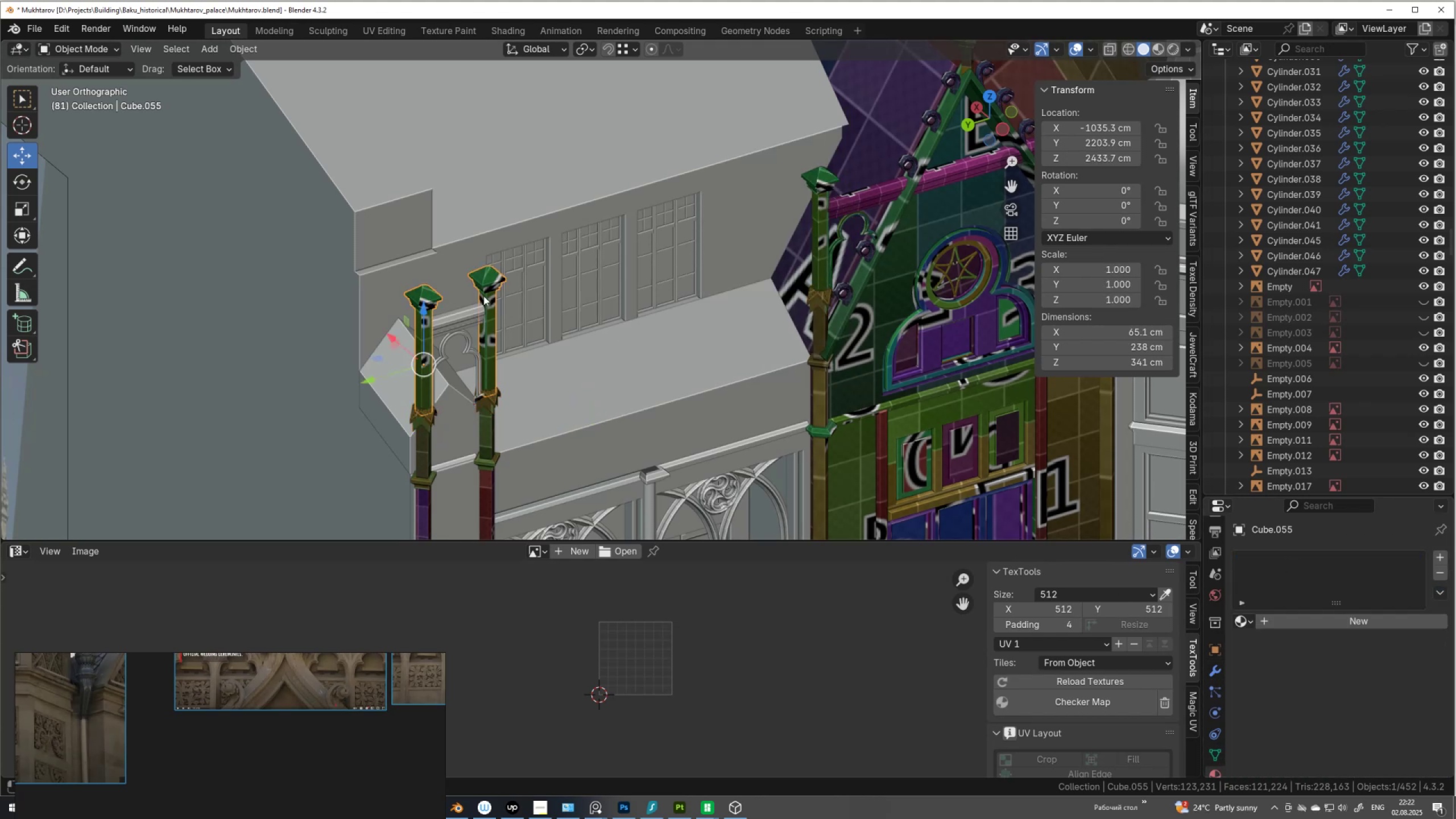 
hold_key(key=ShiftLeft, duration=1.14)
 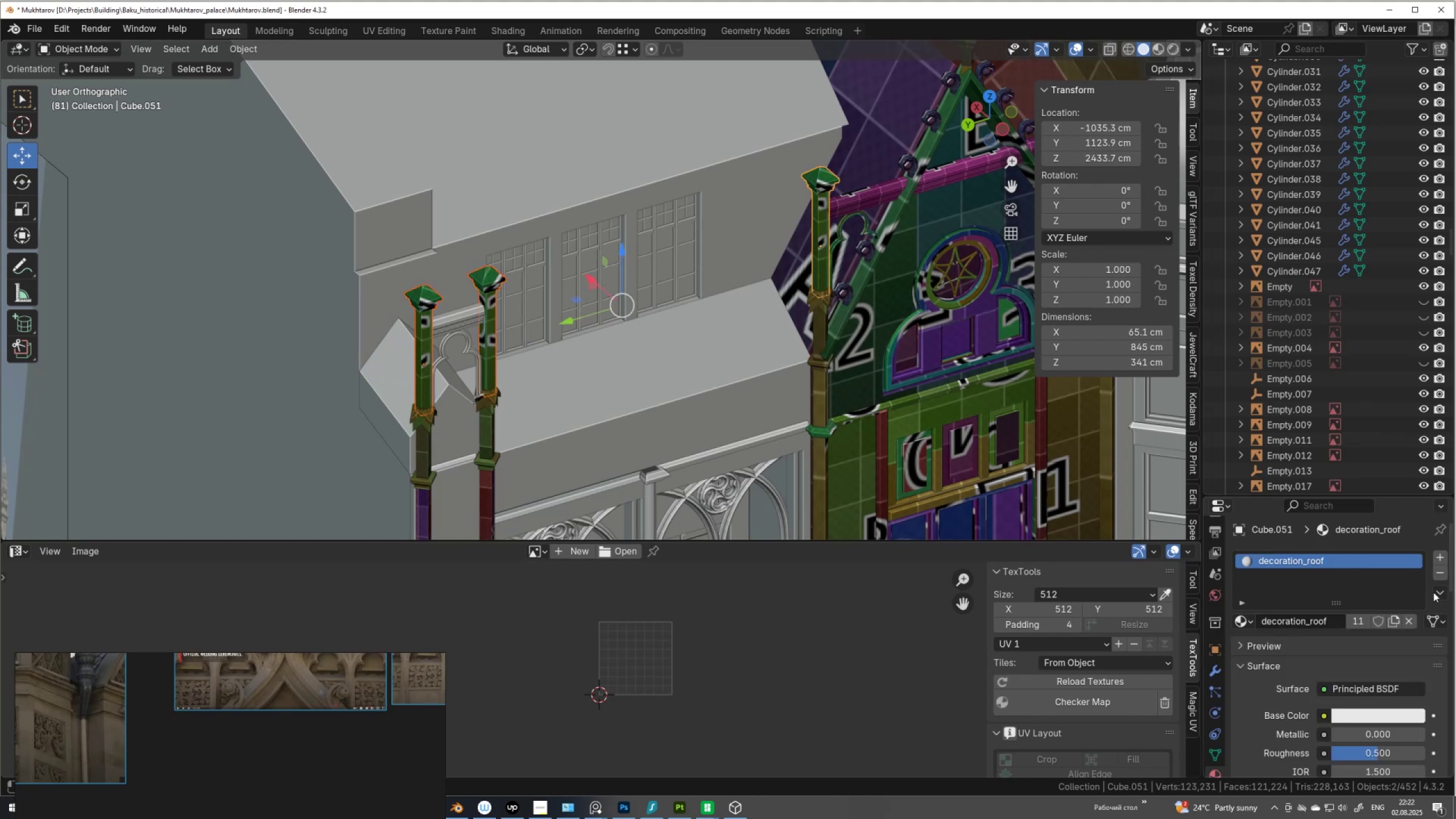 
left_click([1437, 592])
 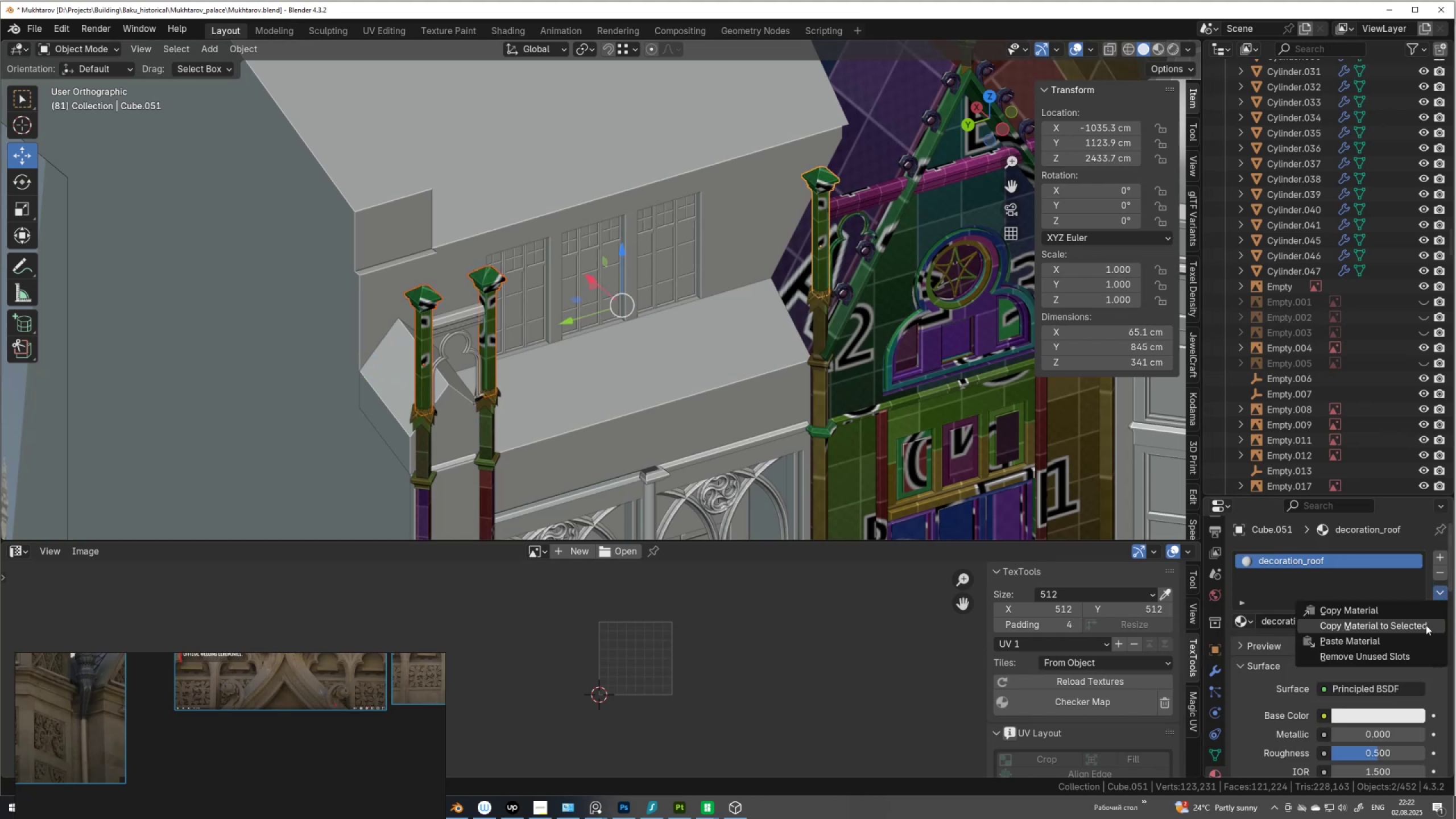 
left_click([1426, 625])
 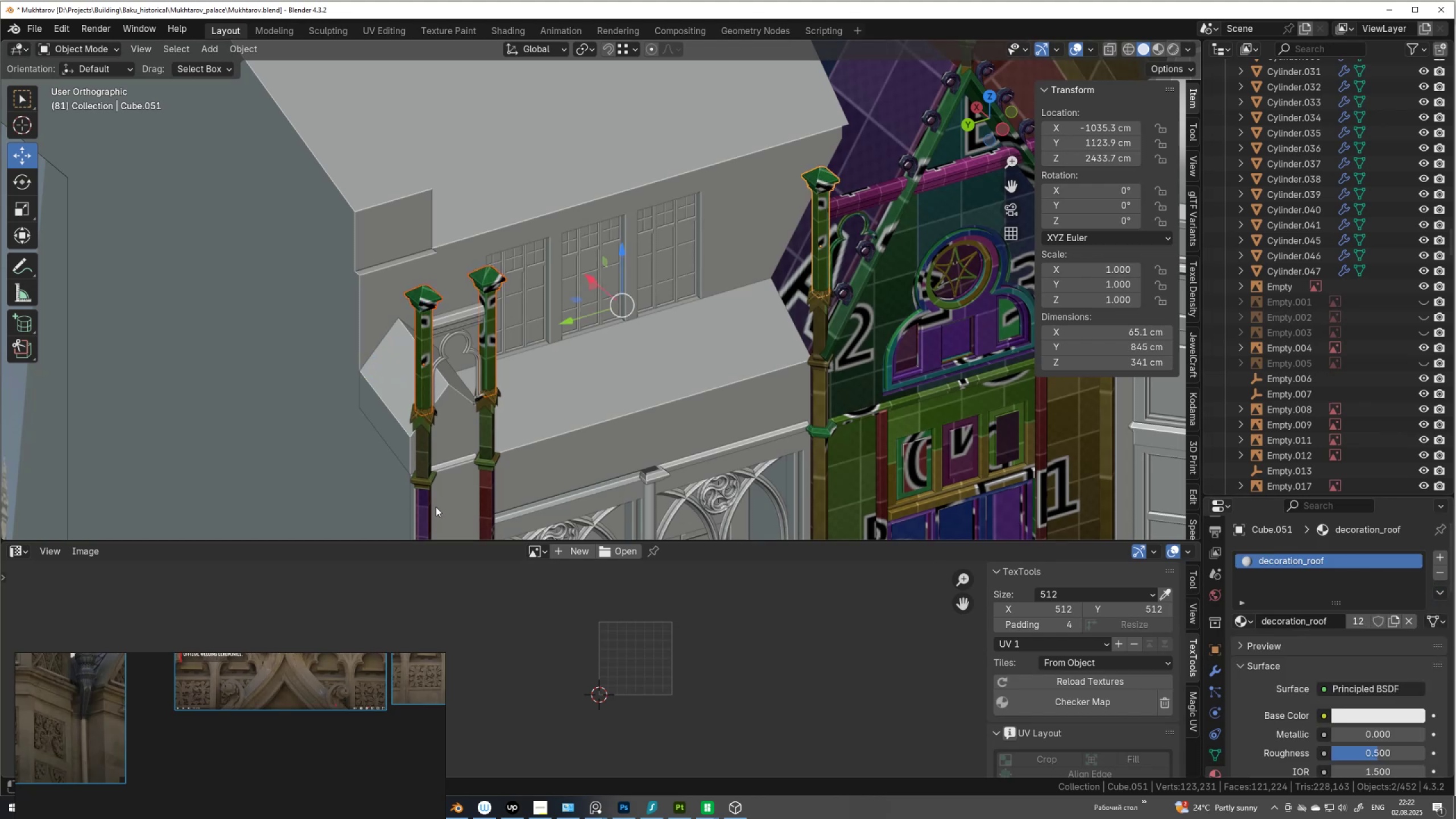 
left_click([430, 509])
 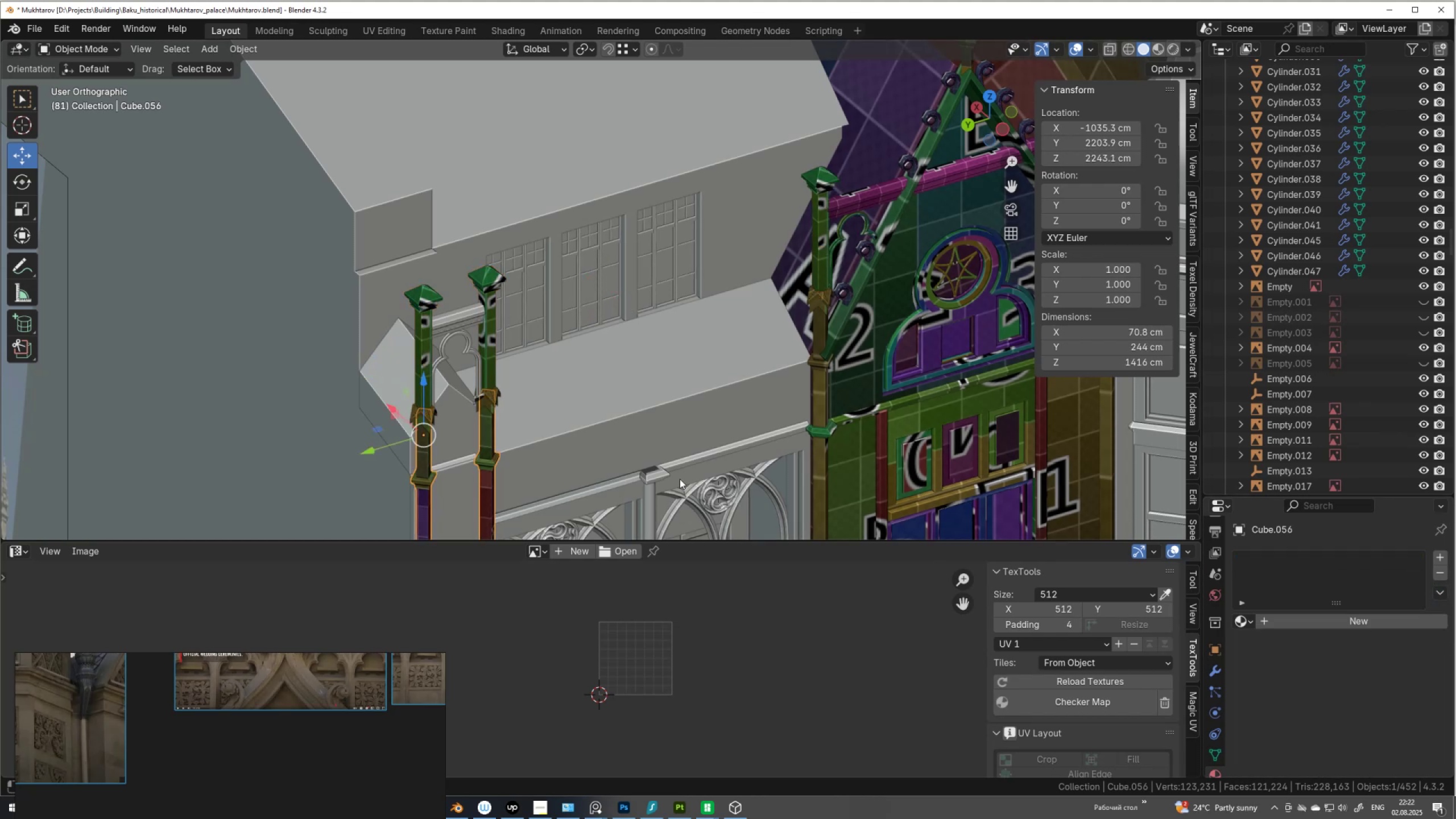 
hold_key(key=ShiftLeft, duration=1.5)
 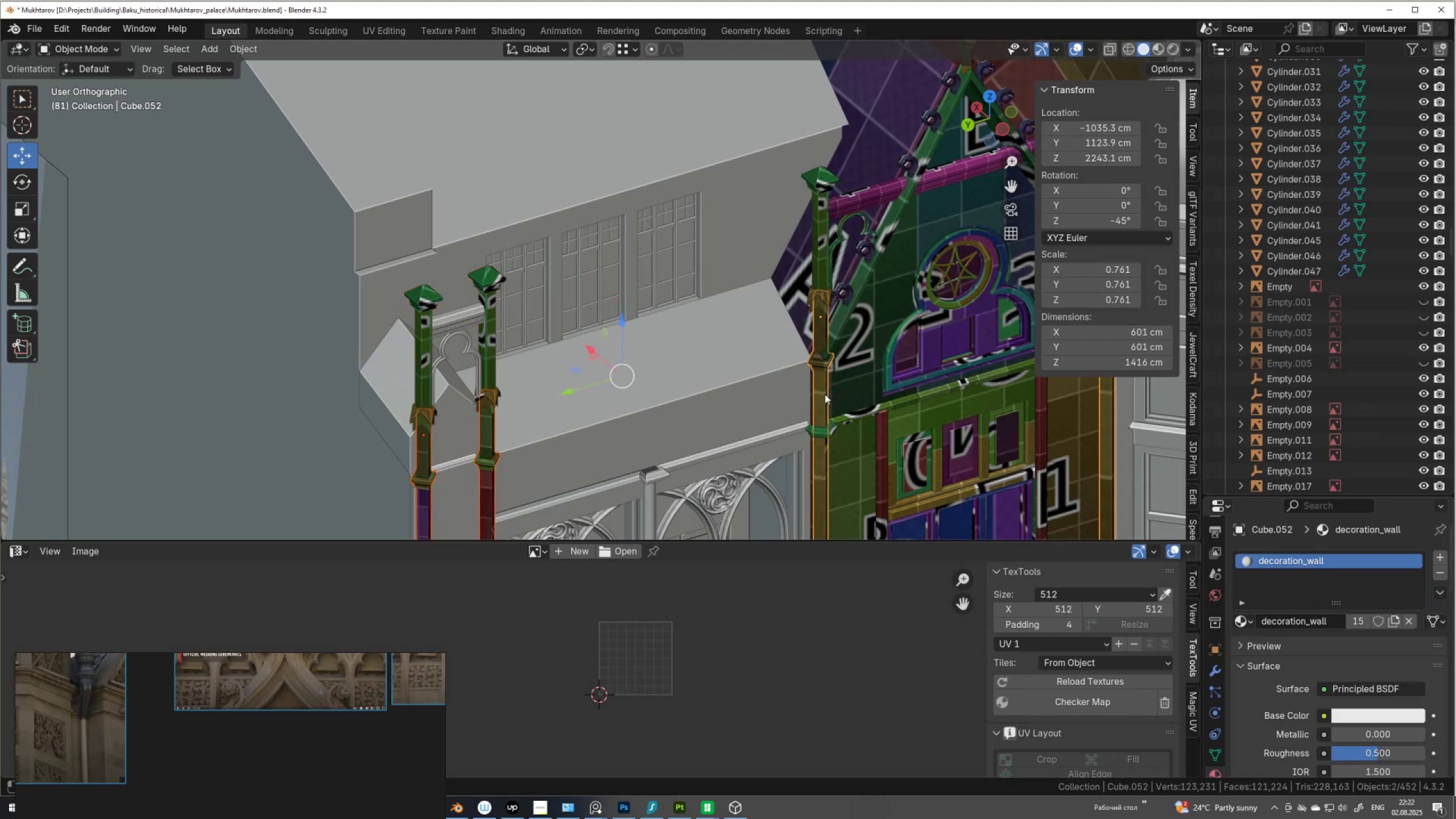 
hold_key(key=ShiftLeft, duration=0.88)
left_click([825, 394])
 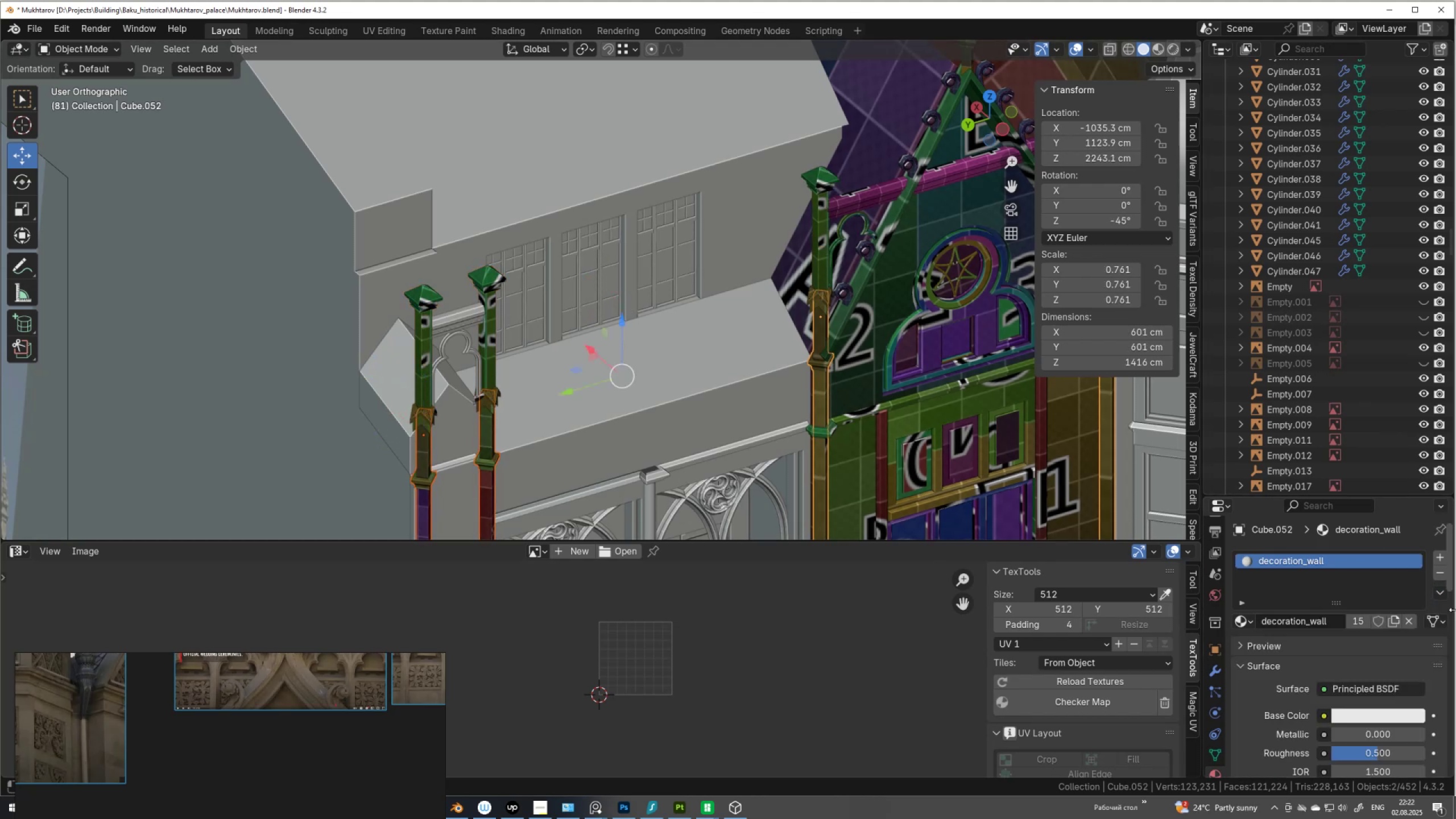 
left_click([1442, 591])
 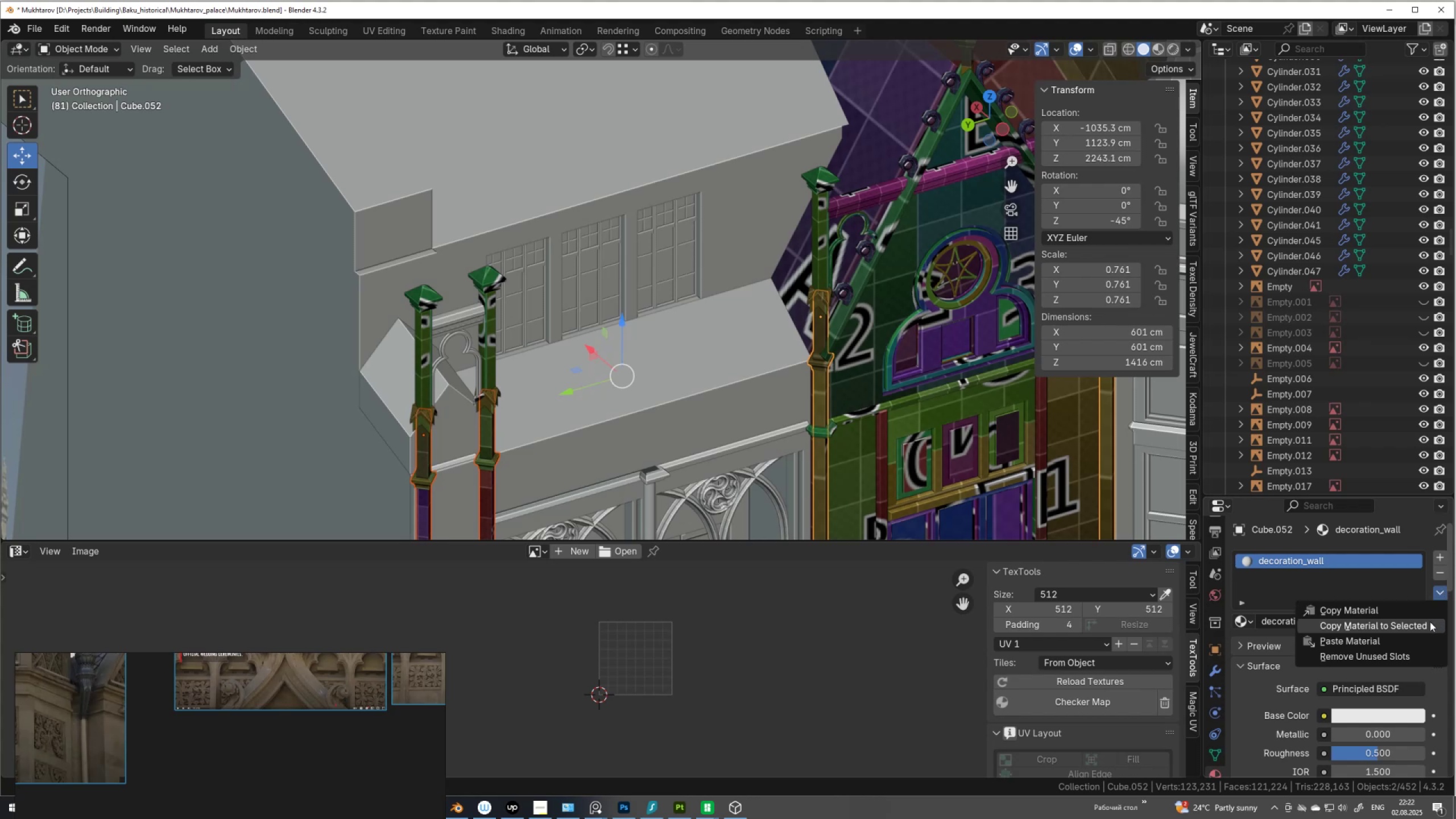 
left_click([1429, 623])
 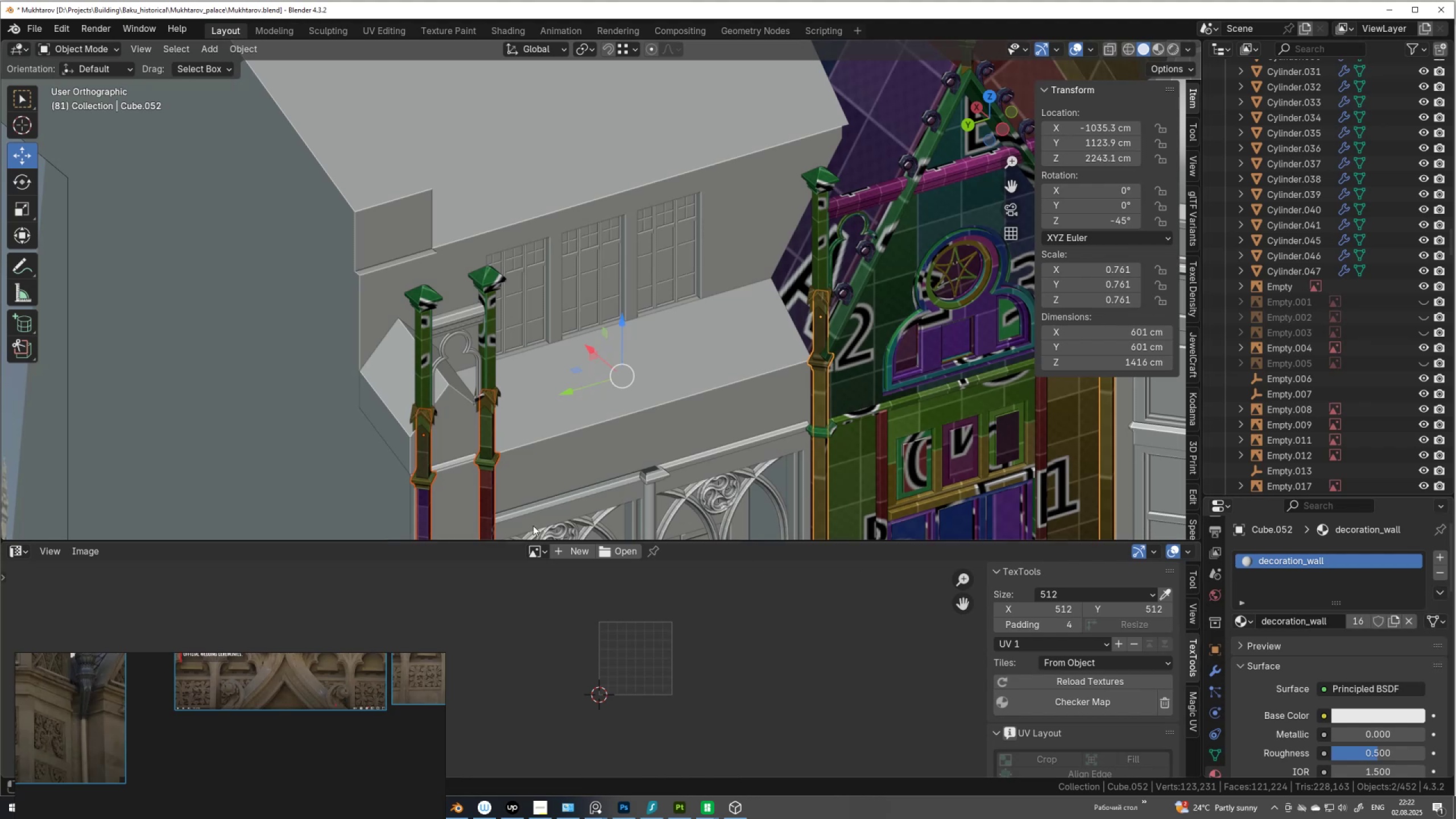 
hold_key(key=ShiftLeft, duration=0.99)
 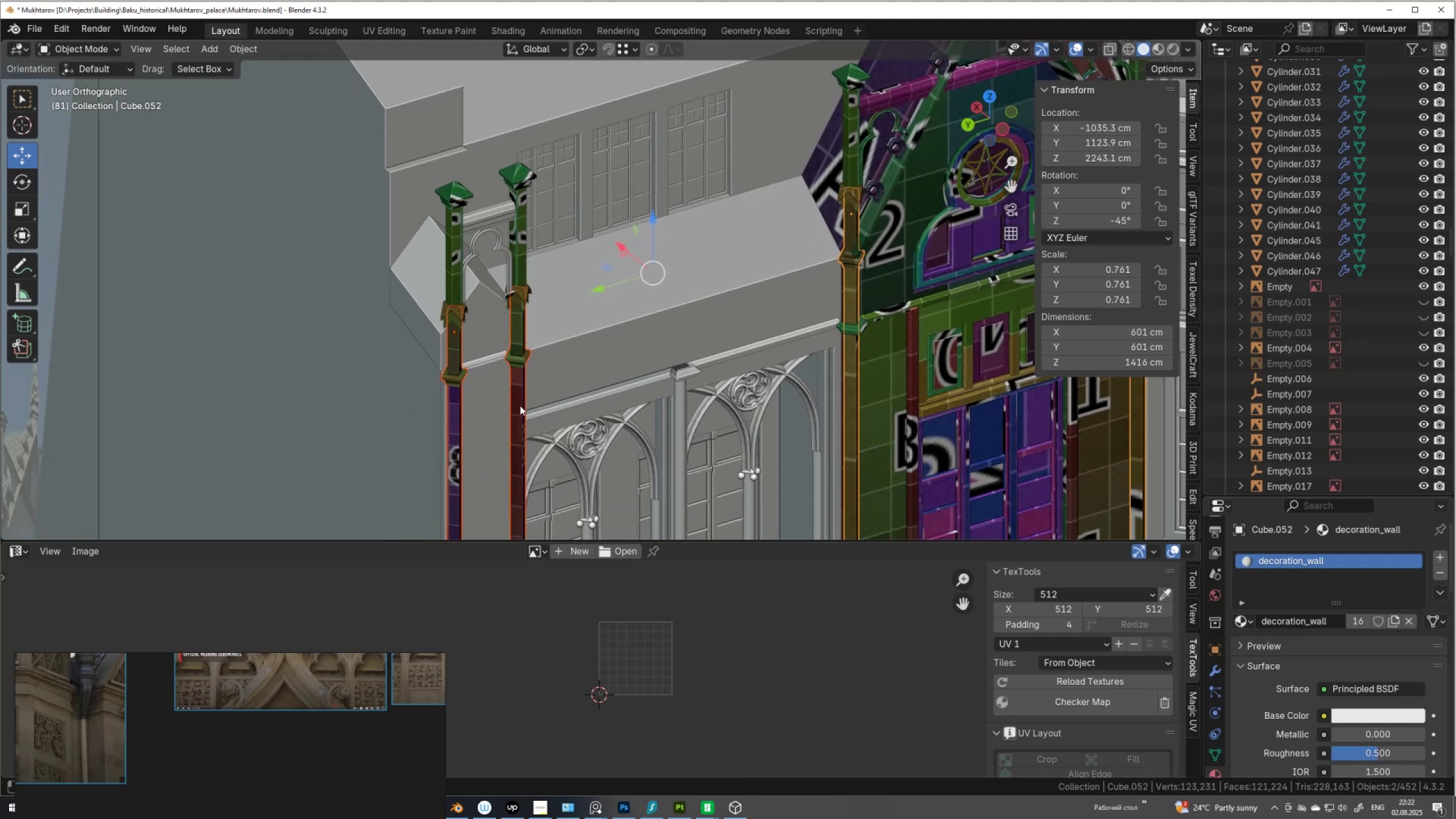 
left_click([520, 406])
 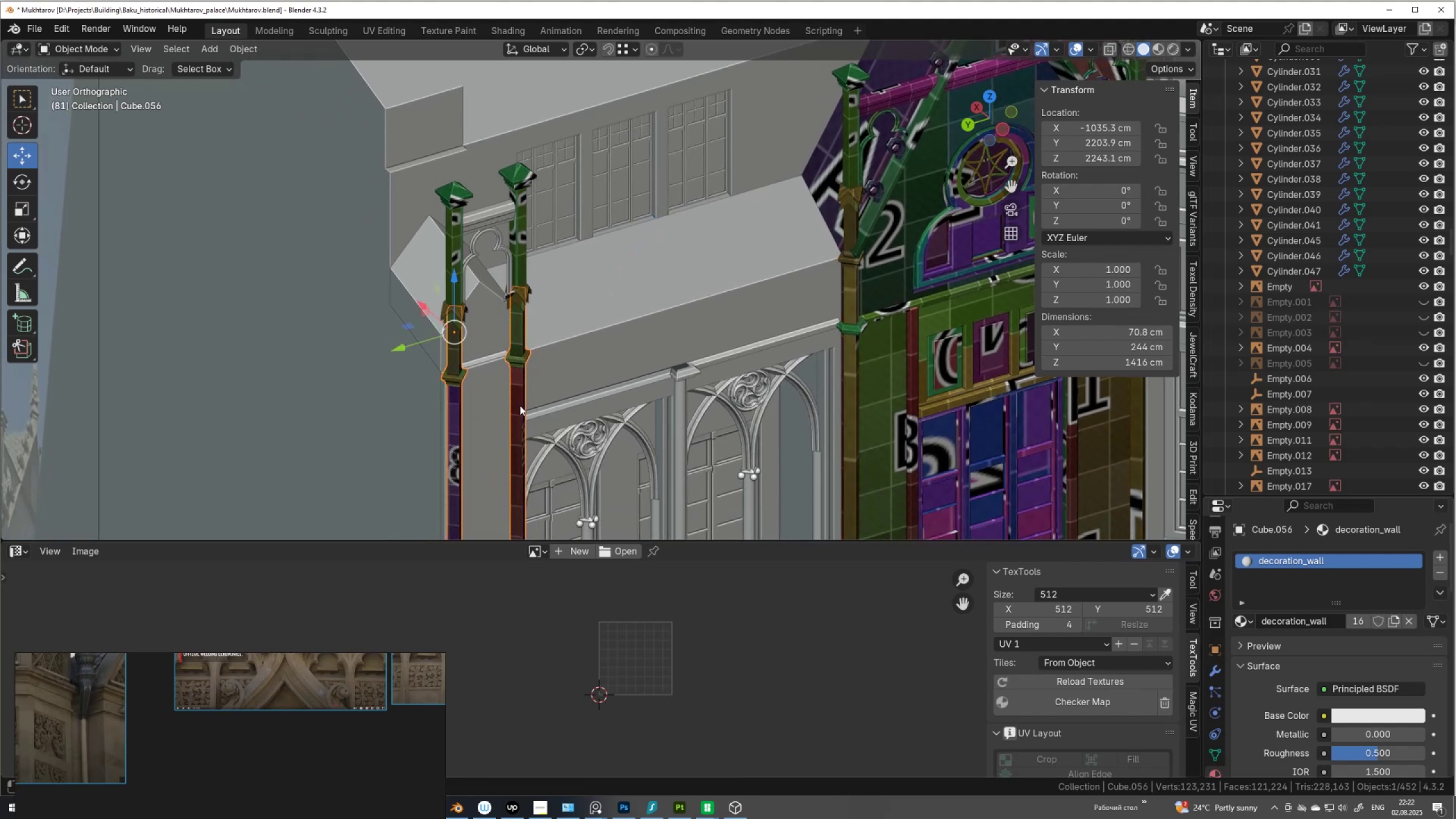 
scroll: coordinate [520, 406], scroll_direction: down, amount: 2.0
 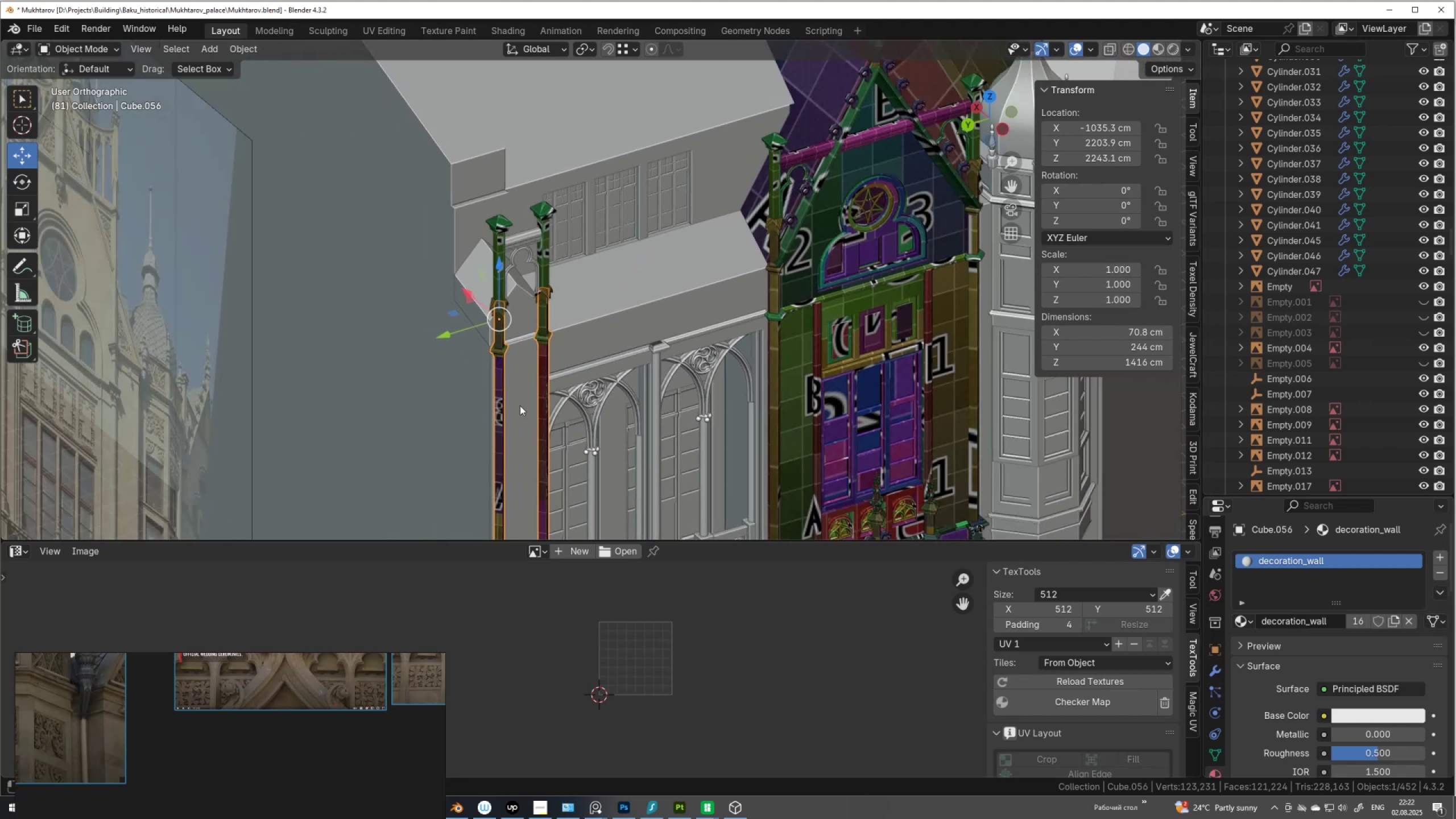 
hold_key(key=ShiftLeft, duration=0.74)
 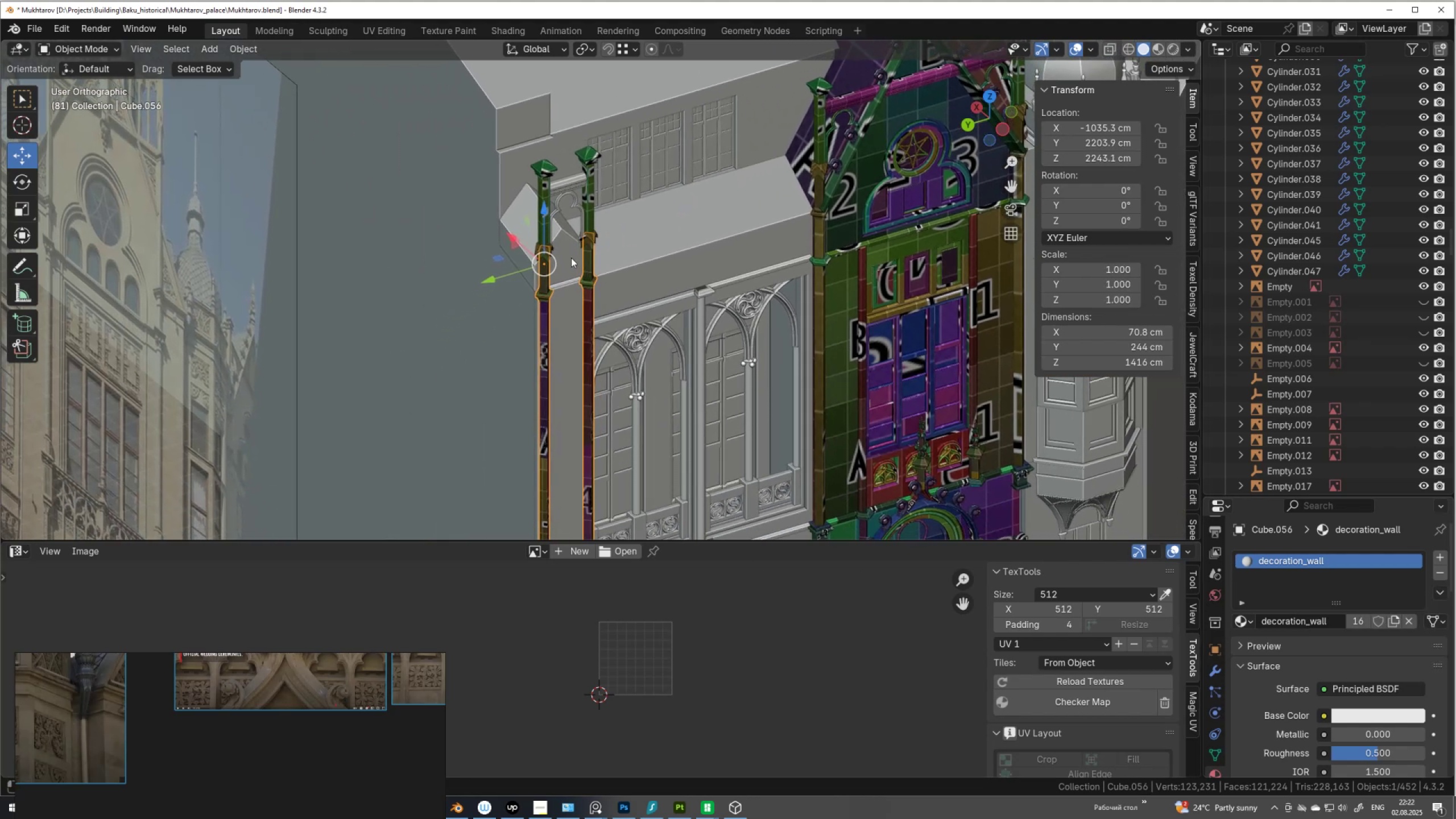 
left_click([571, 257])
 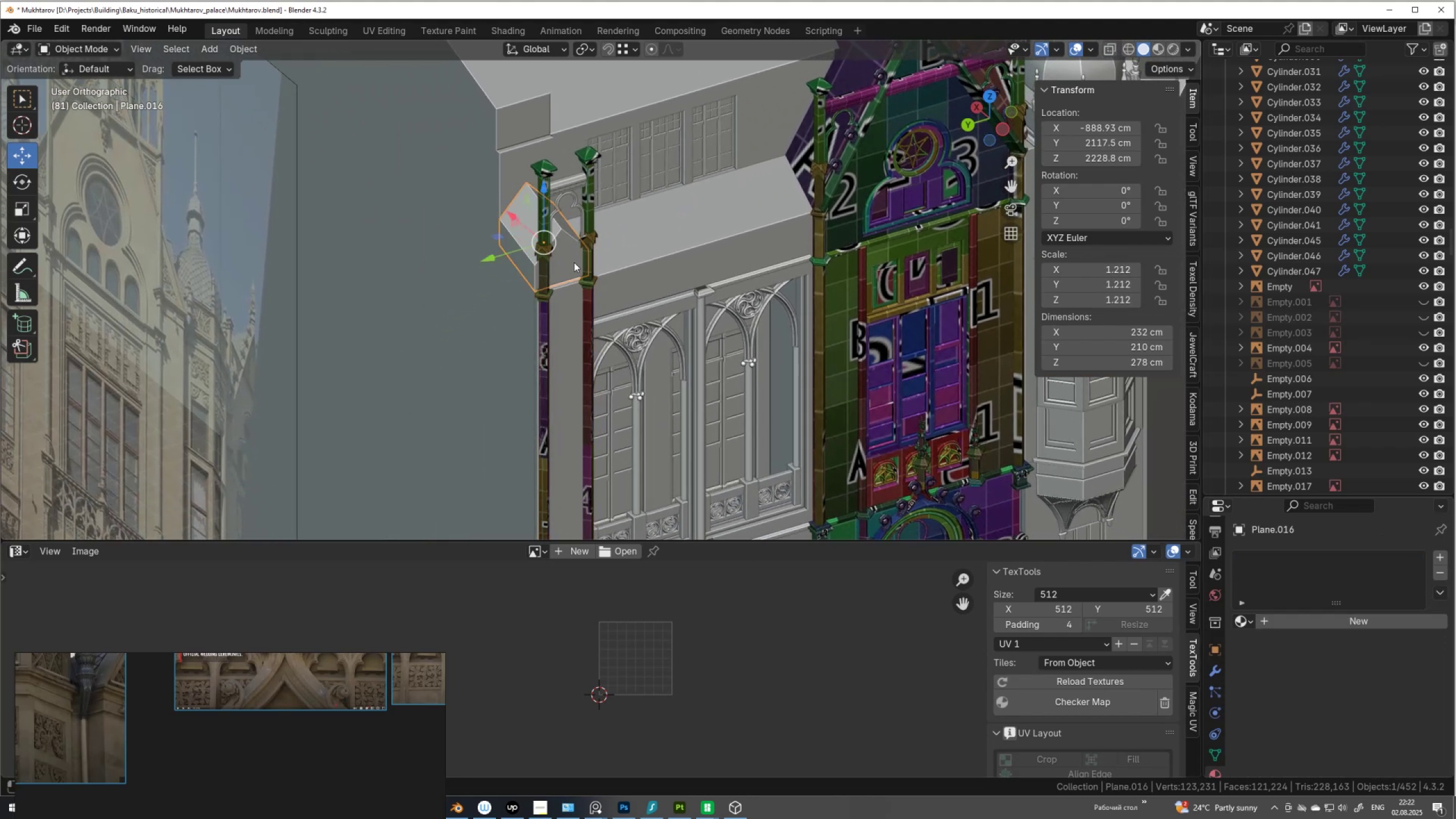 
key(Tab)
 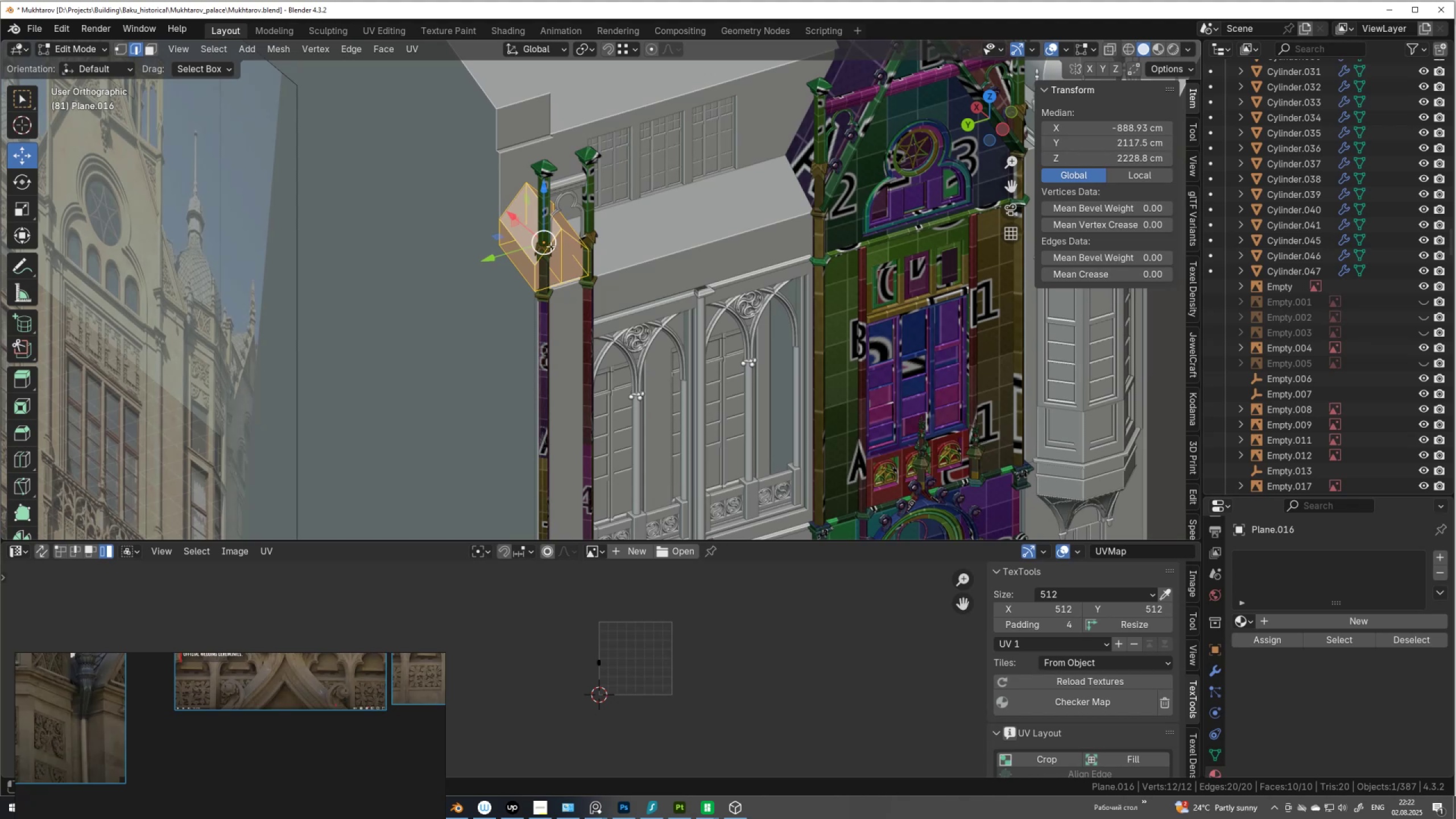 
hold_key(key=AltLeft, duration=0.32)
left_click([553, 243])
 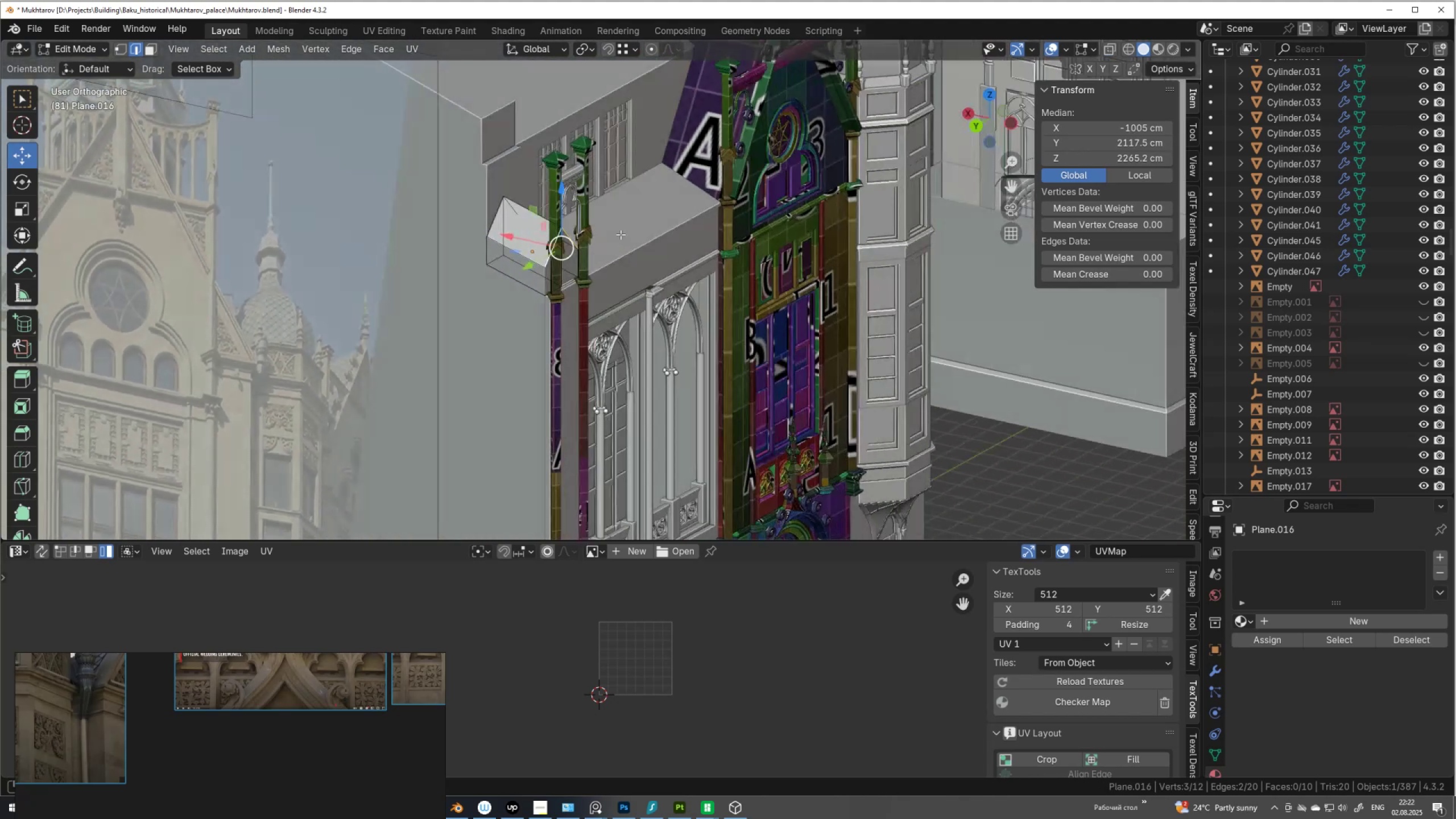 
key(3)
 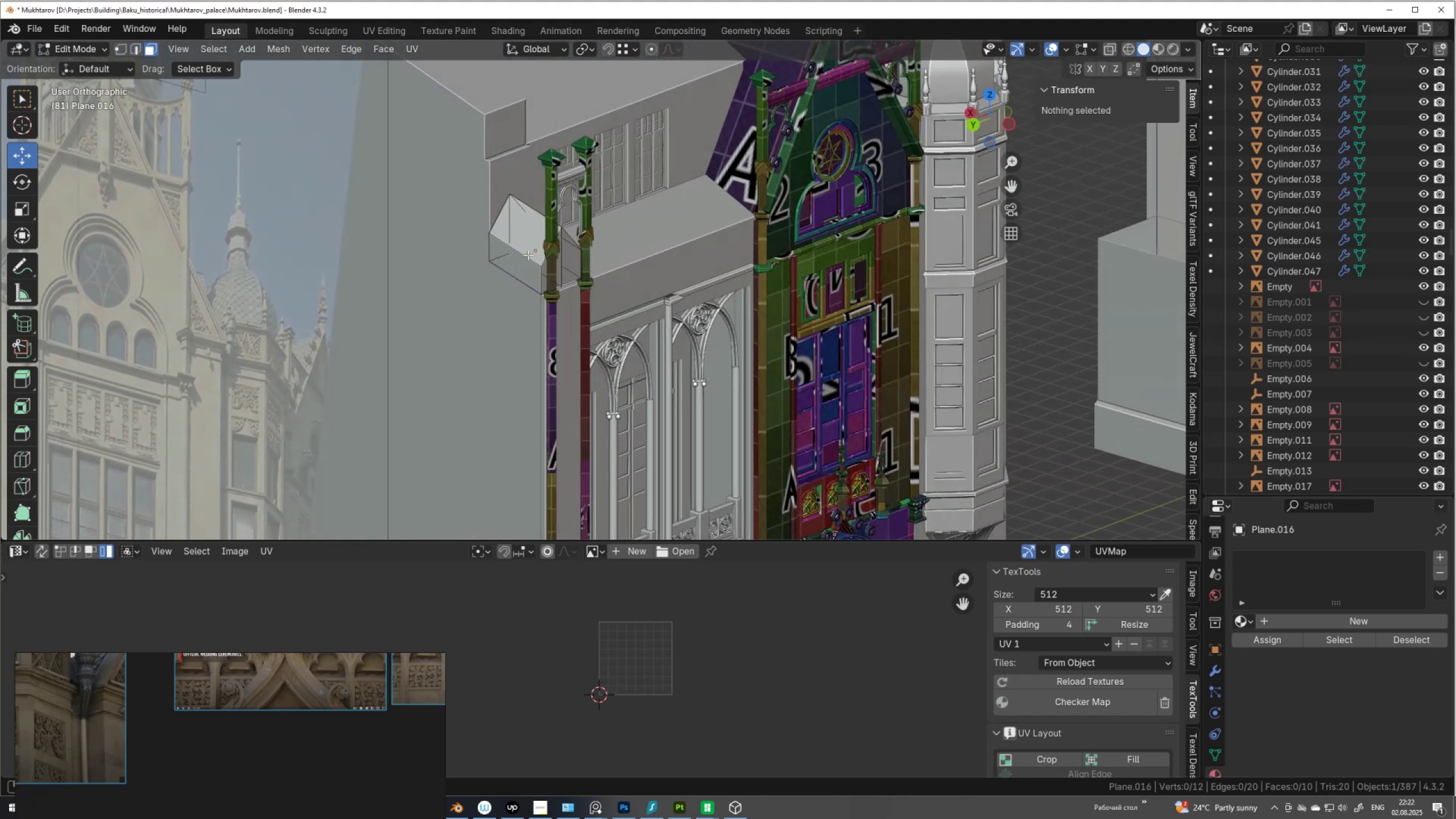 
key(Alt+AltLeft)
 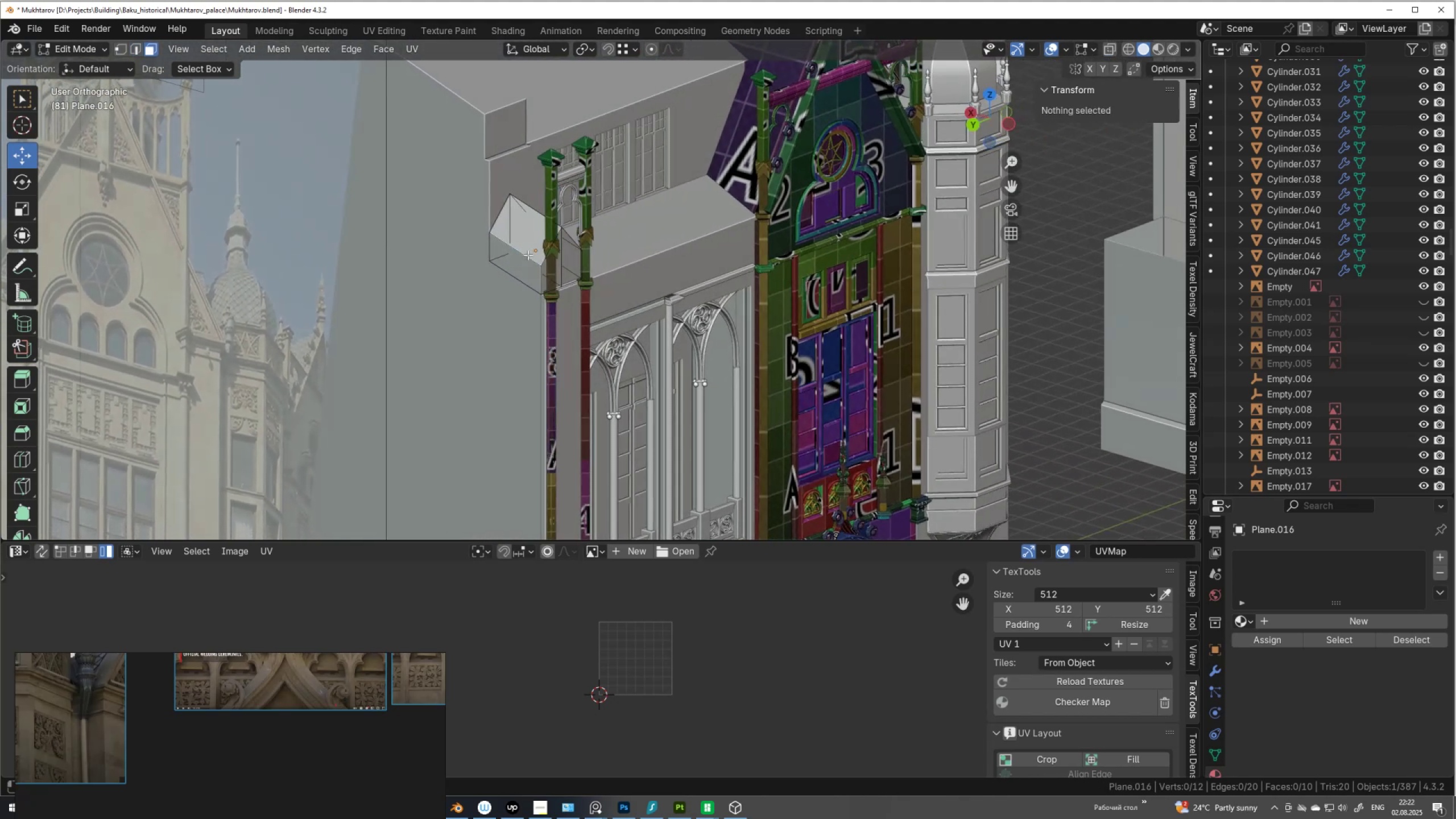 
key(Alt+Z)
 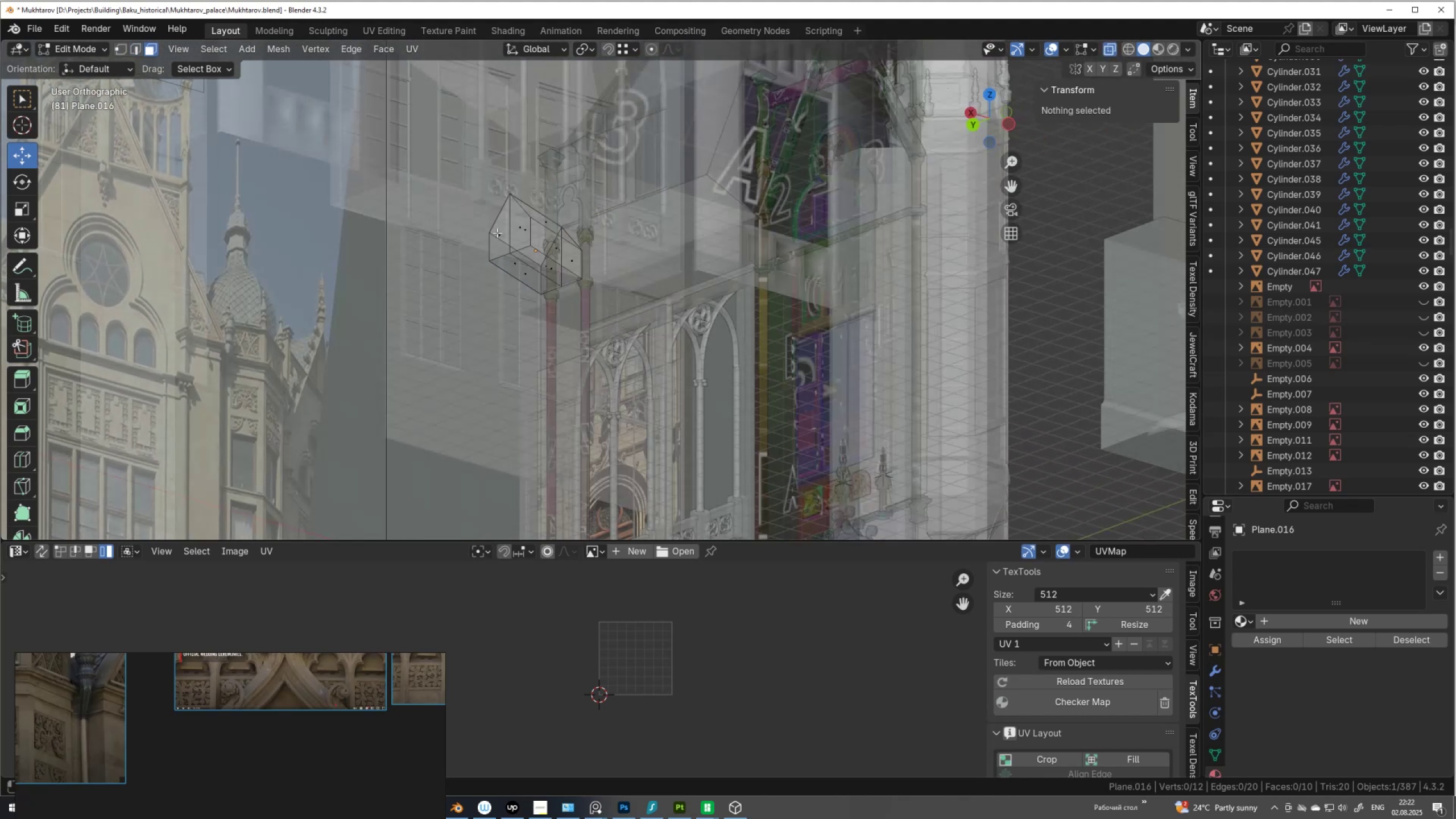 
left_click([498, 233])
 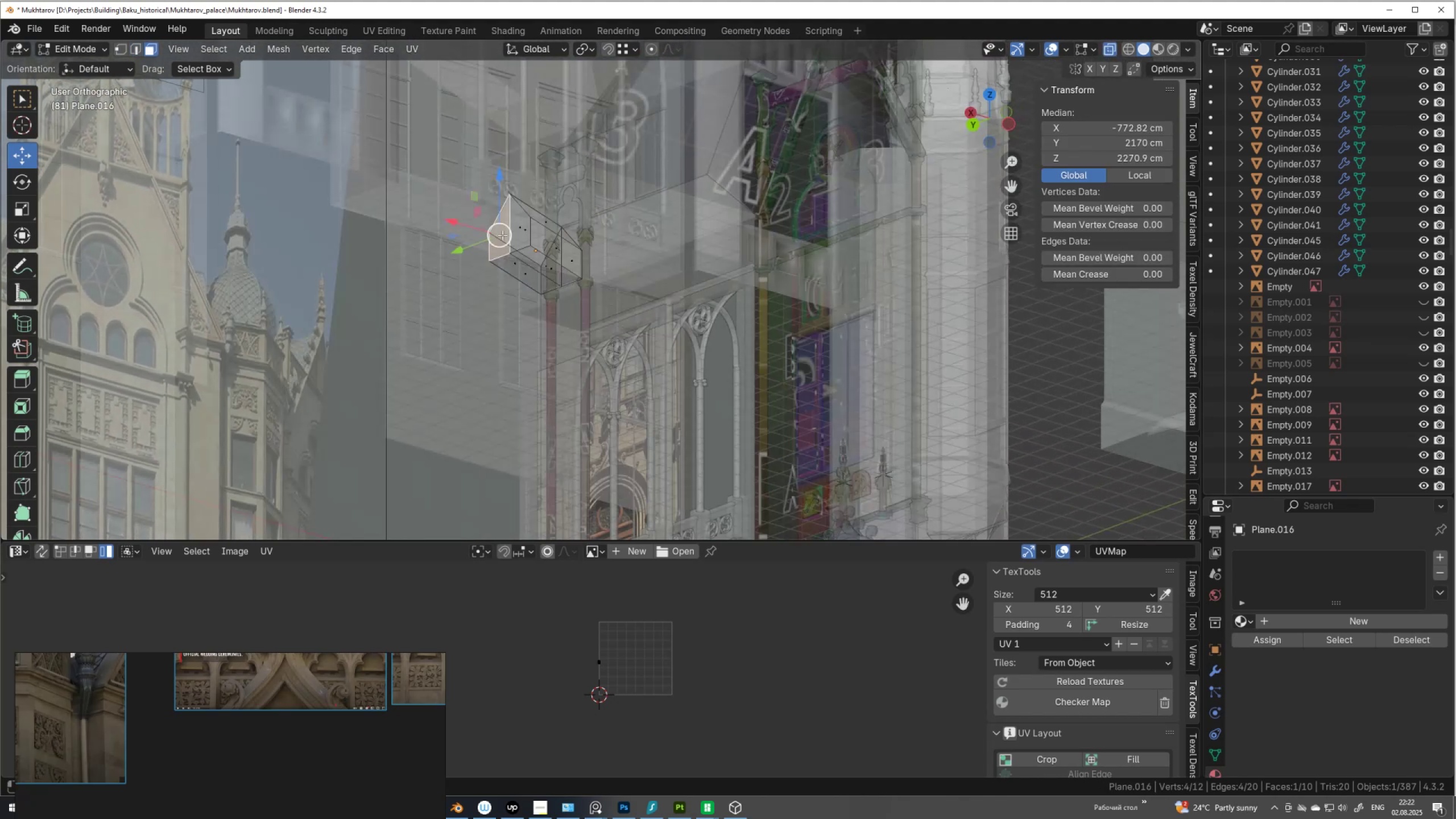 
hold_key(key=ShiftLeft, duration=0.44)
left_click([516, 228])
 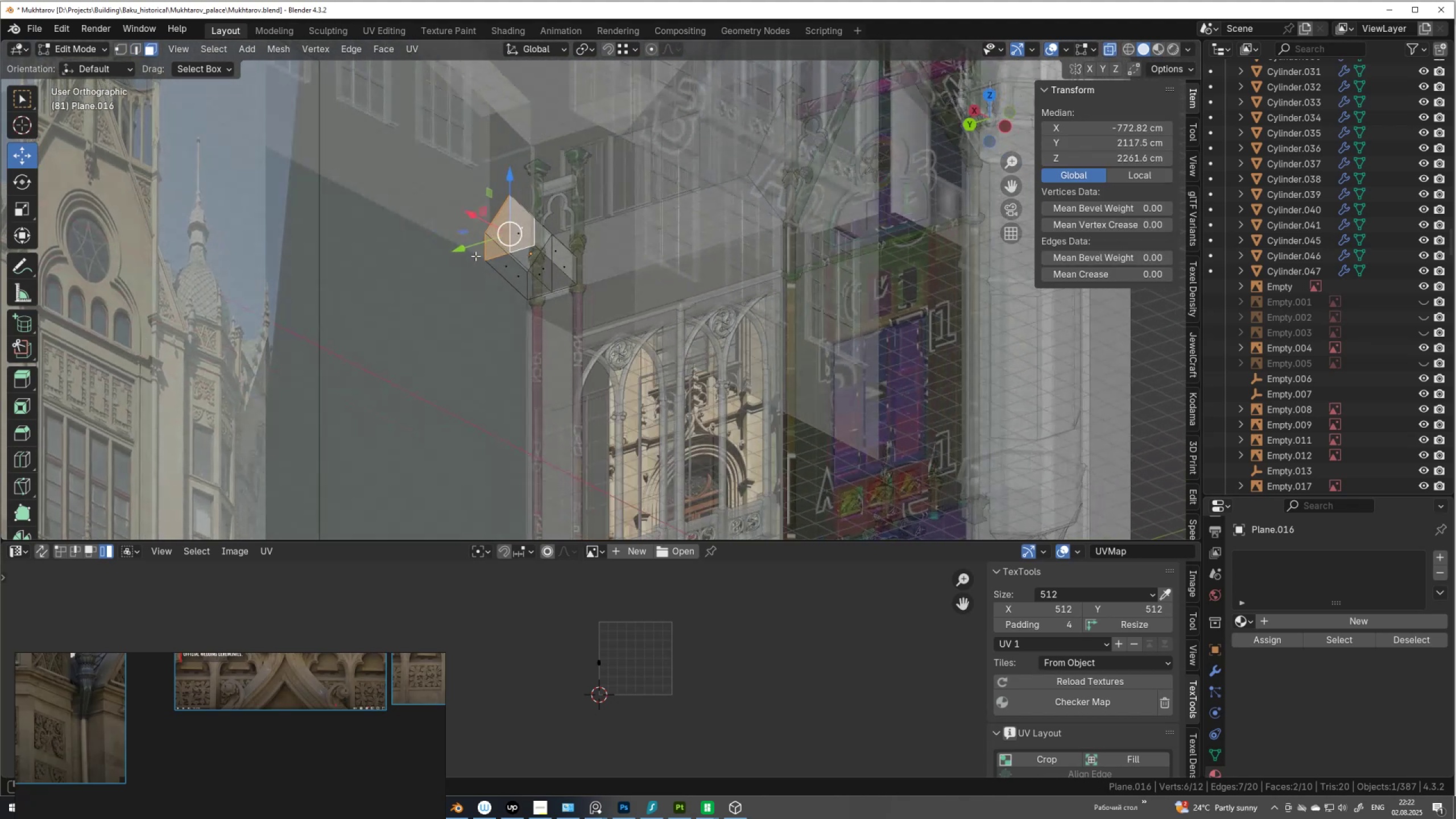 
key(Alt+AltLeft)
 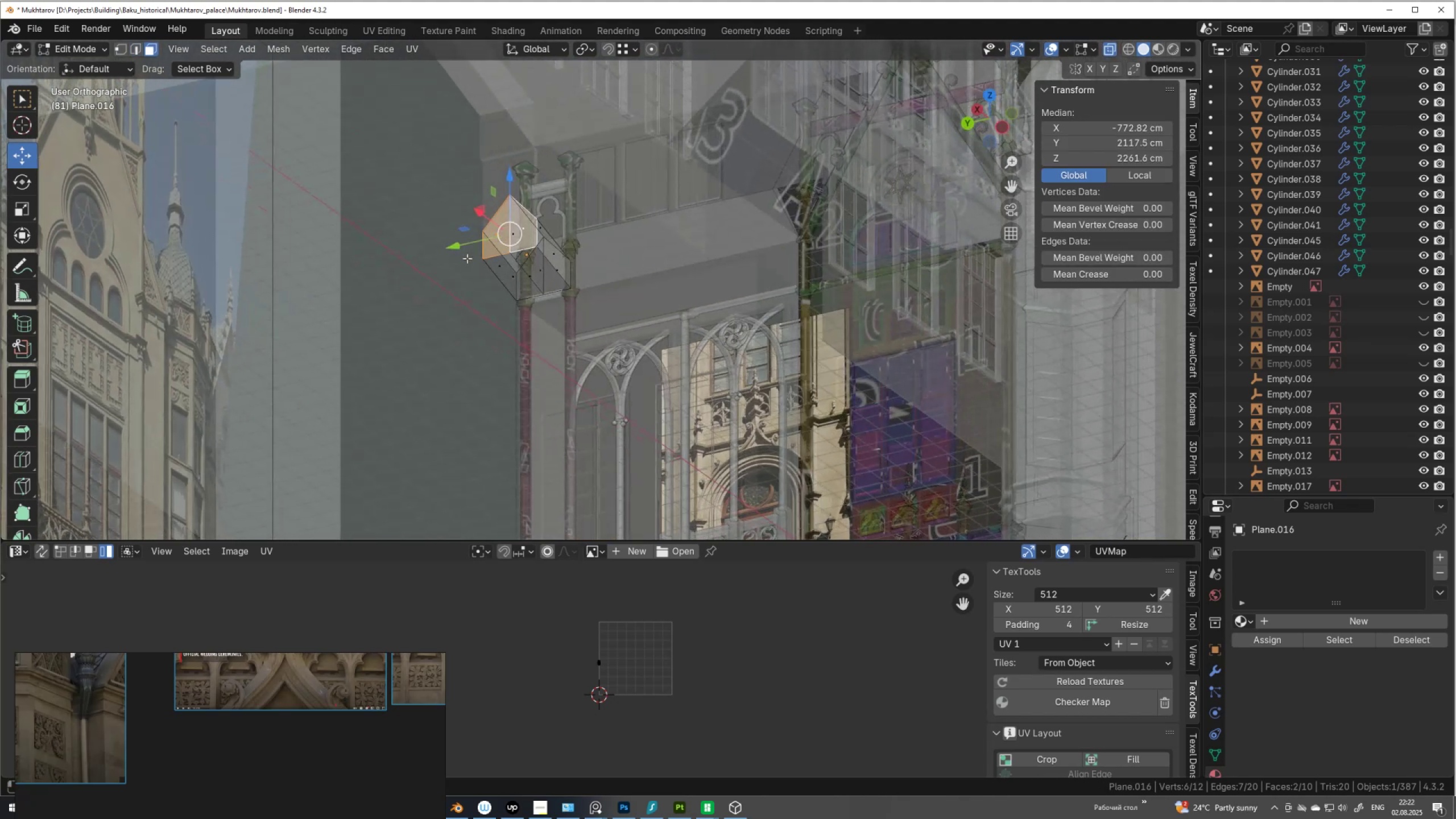 
key(Alt+Z)
 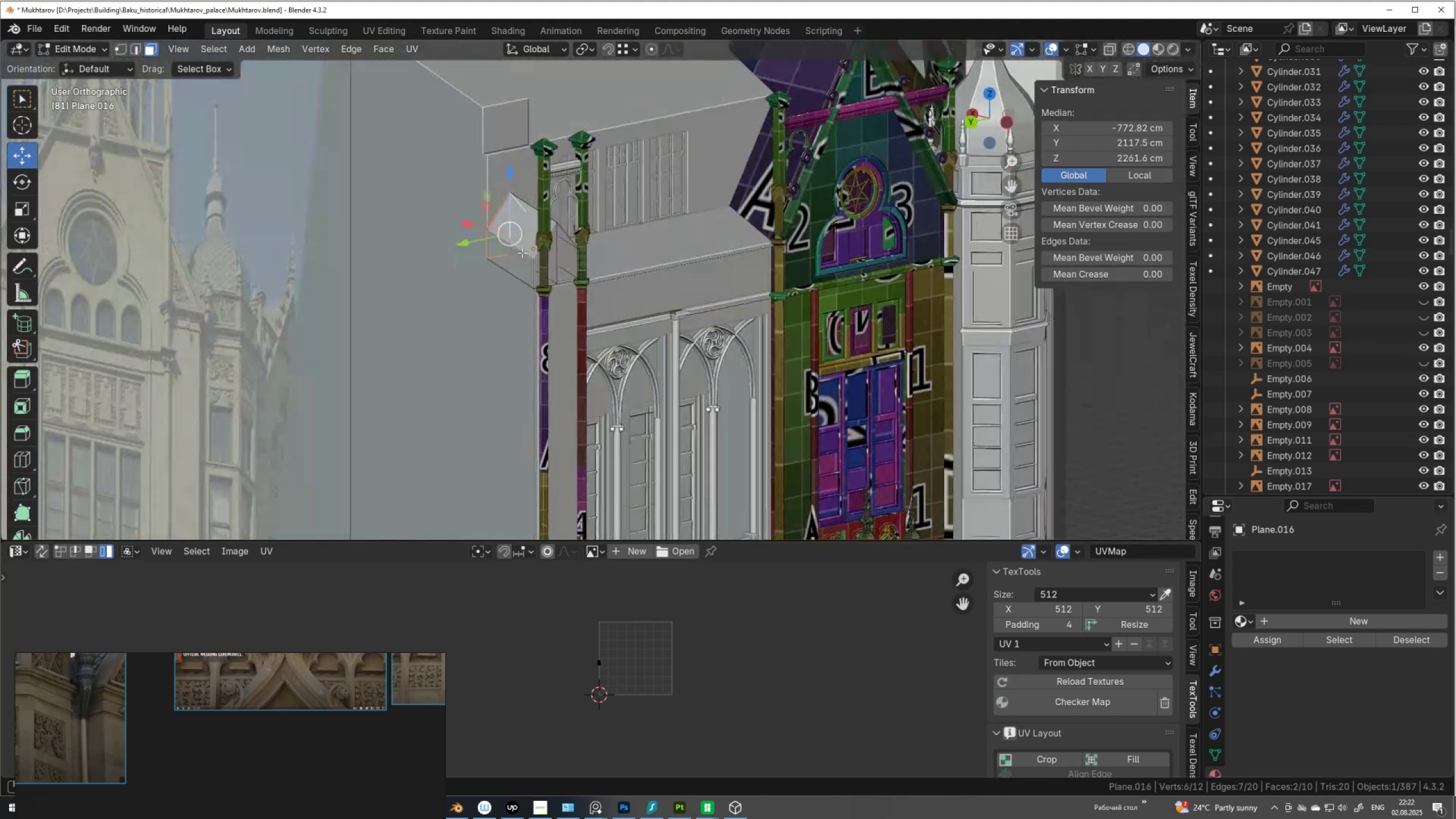 
key(Alt+AltLeft)
 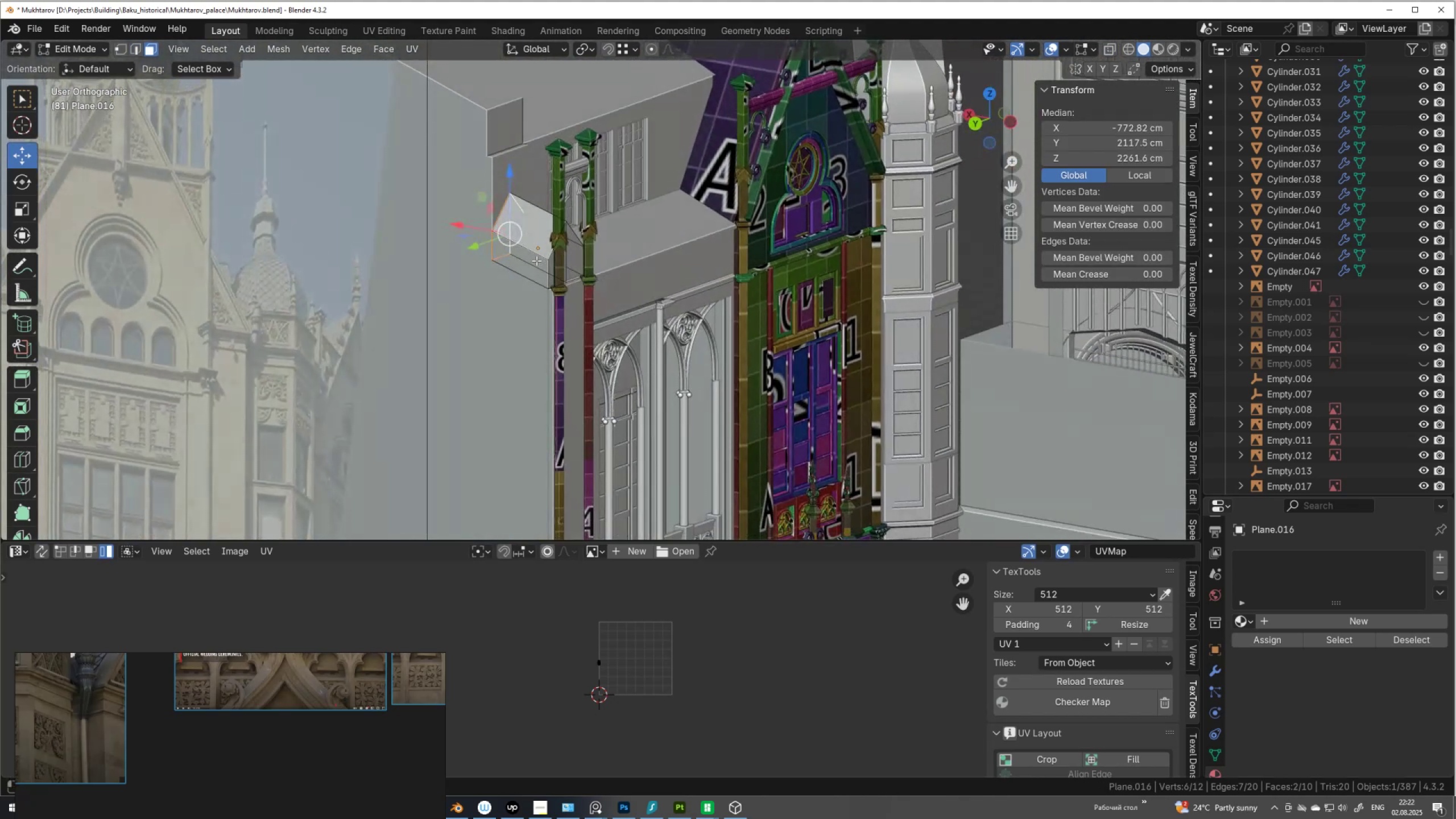 
key(Alt+Z)
 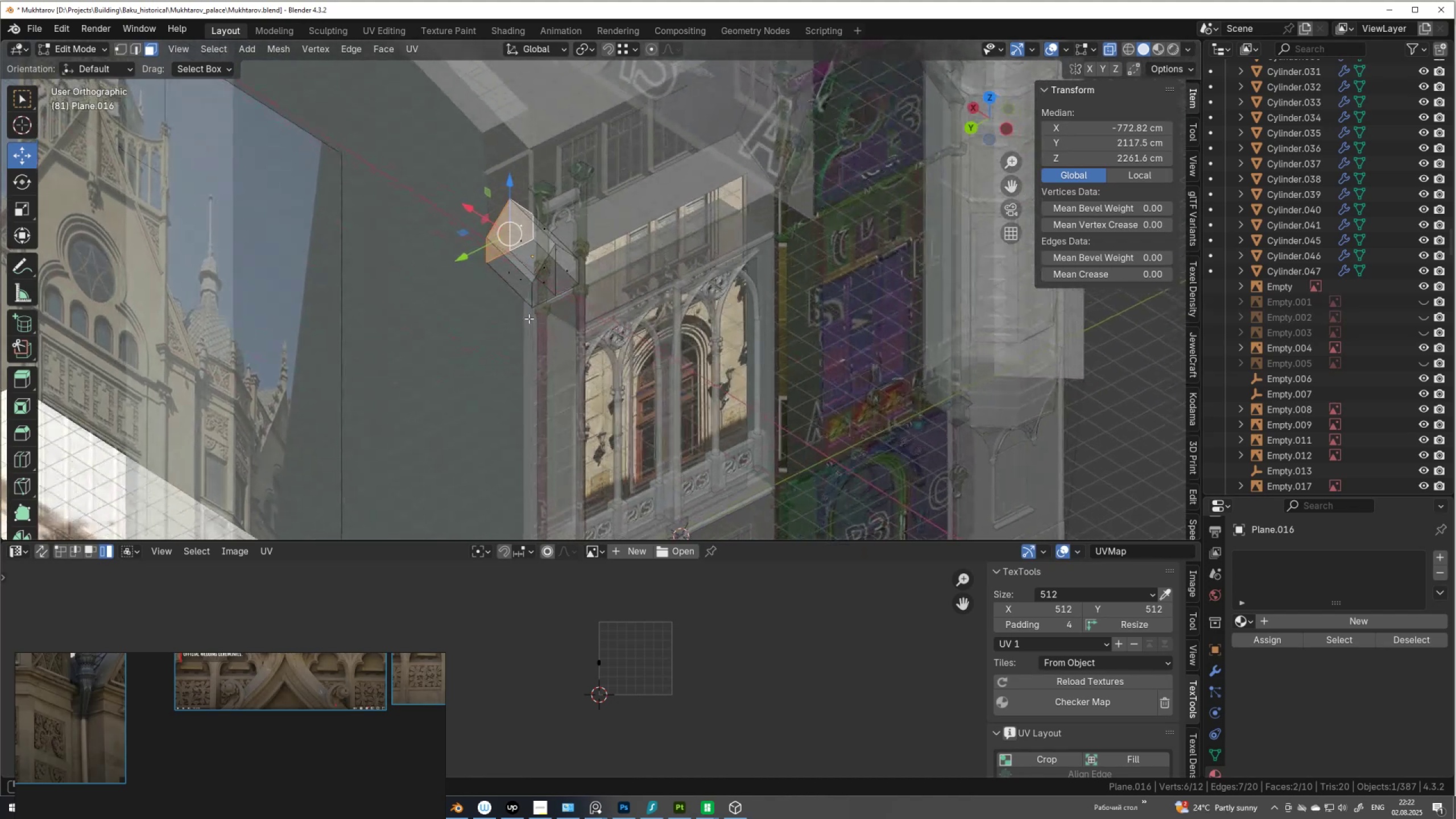 
hold_key(key=ShiftLeft, duration=0.61)
left_click([521, 272])
 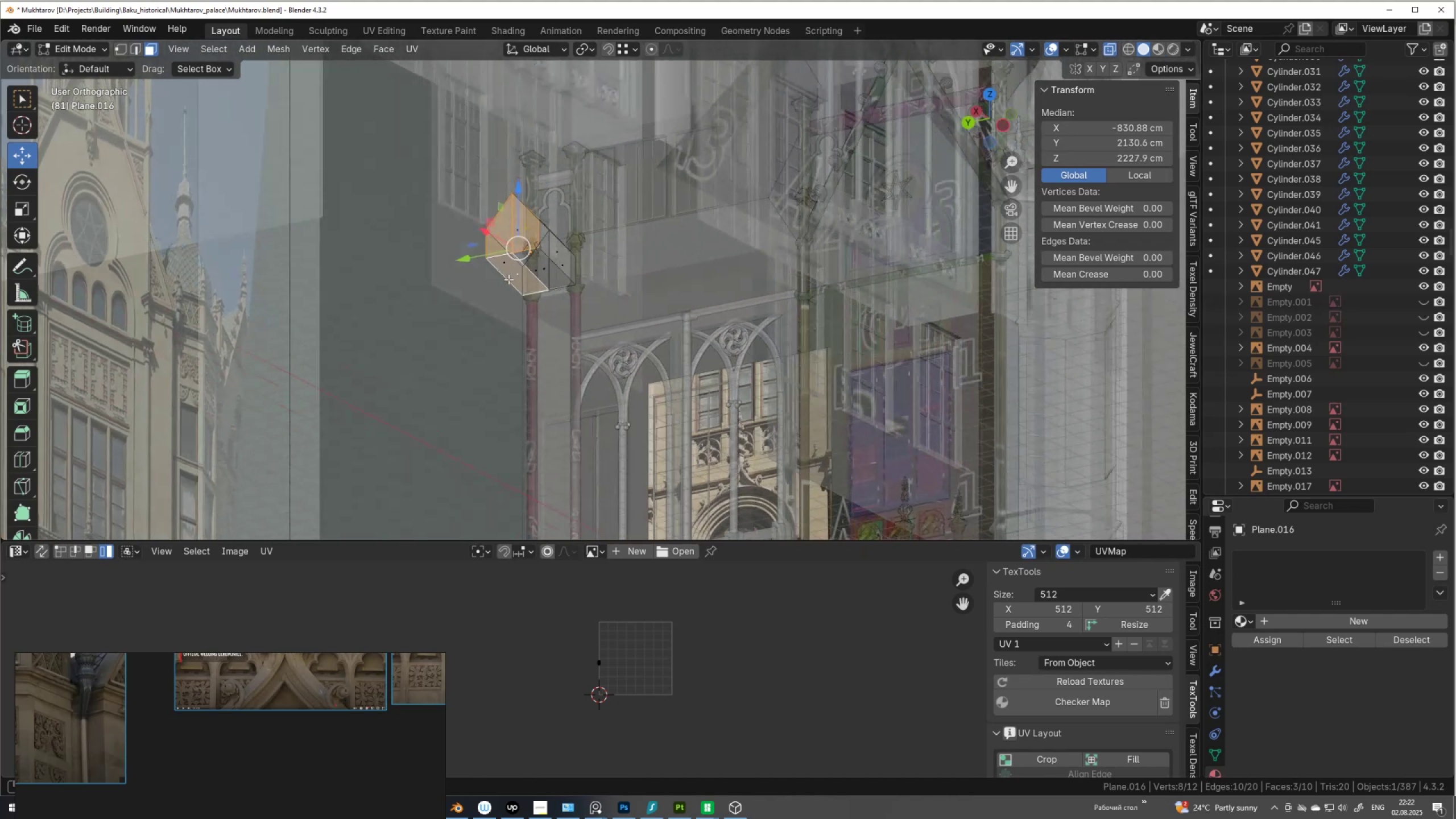 
hold_key(key=ShiftLeft, duration=0.65)
 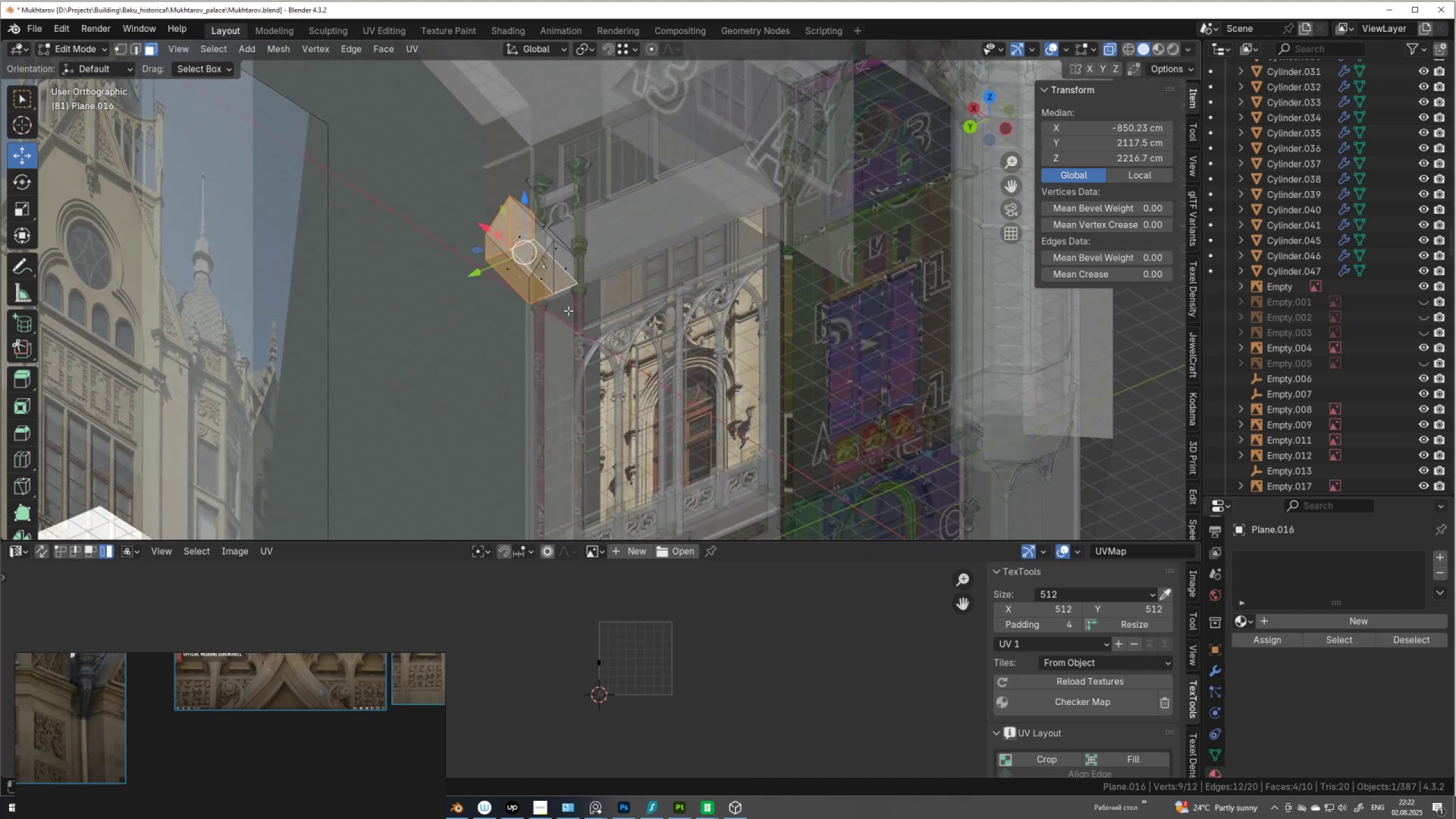 
key(X)
 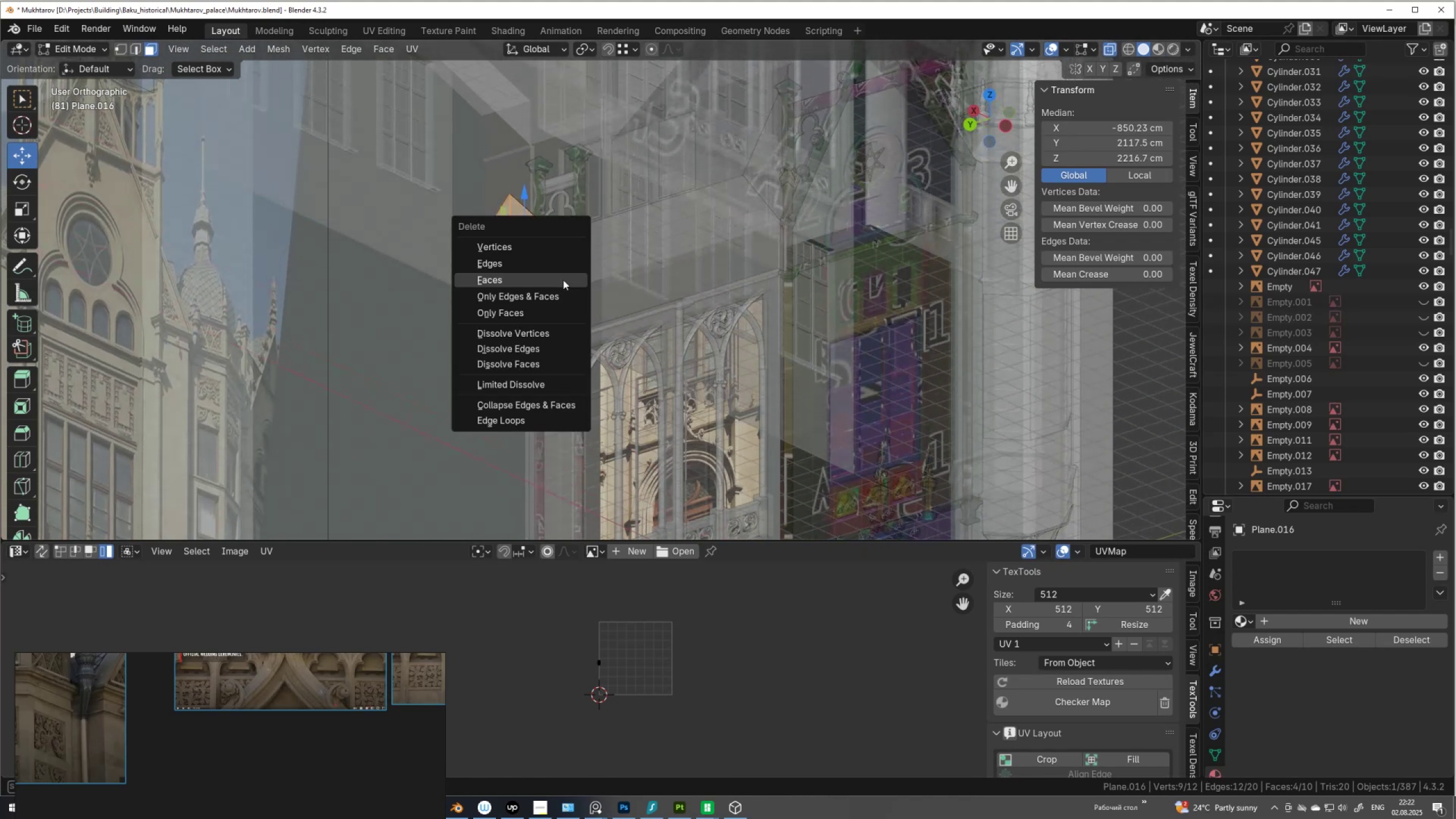 
left_click([563, 280])
 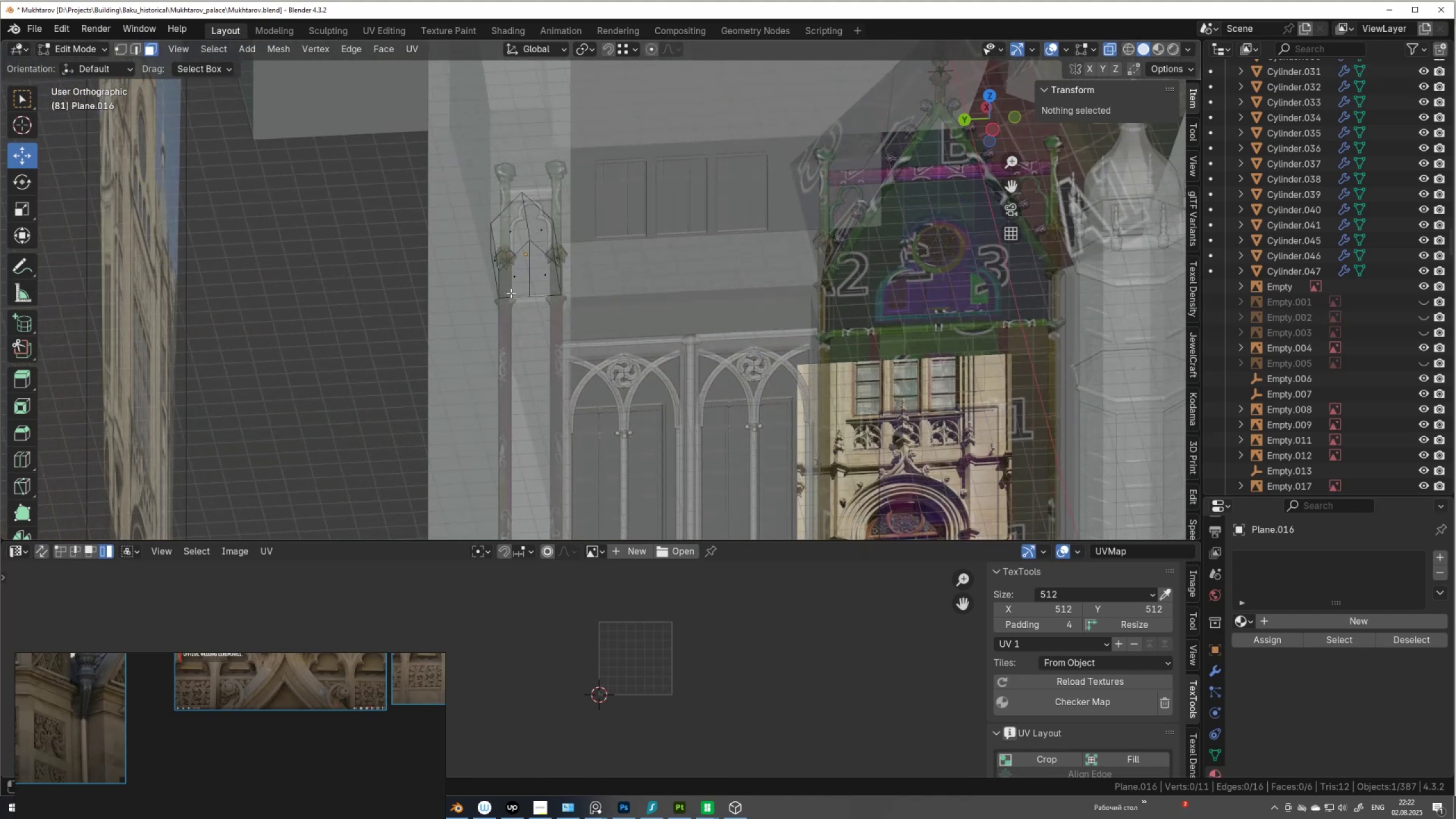 
key(2)
 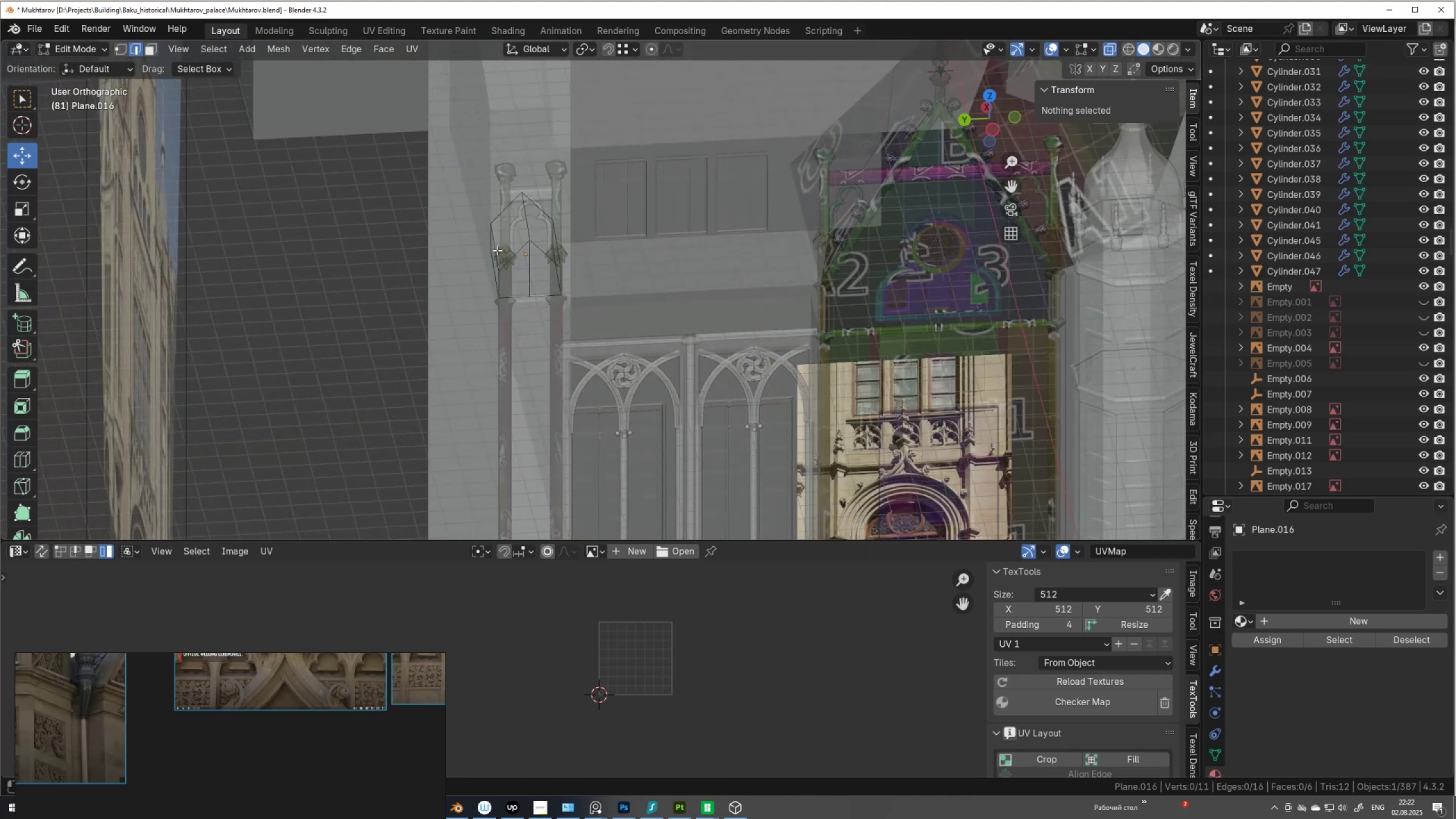 
left_click([495, 250])
 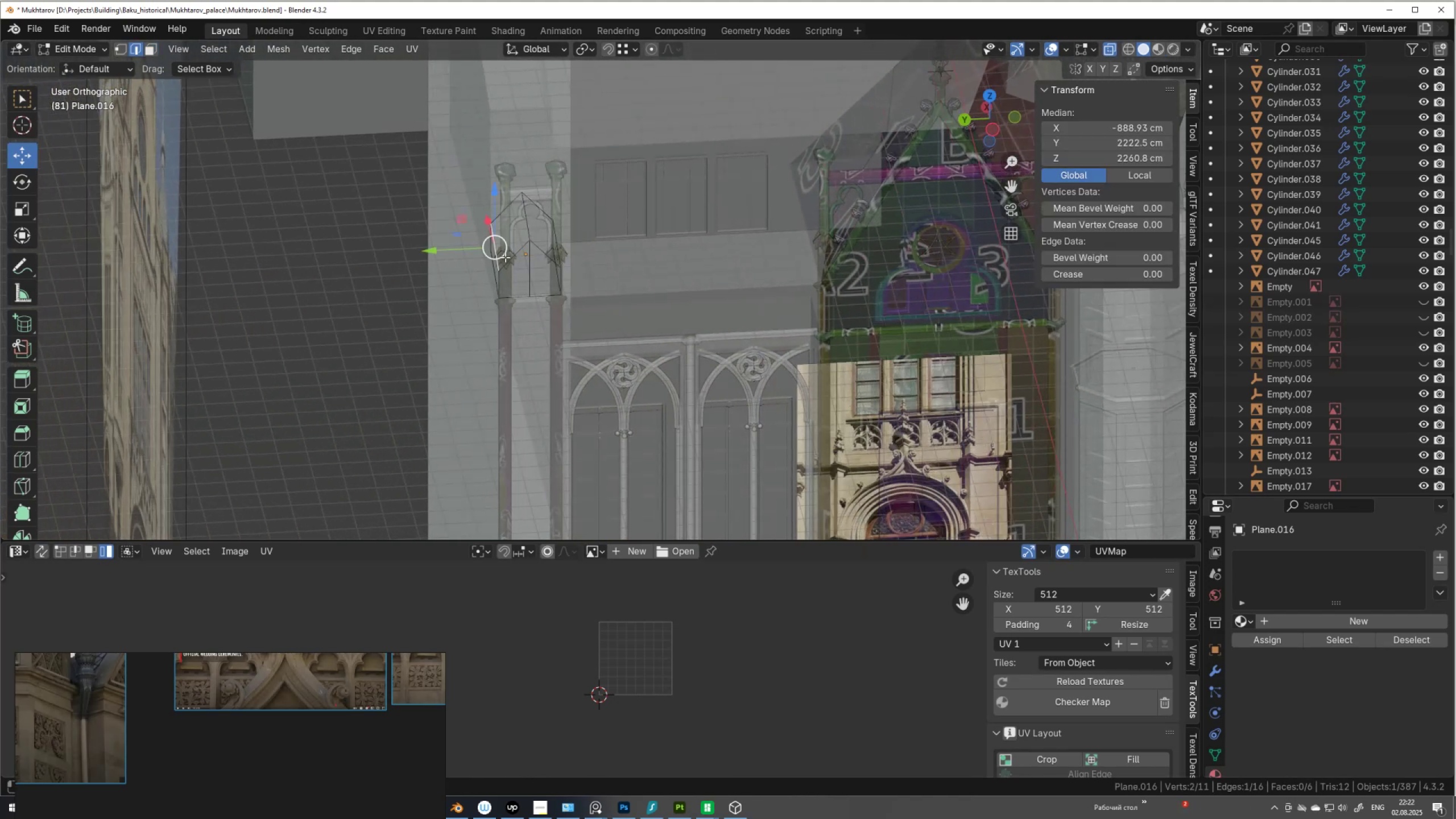 
hold_key(key=ShiftLeft, duration=1.46)
left_click([515, 258])
 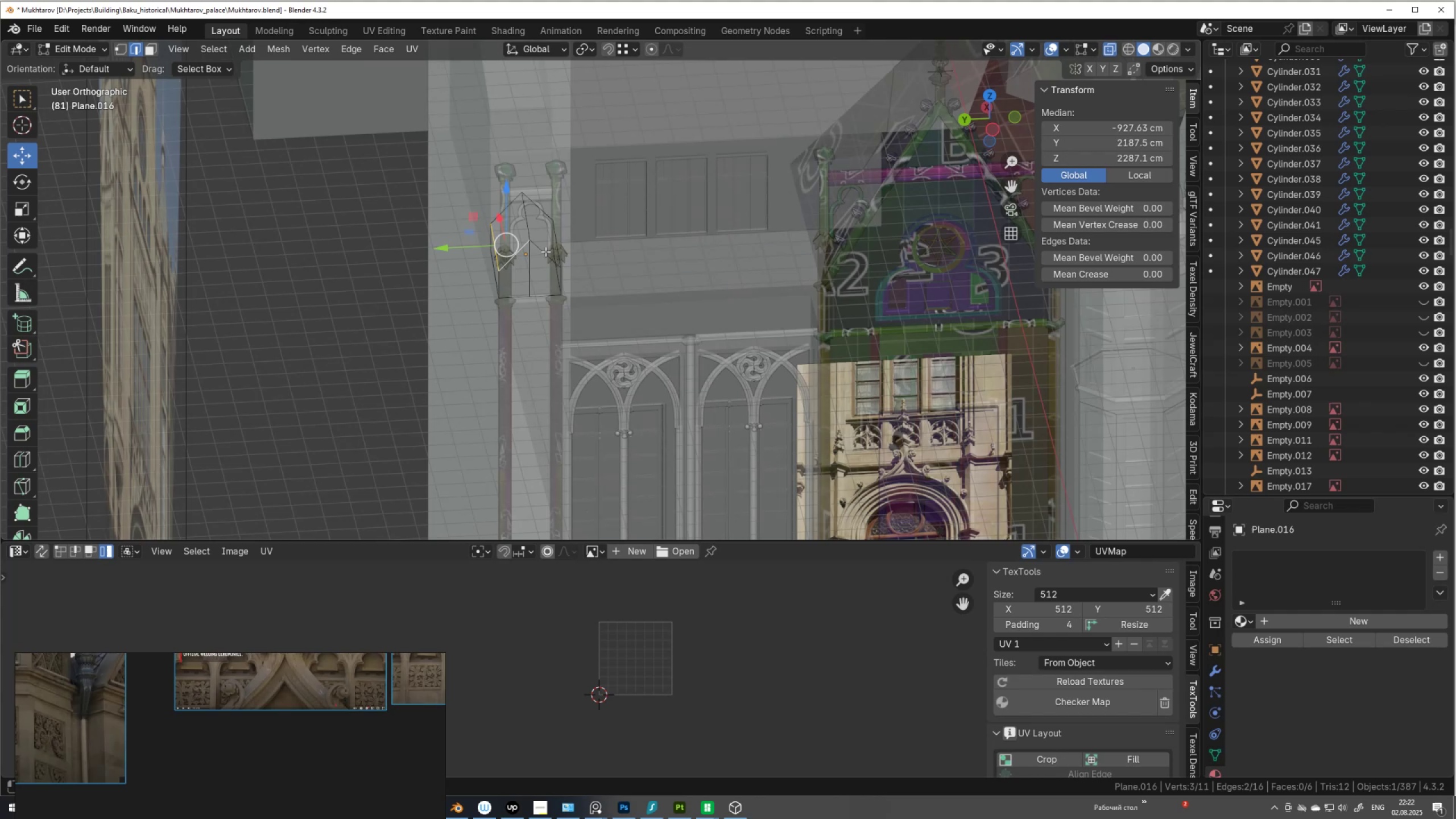 
left_click([544, 253])
 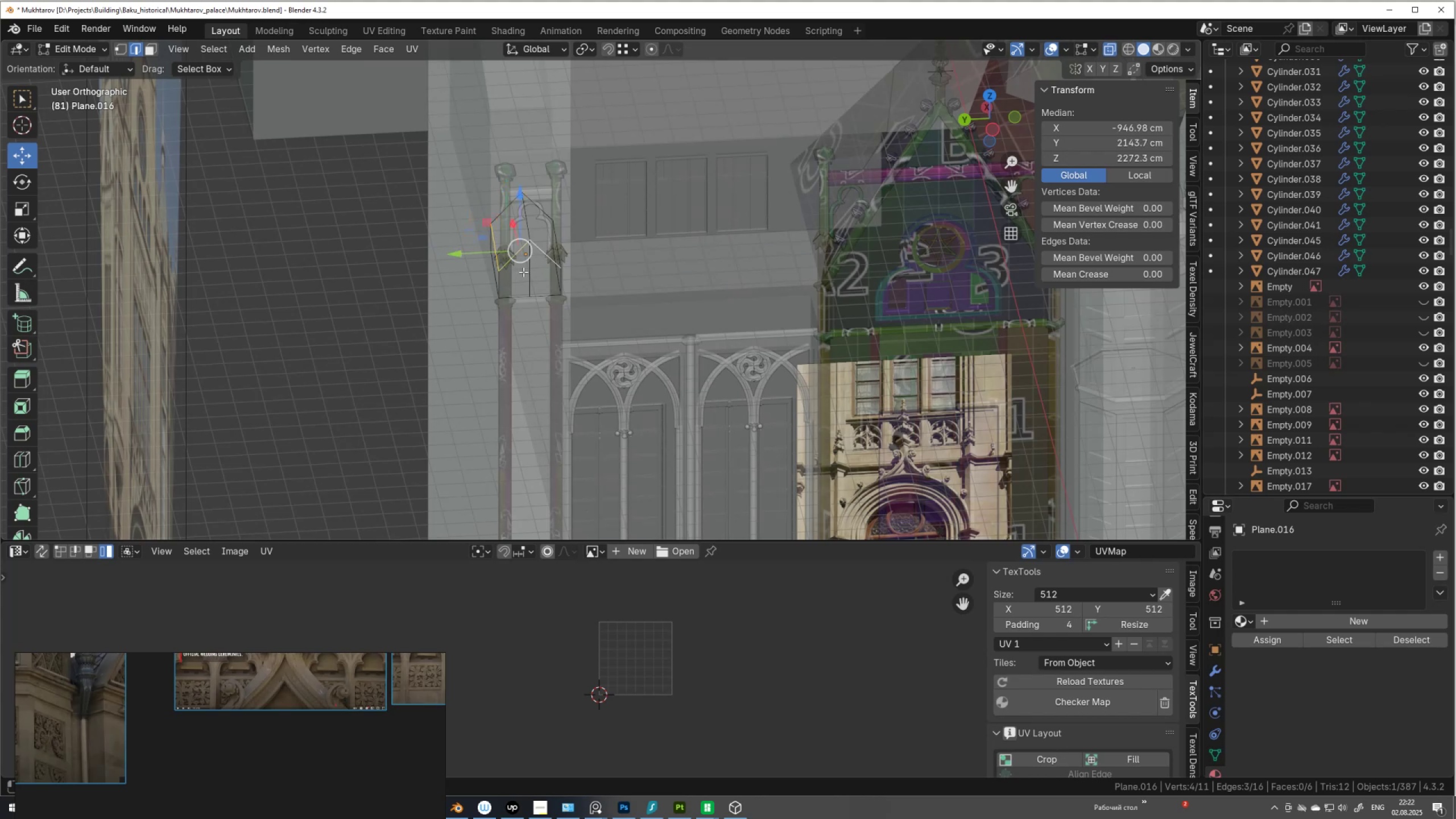 
hold_key(key=ShiftLeft, duration=0.49)
left_click([503, 279])
 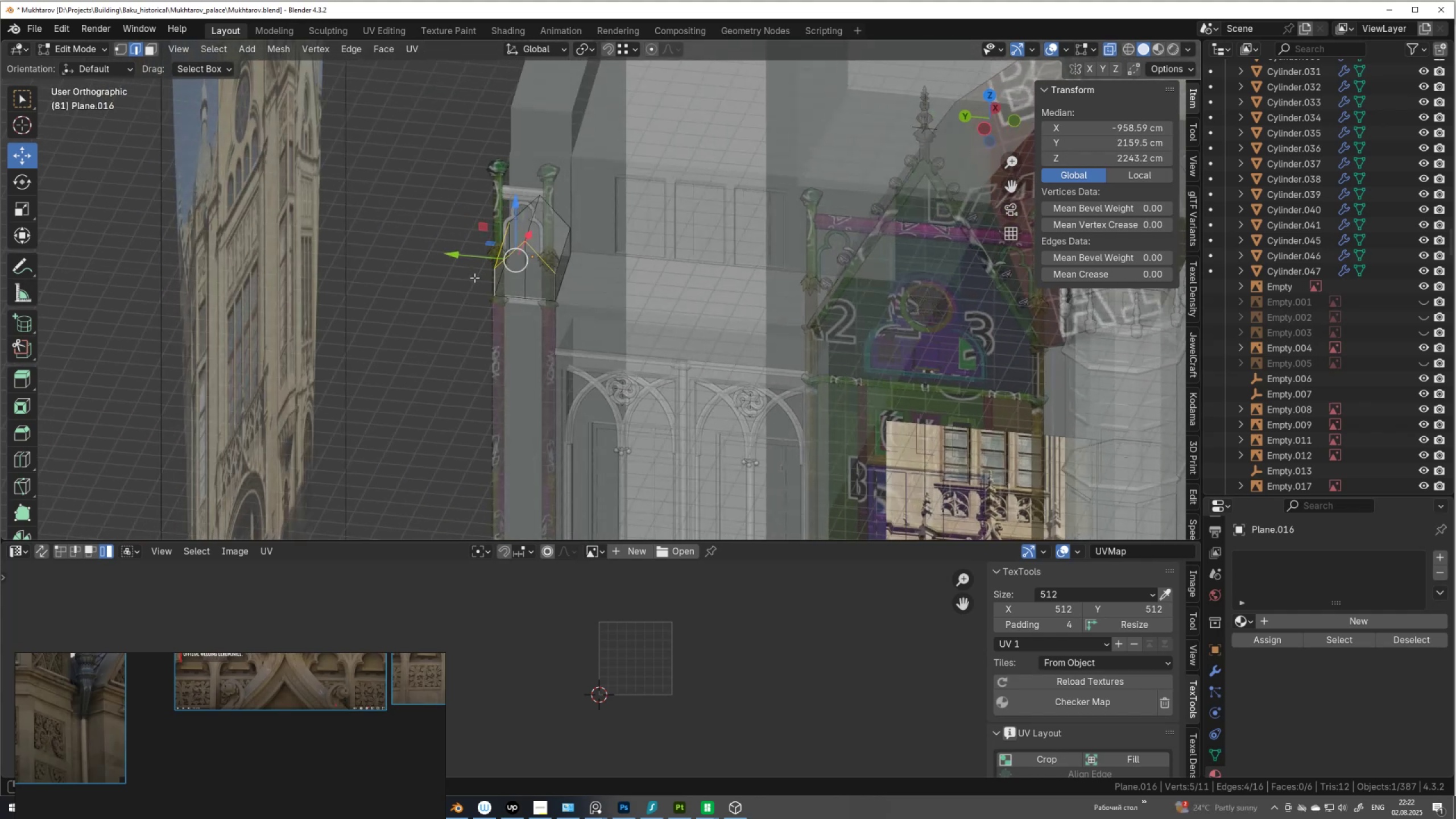 
hold_key(key=ShiftLeft, duration=0.58)
left_click([553, 284])
 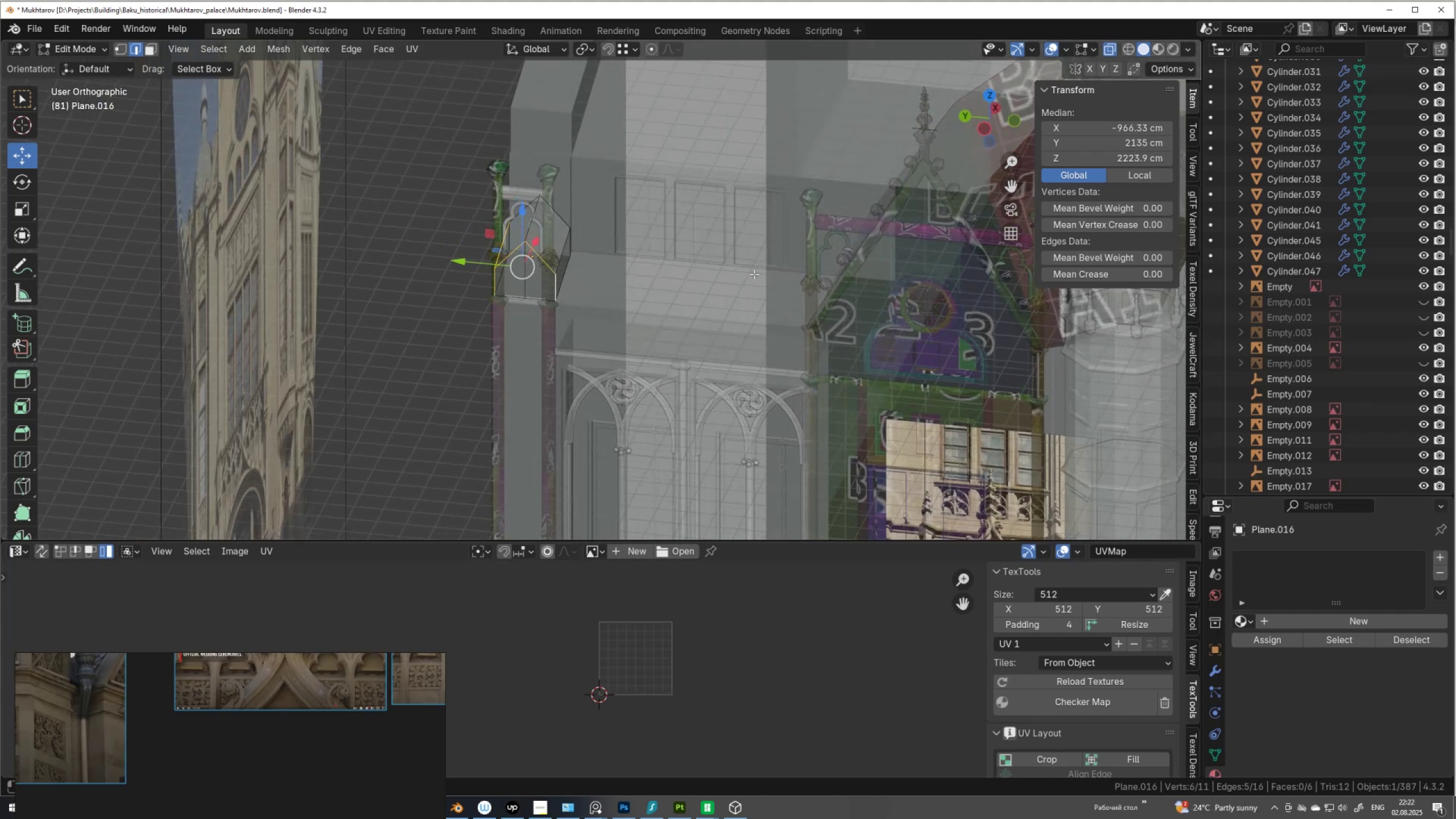 
right_click([754, 274])
 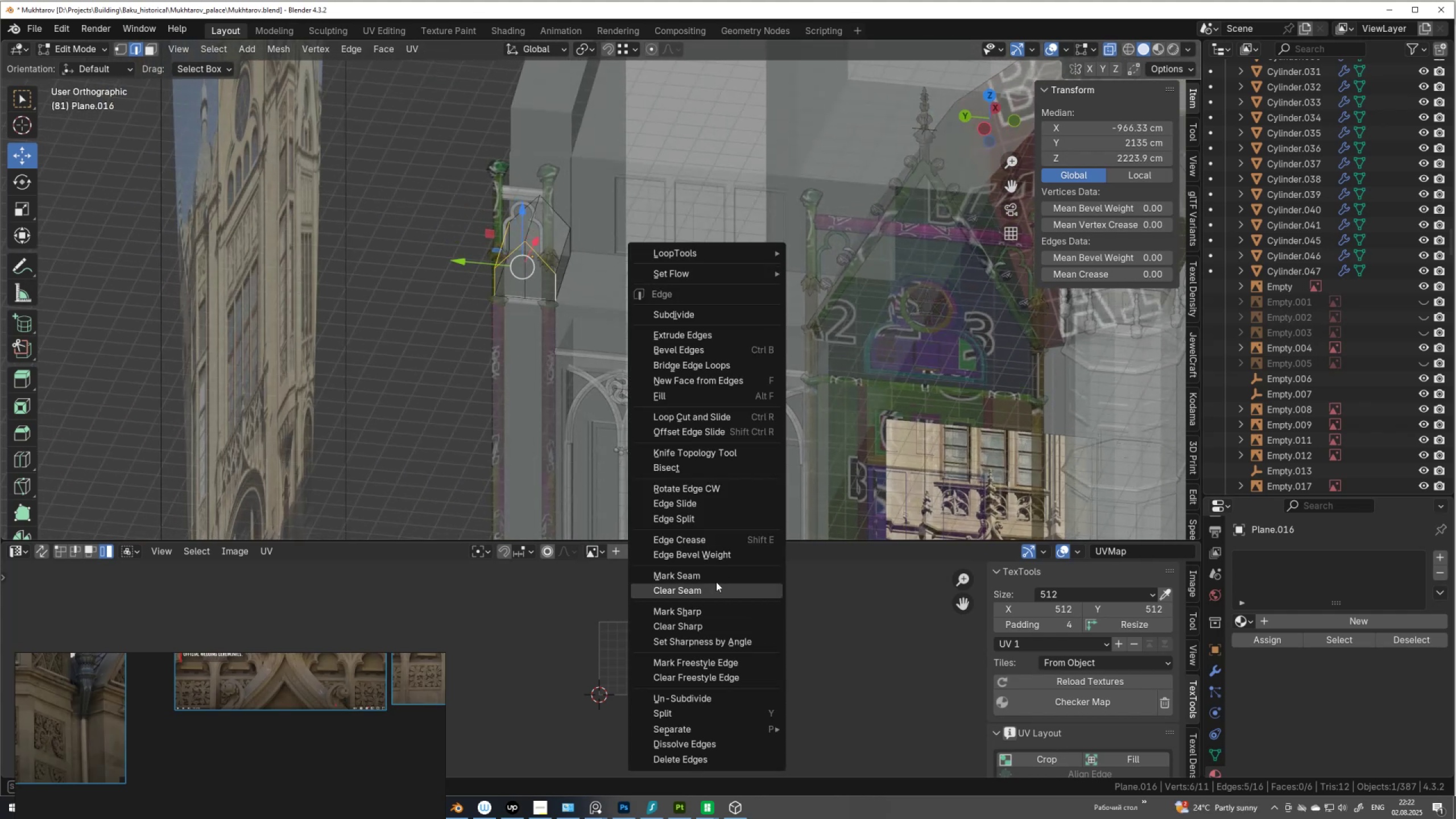 
left_click([721, 568])
 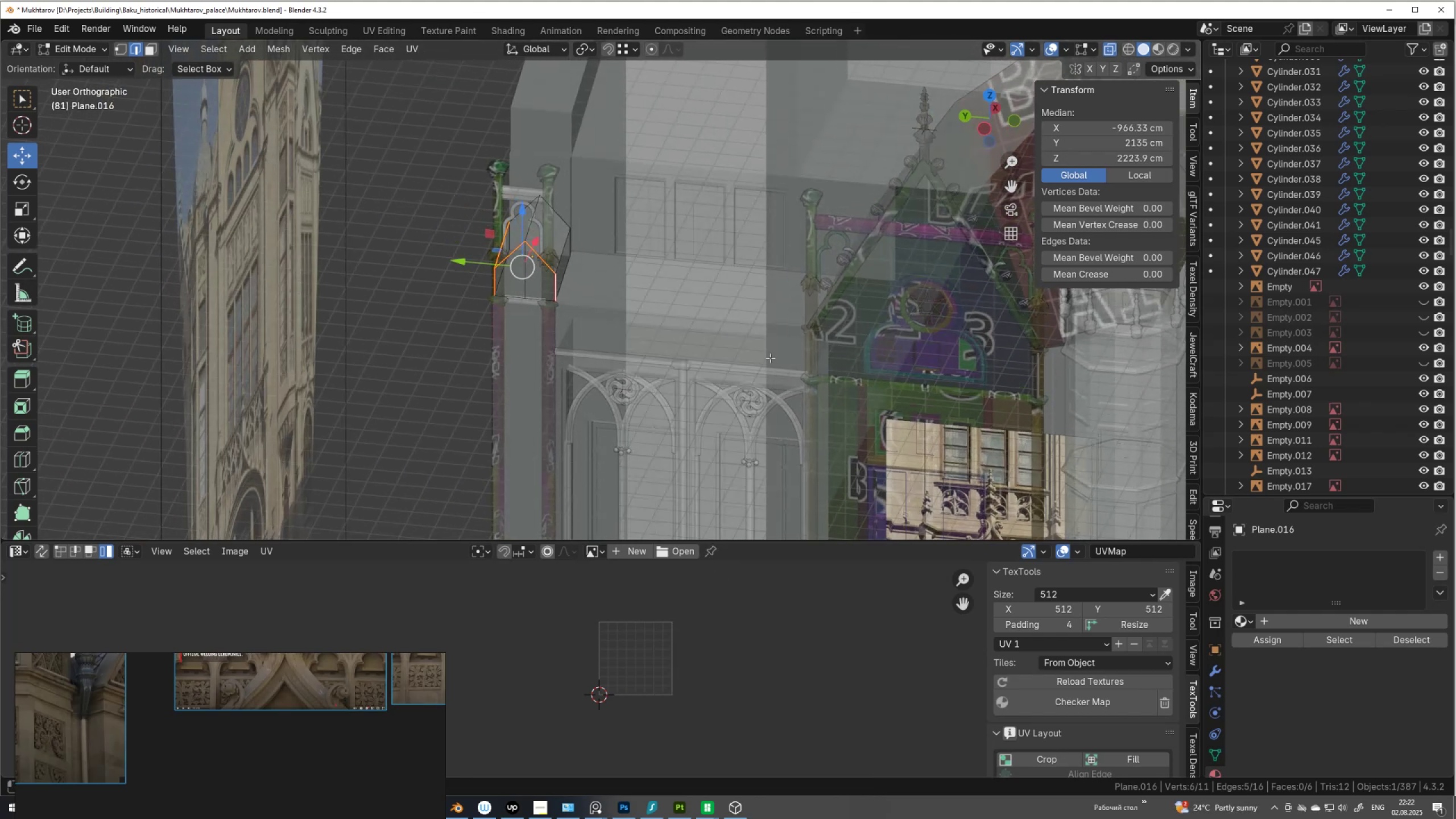 
type(au)
 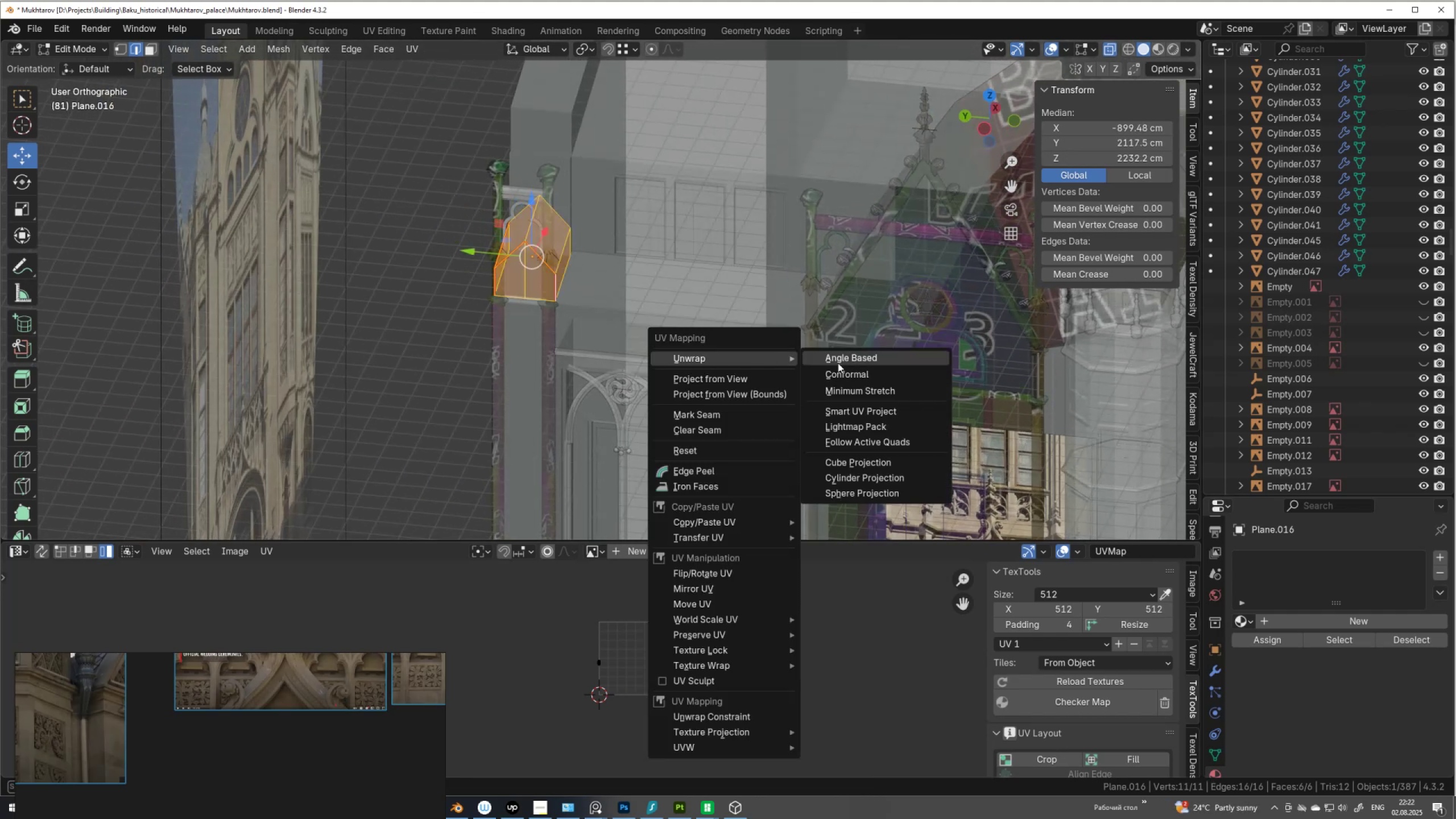 
left_click([850, 373])
 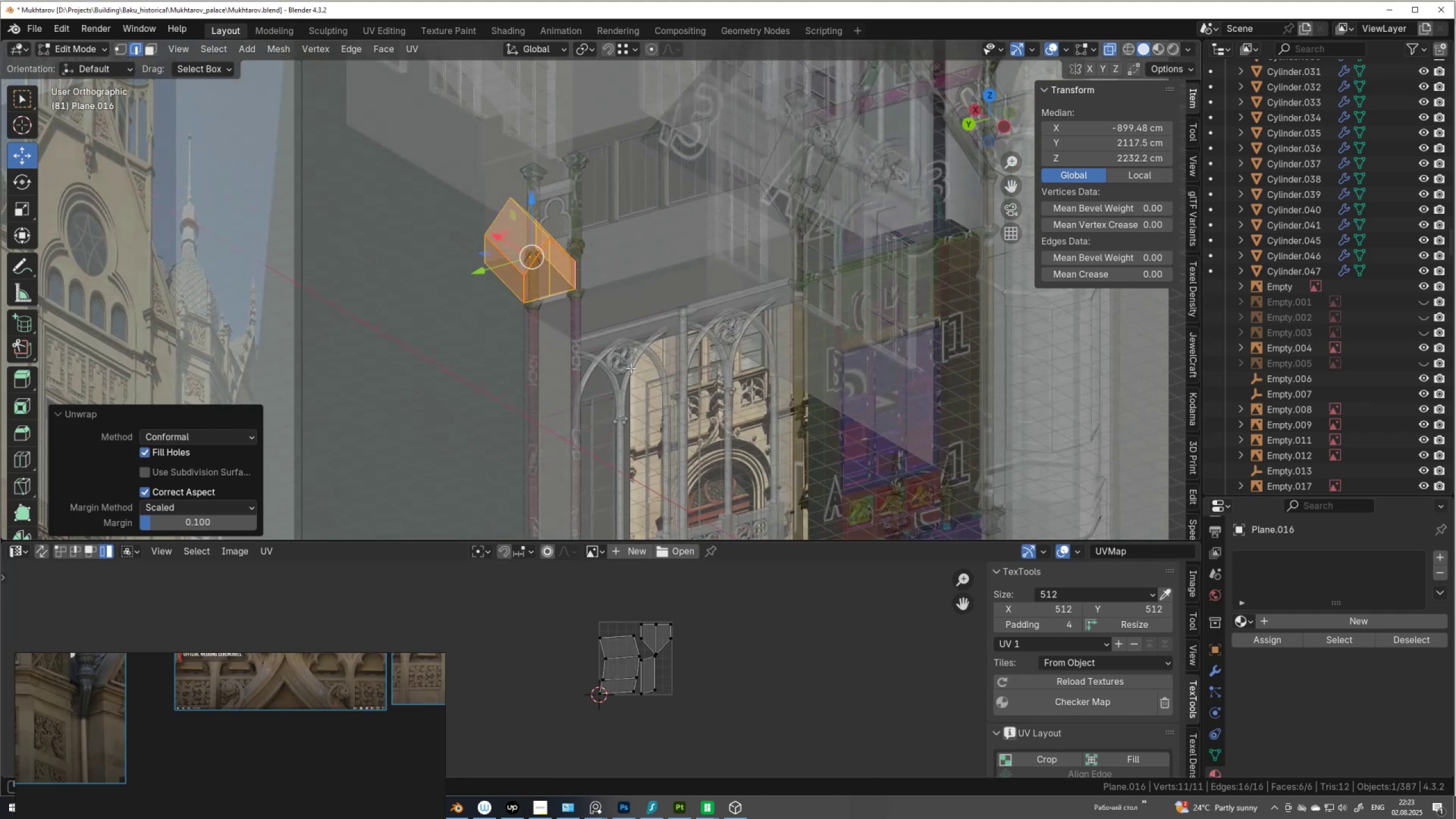 
key(Alt+AltLeft)
 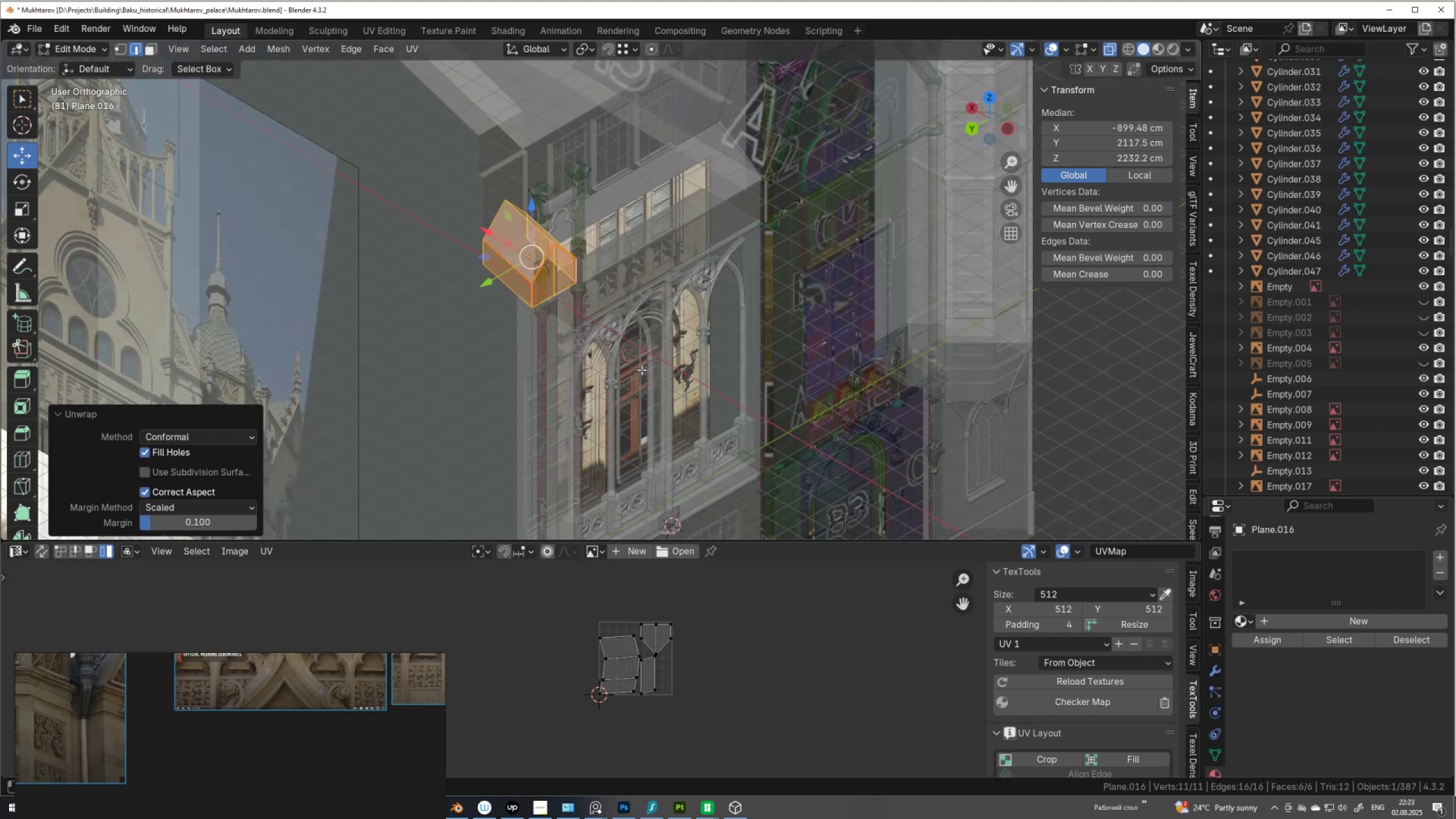 
key(Alt+Z)
 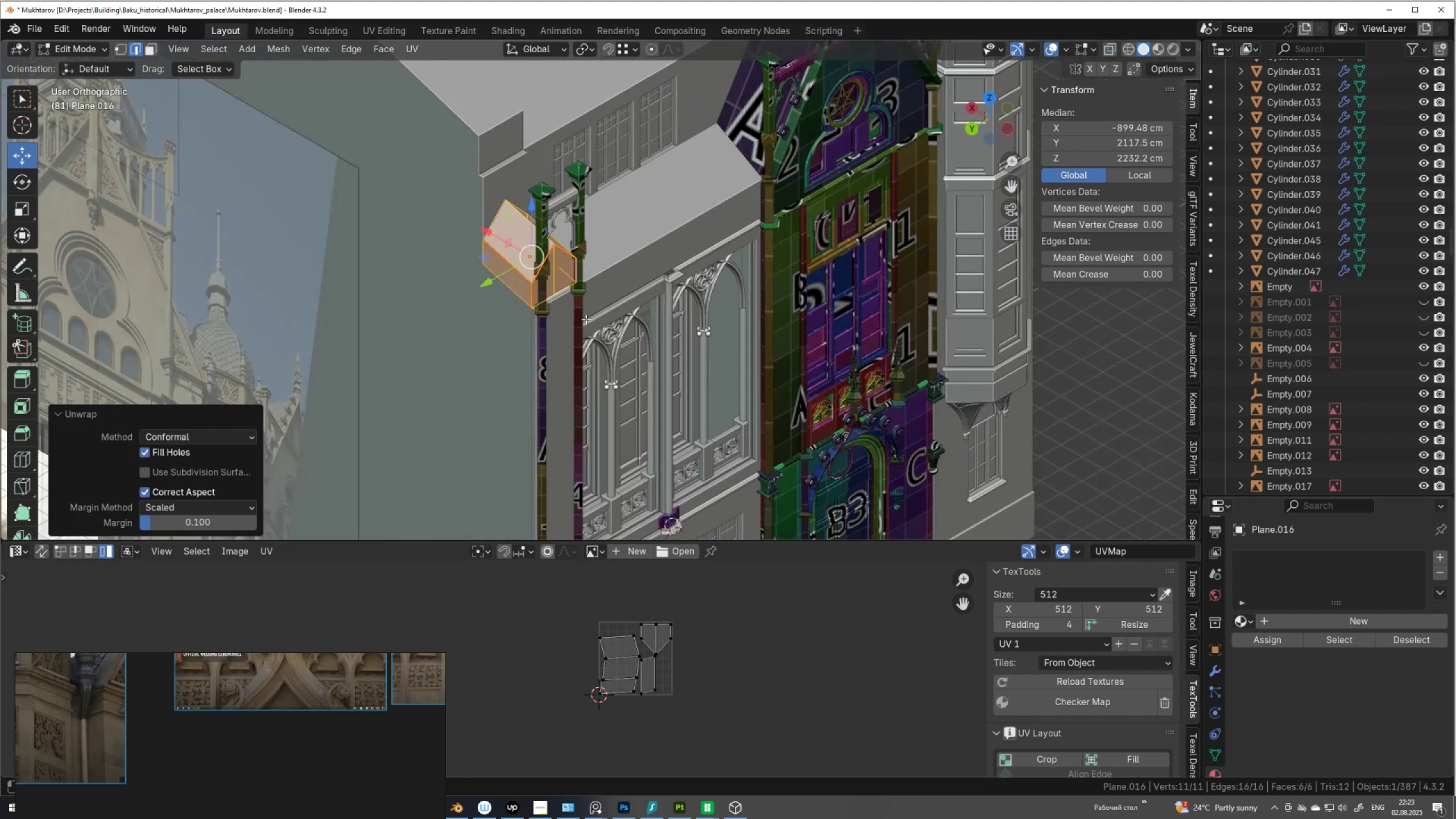 
scroll: coordinate [582, 317], scroll_direction: up, amount: 2.0
 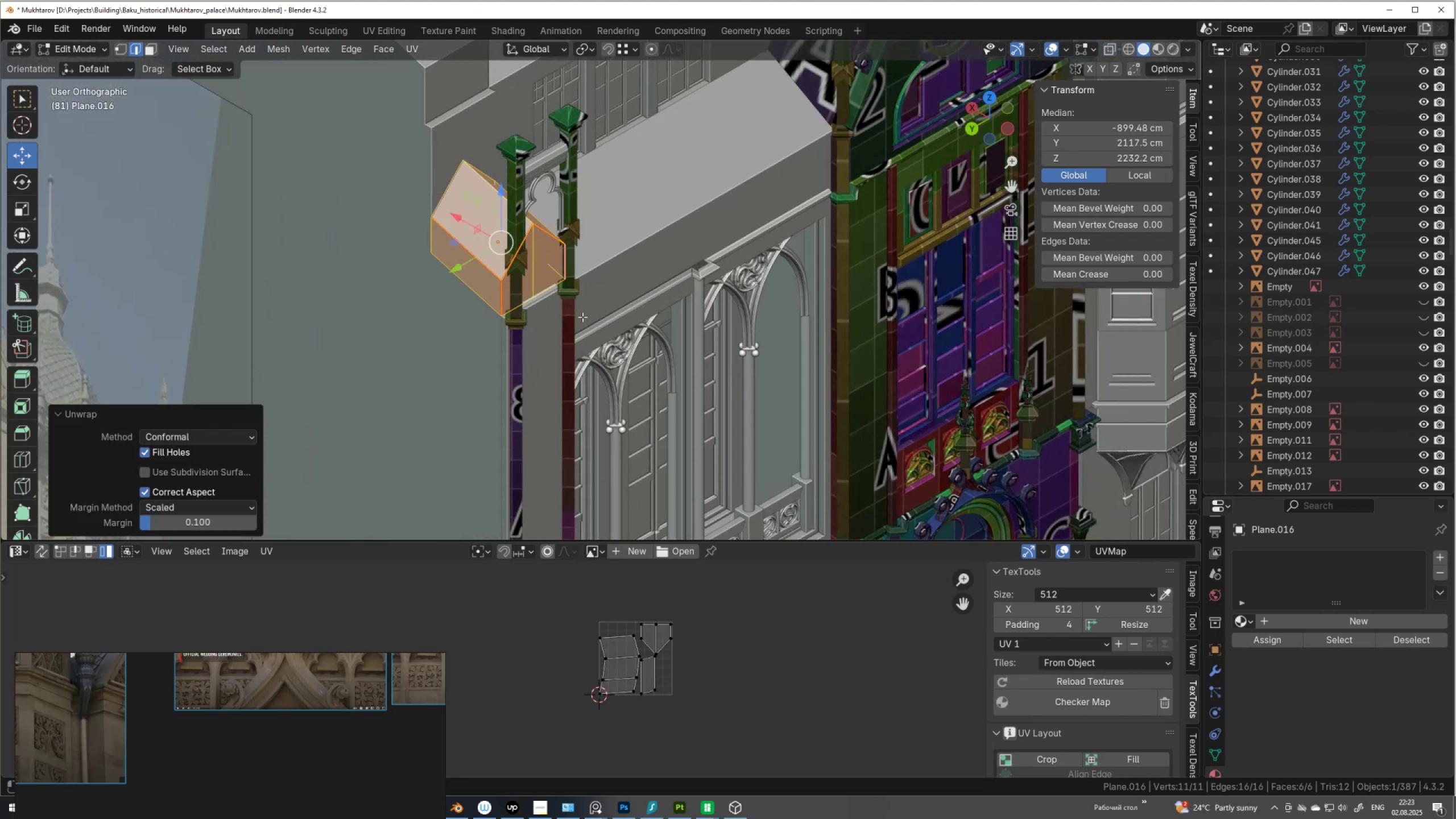 
hold_key(key=ShiftLeft, duration=0.51)
 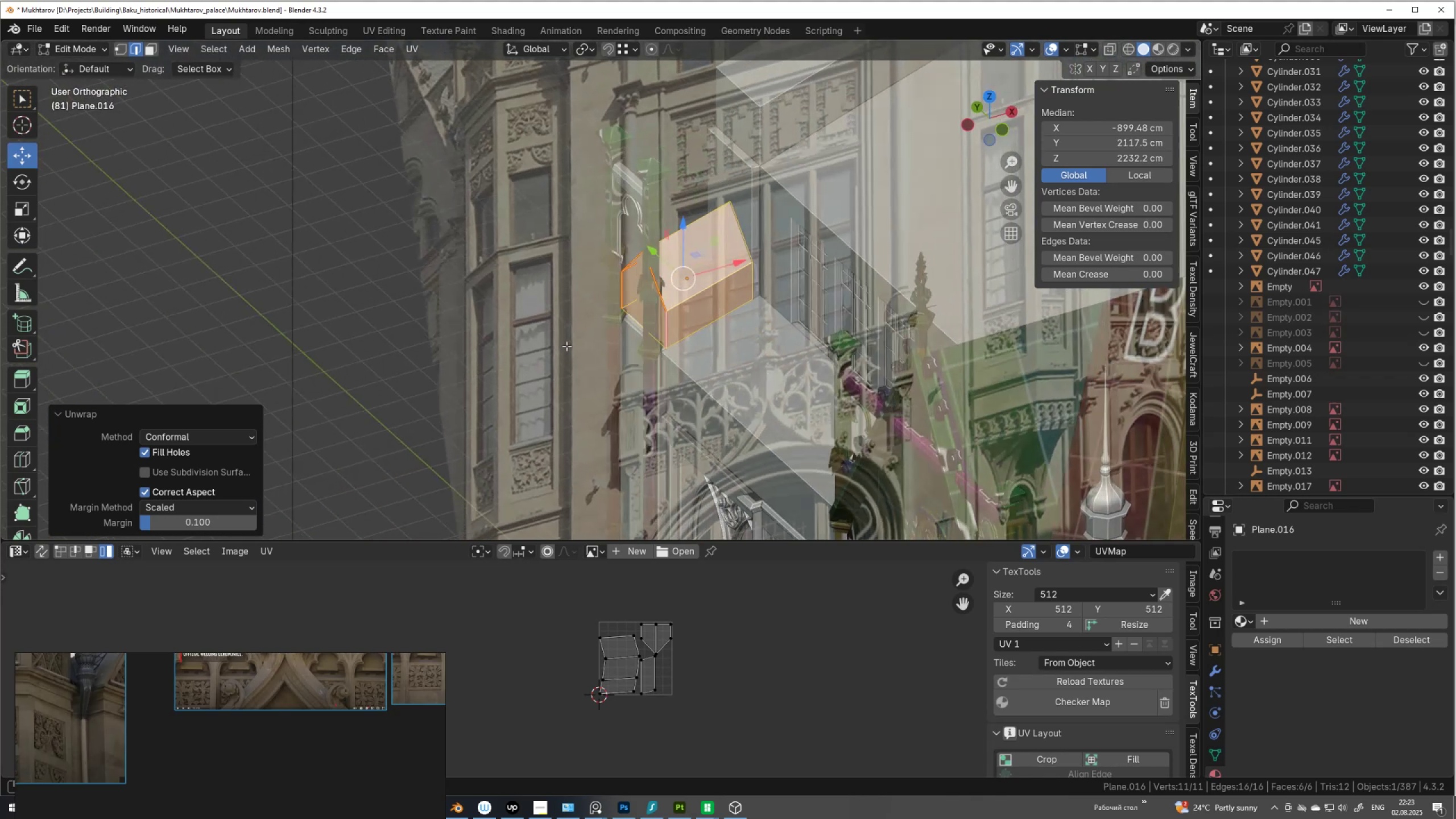 
left_click([787, 413])
 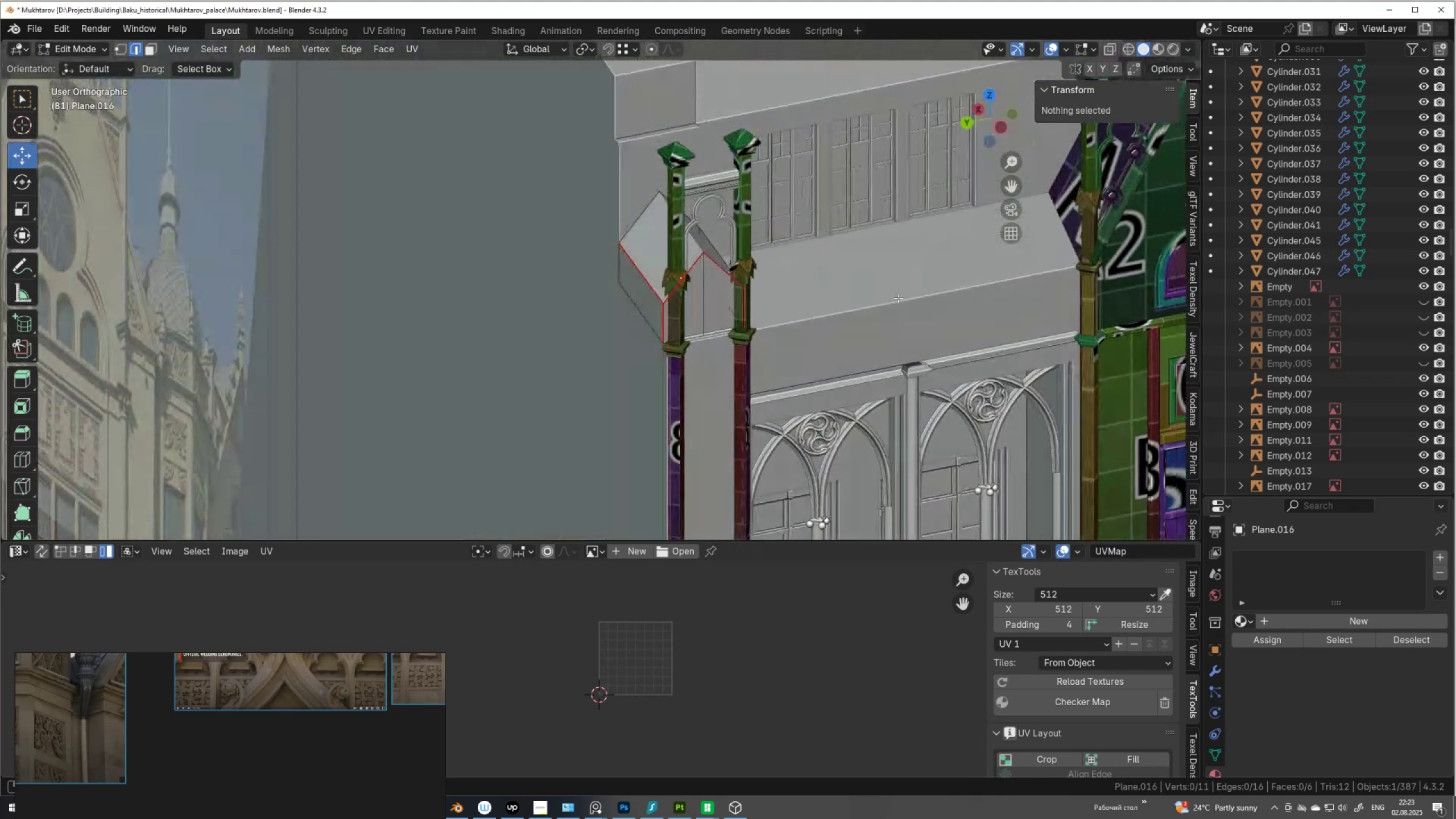 
wait(6.34)
 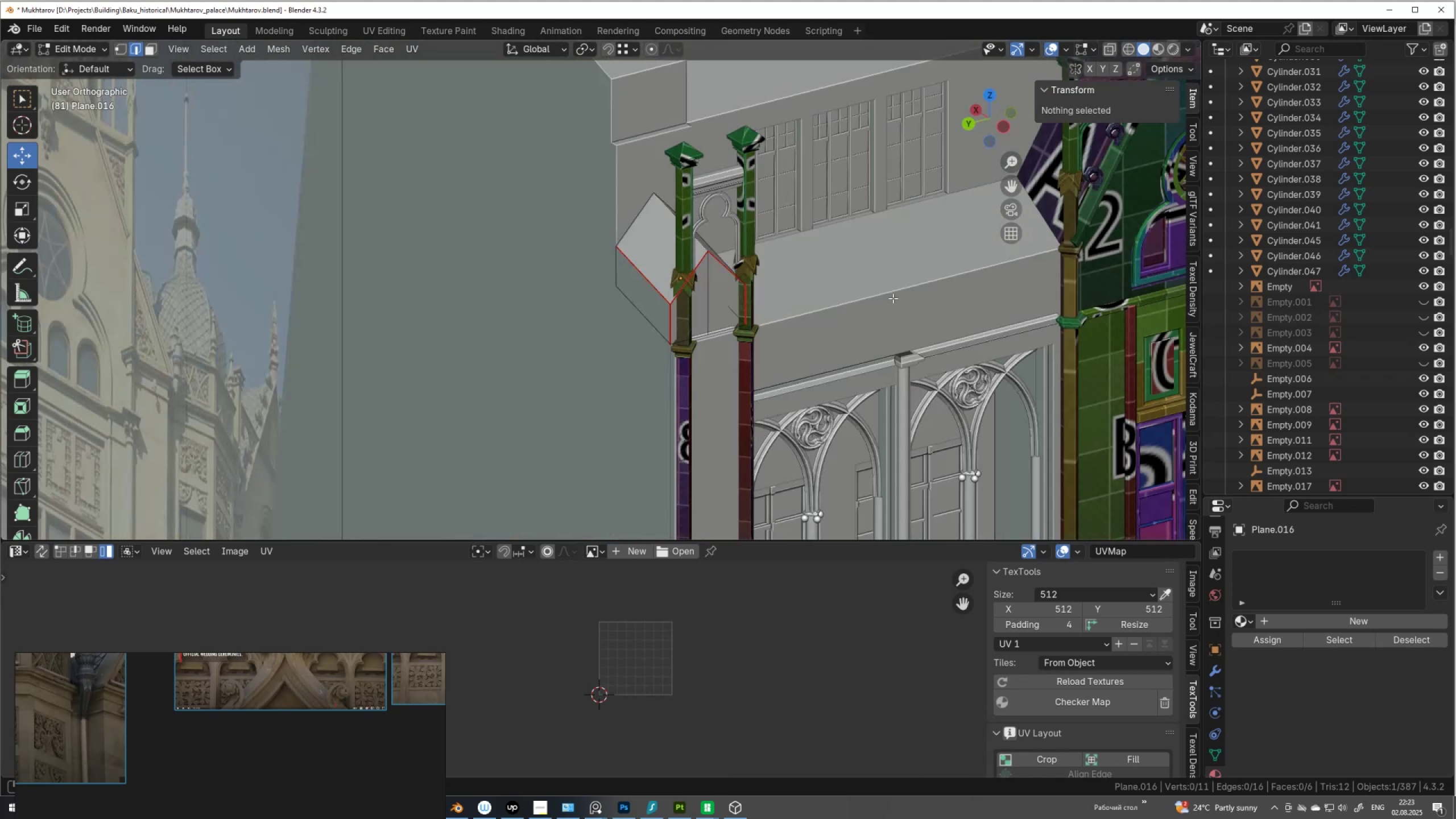 
right_click([646, 282])
 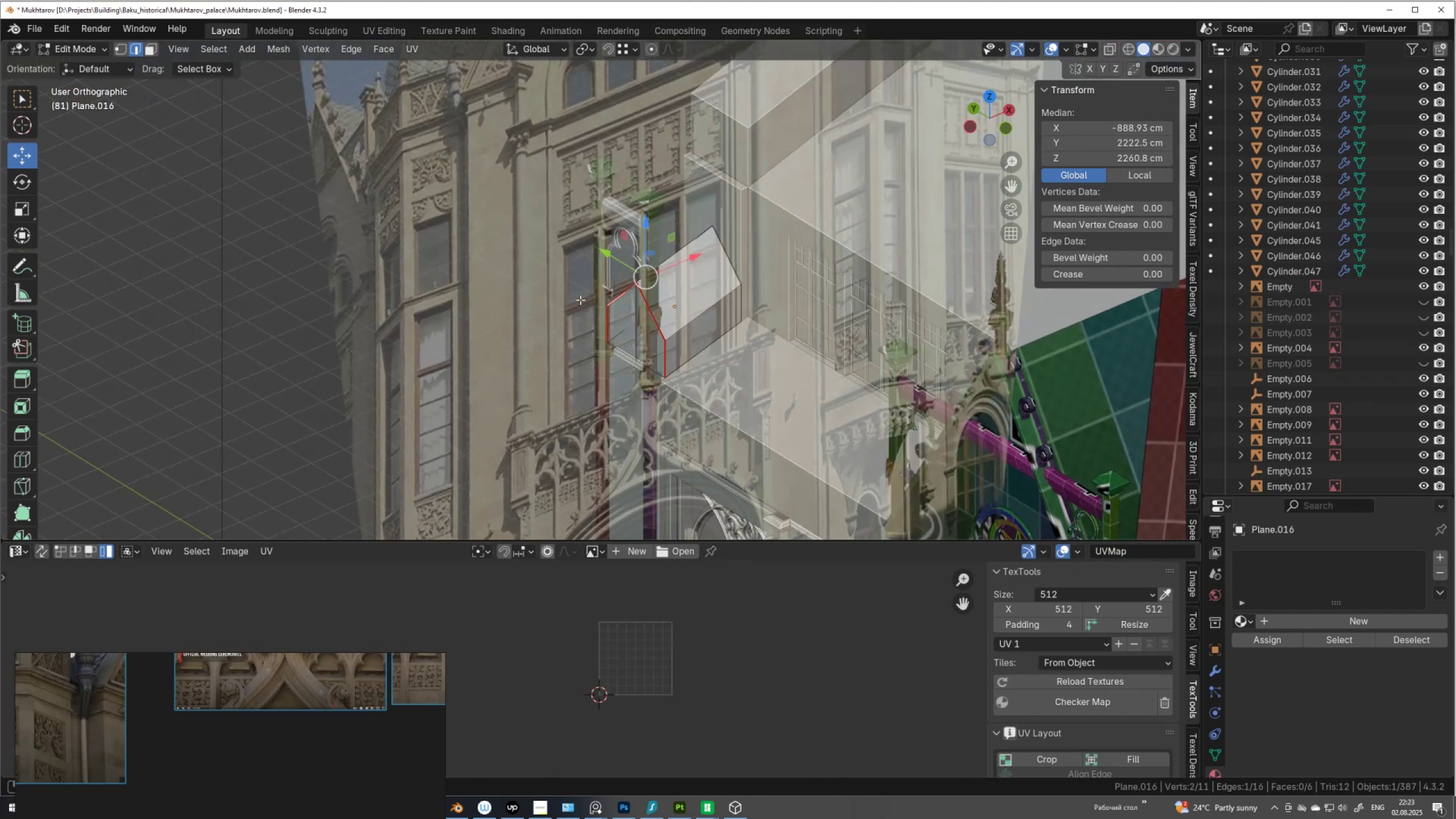 
left_click([680, 322])
 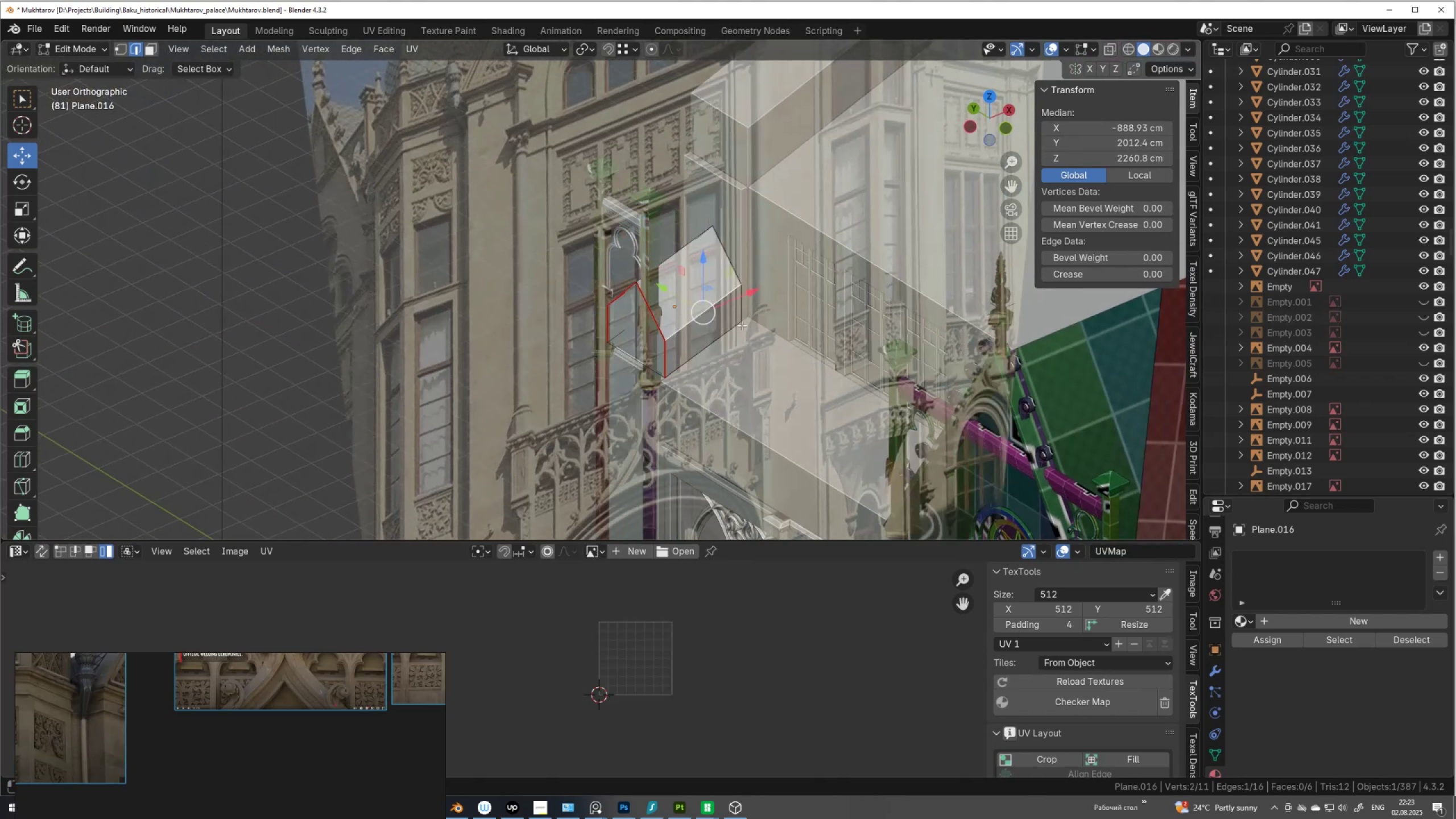 
right_click([742, 325])
 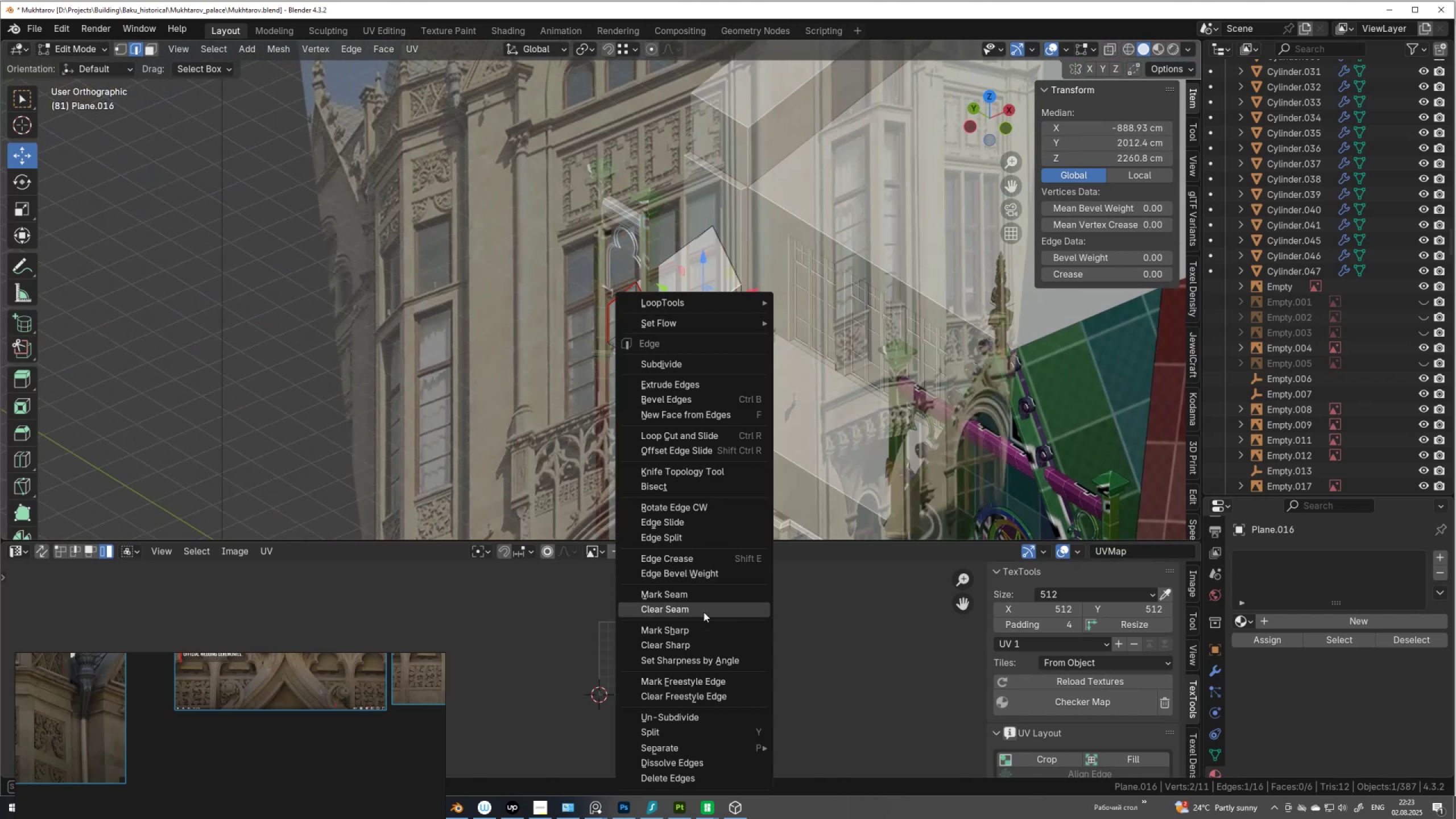 
left_click([704, 628])
 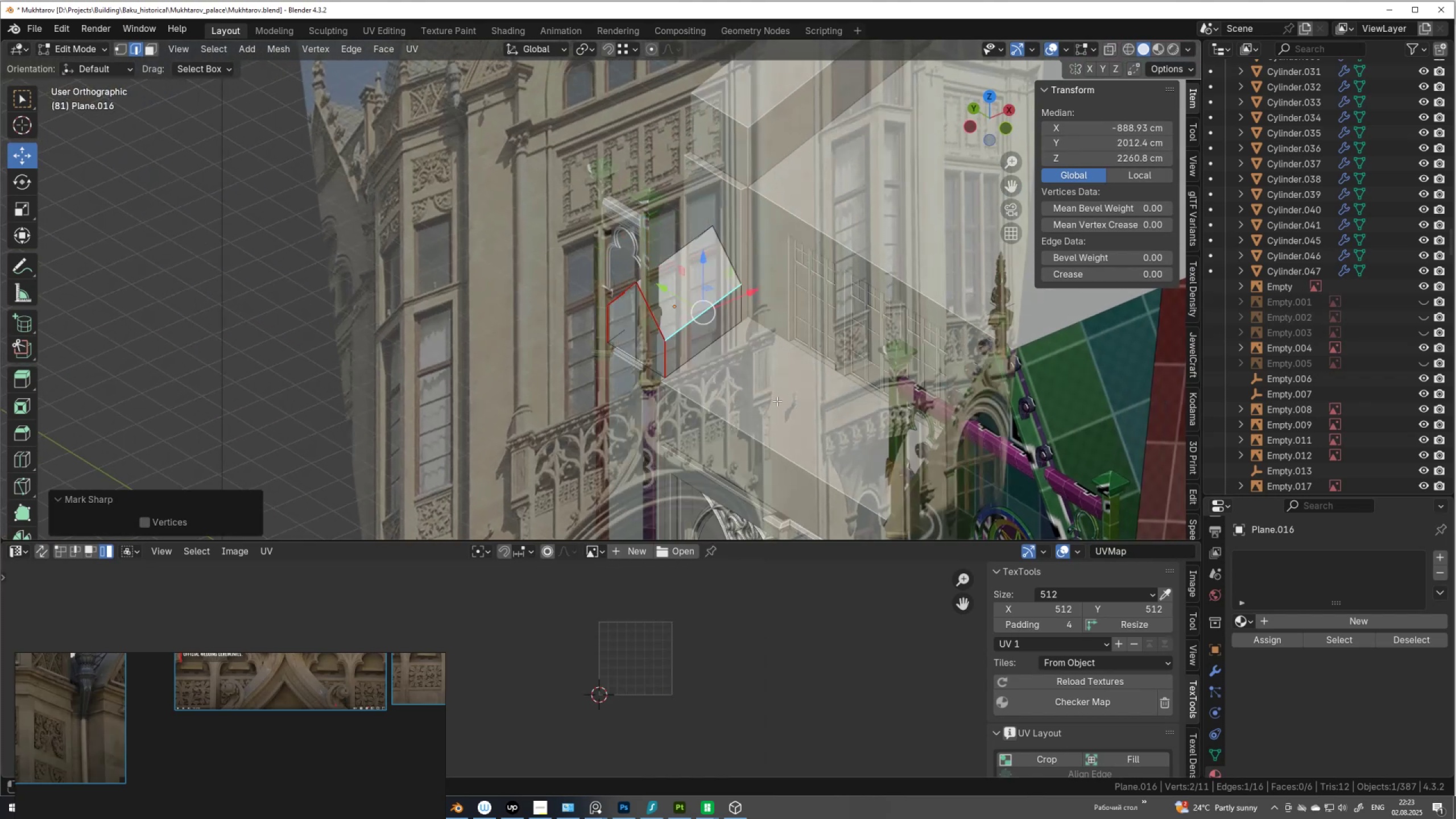 
key(Control+Z)
 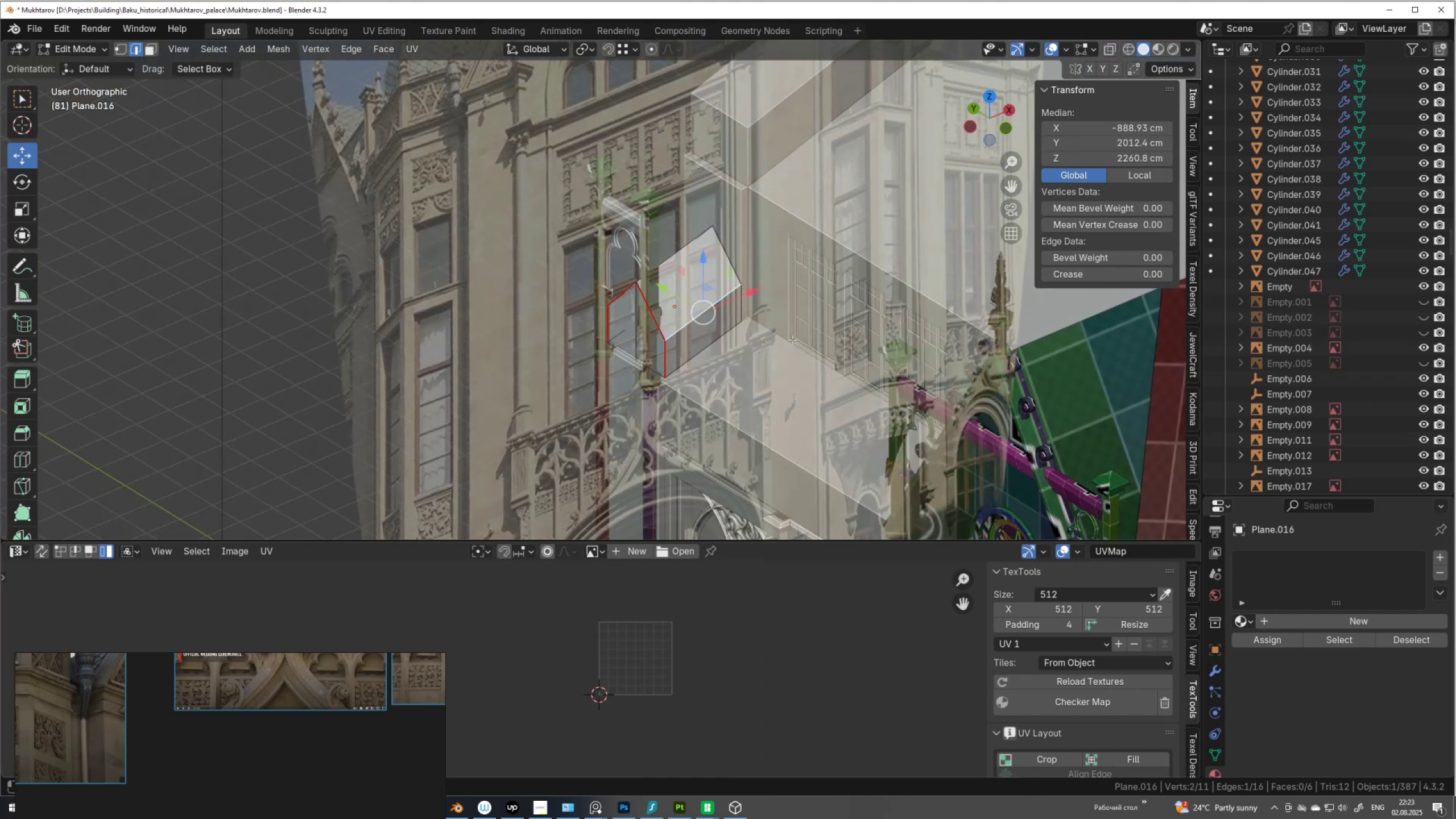 
right_click([792, 340])
 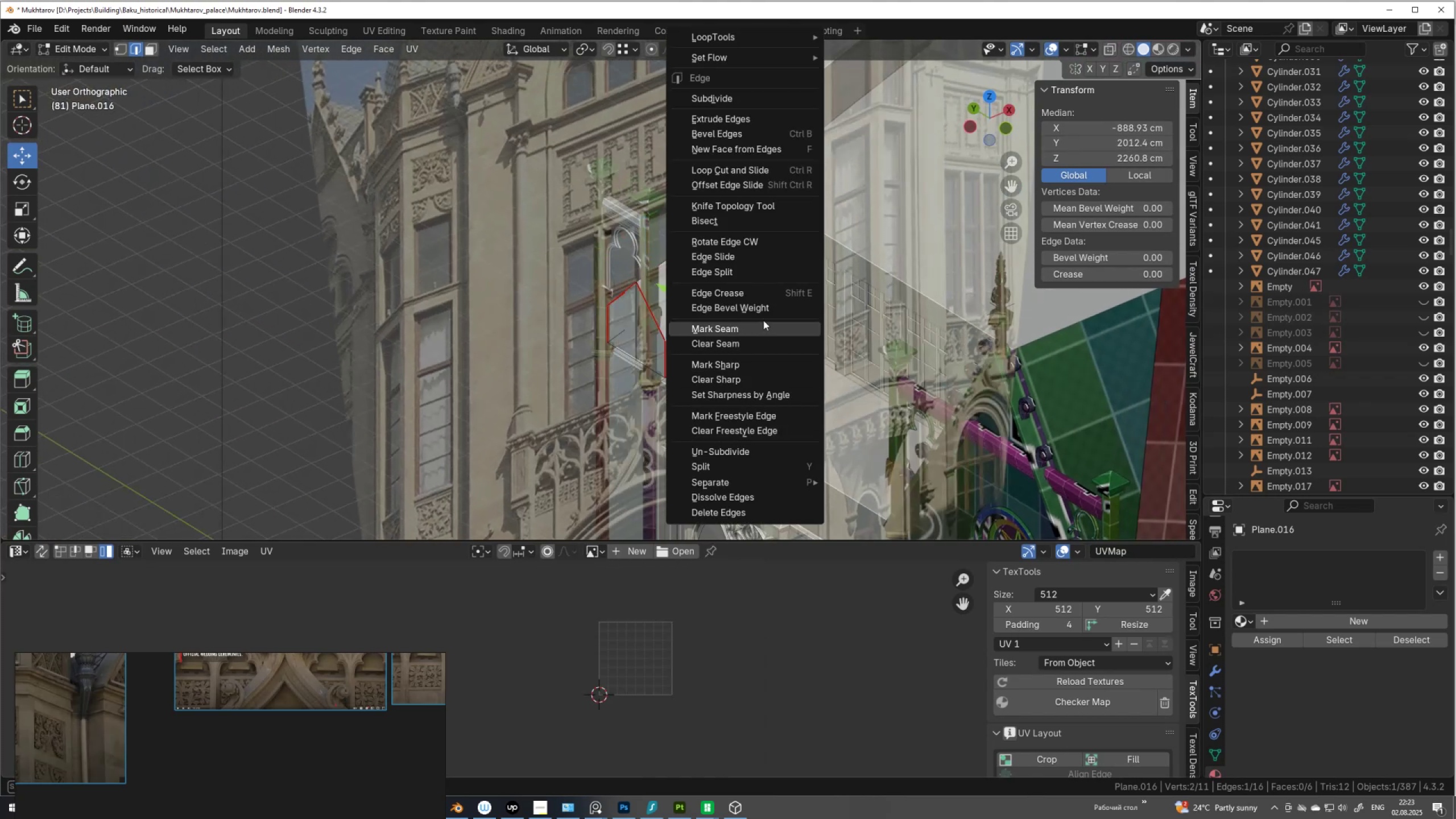 
left_click([763, 320])
 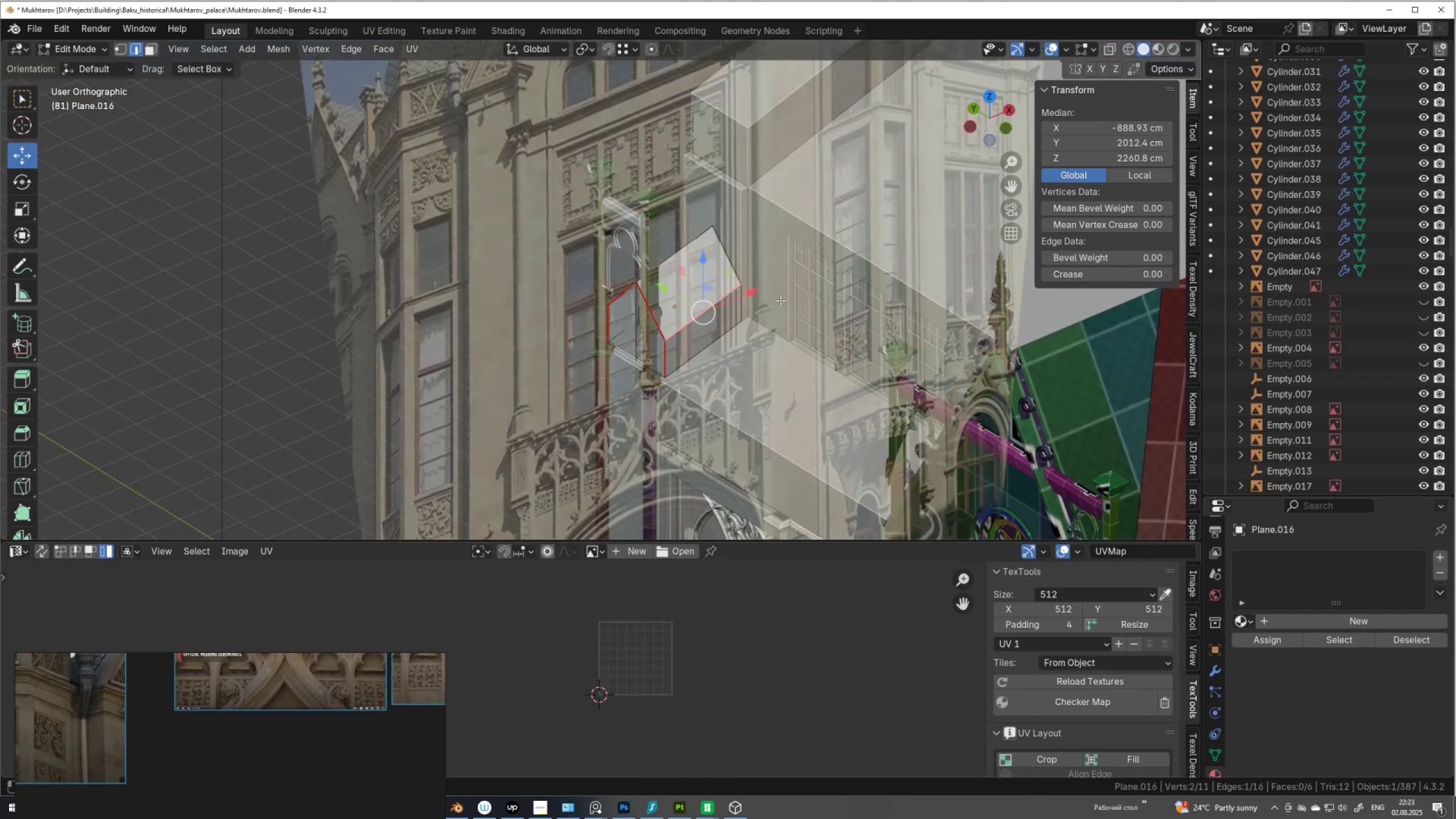 
key(A)
 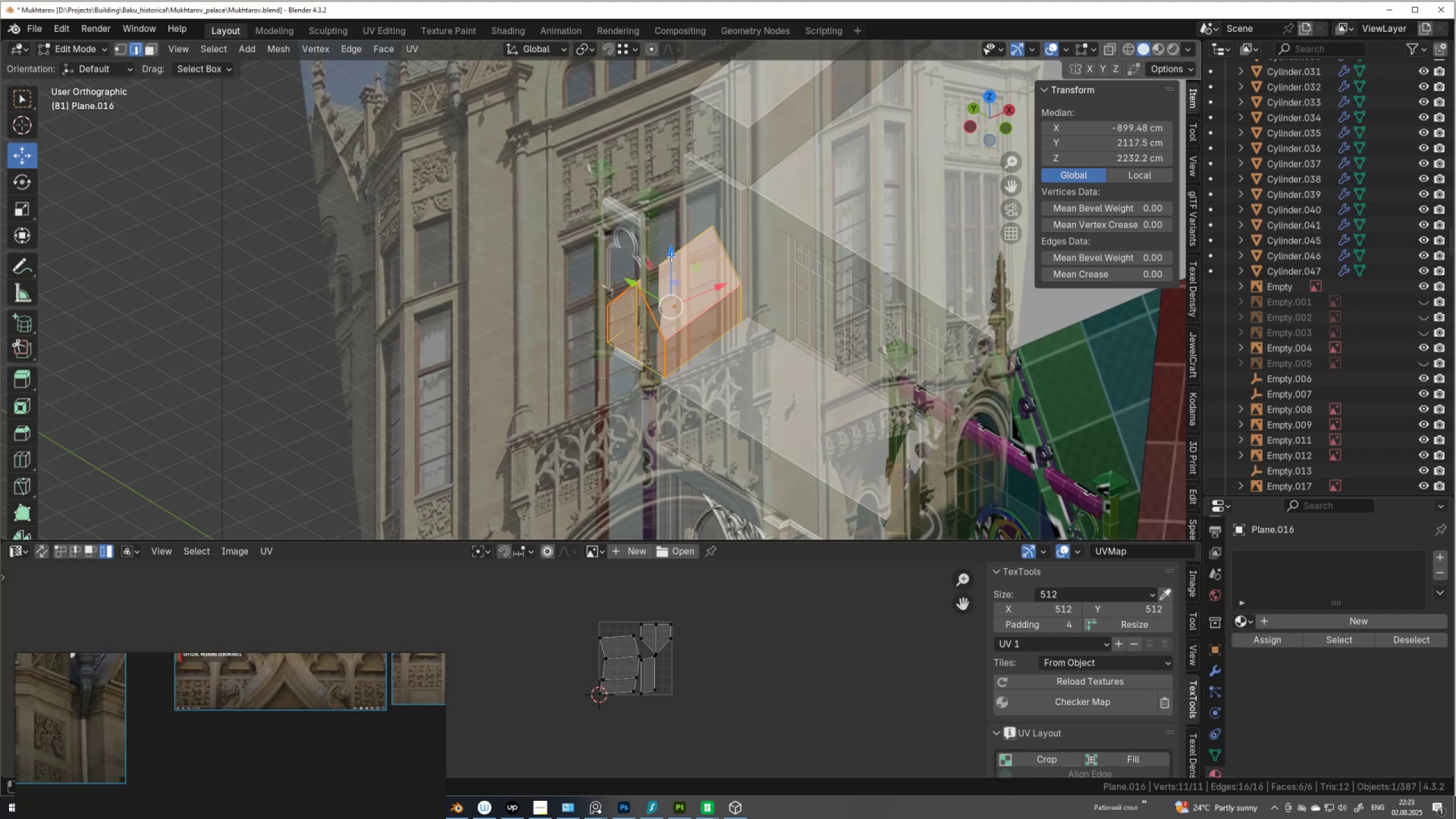 
left_click([675, 250])
 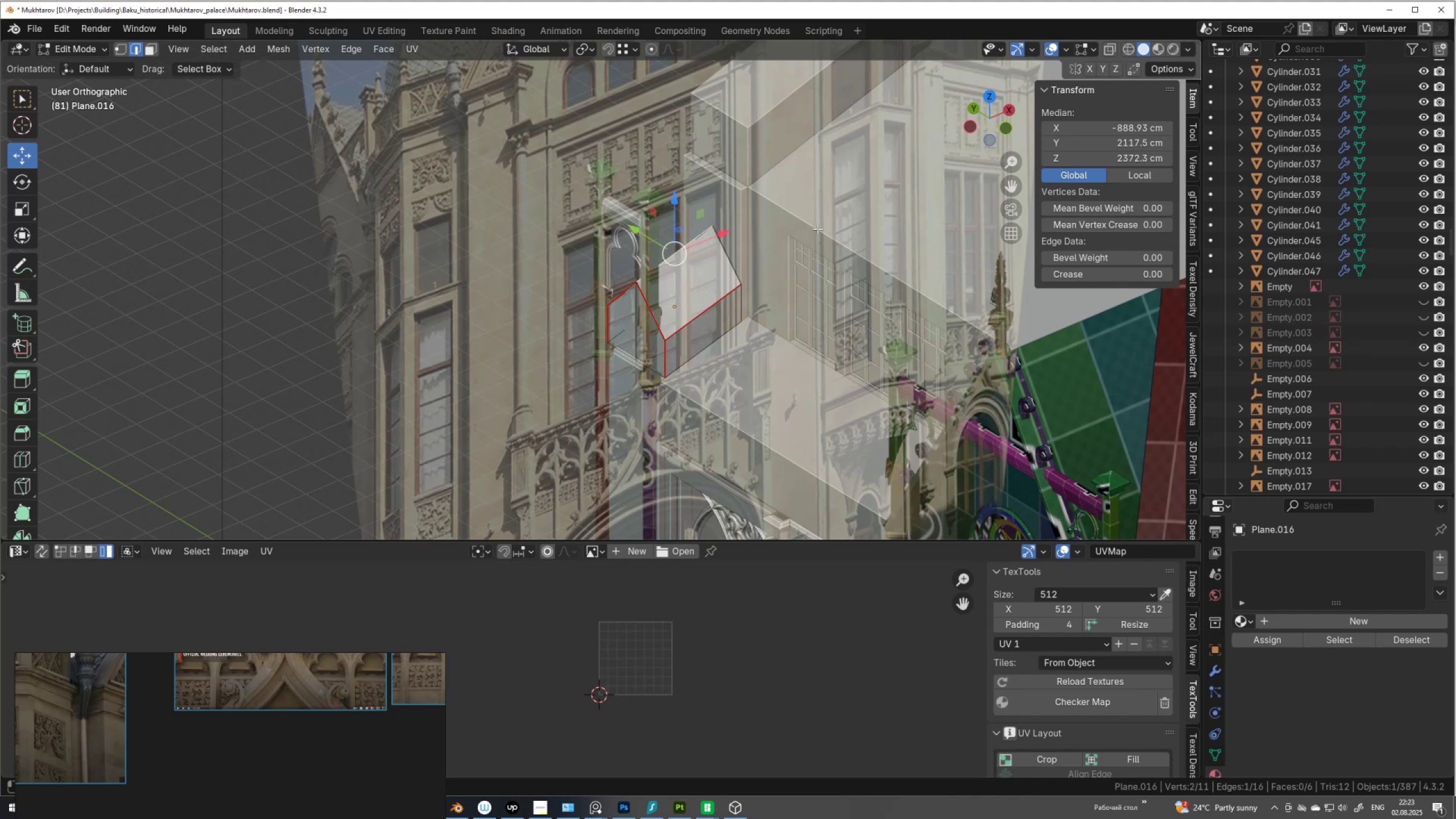 
right_click([817, 229])
 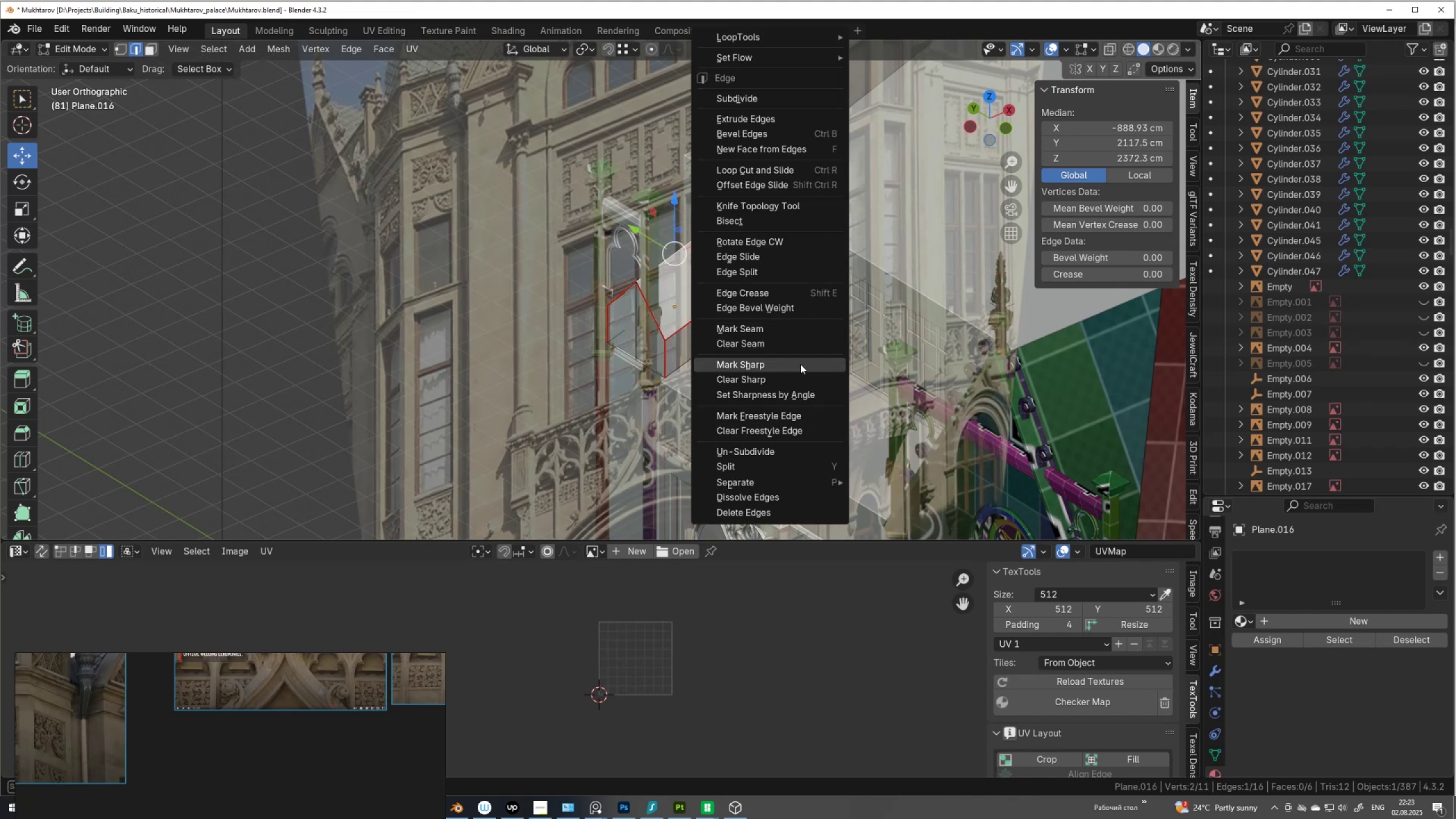 
left_click([799, 328])
 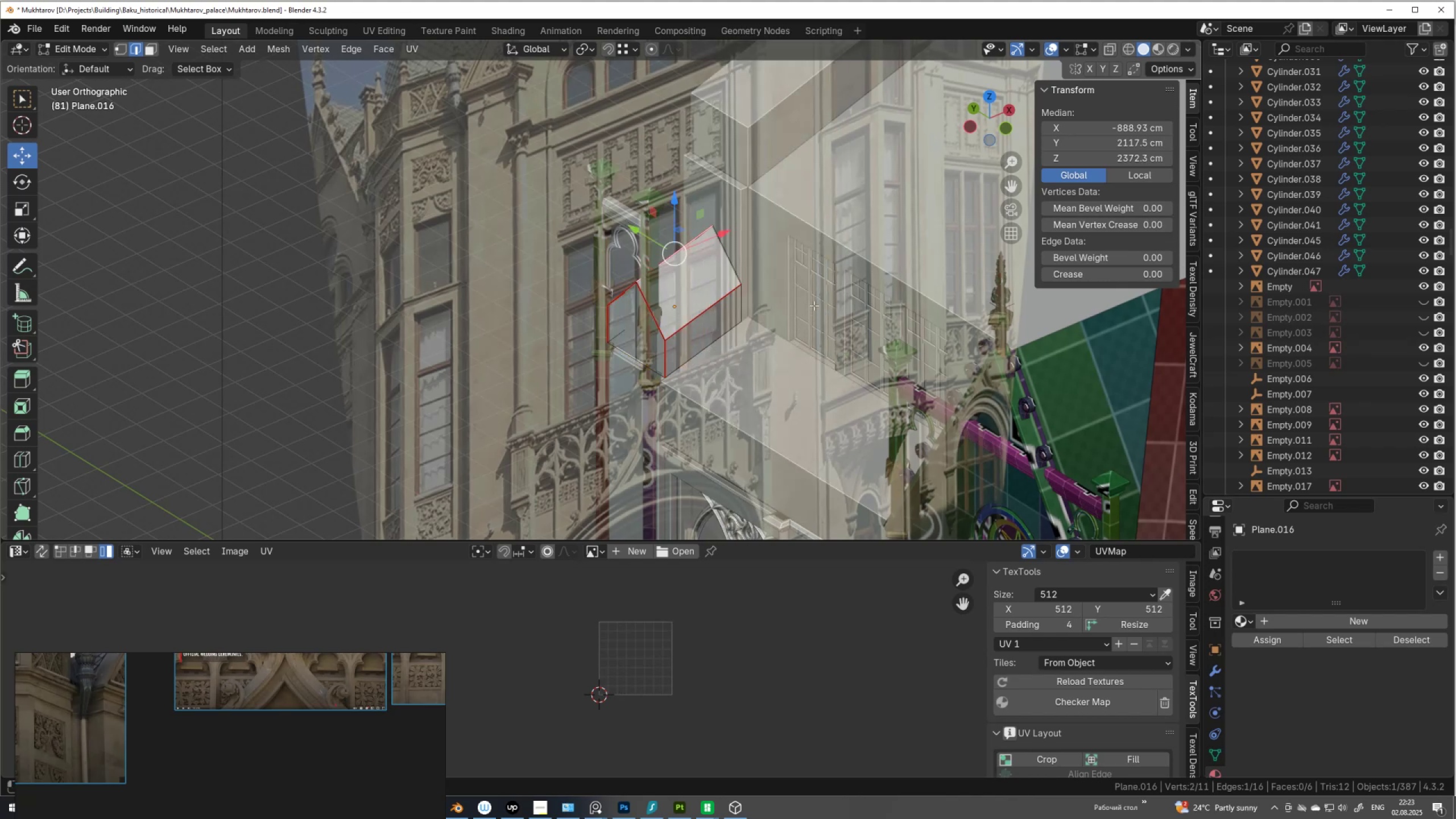 
type(au)
 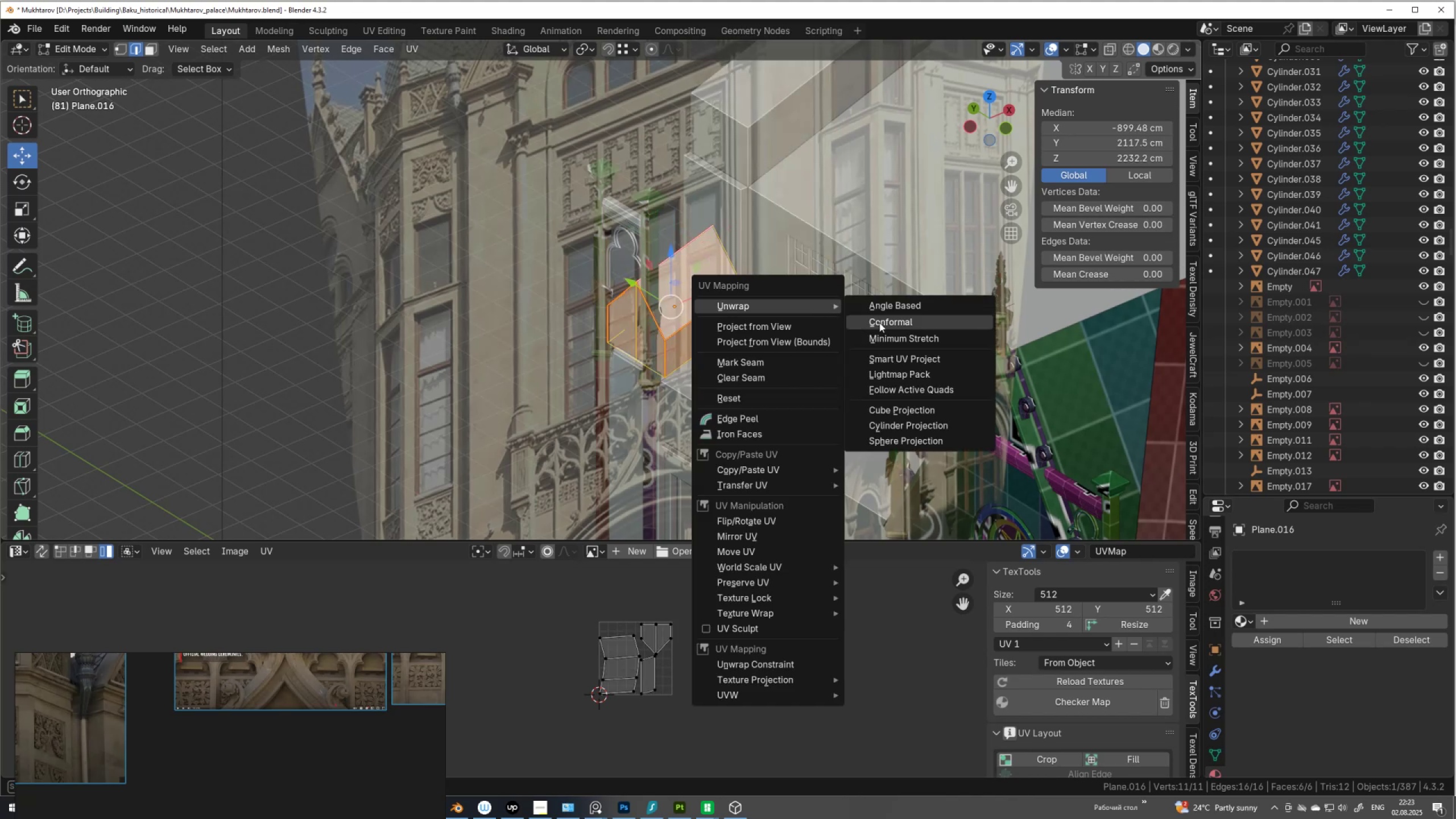 
left_click([879, 322])
 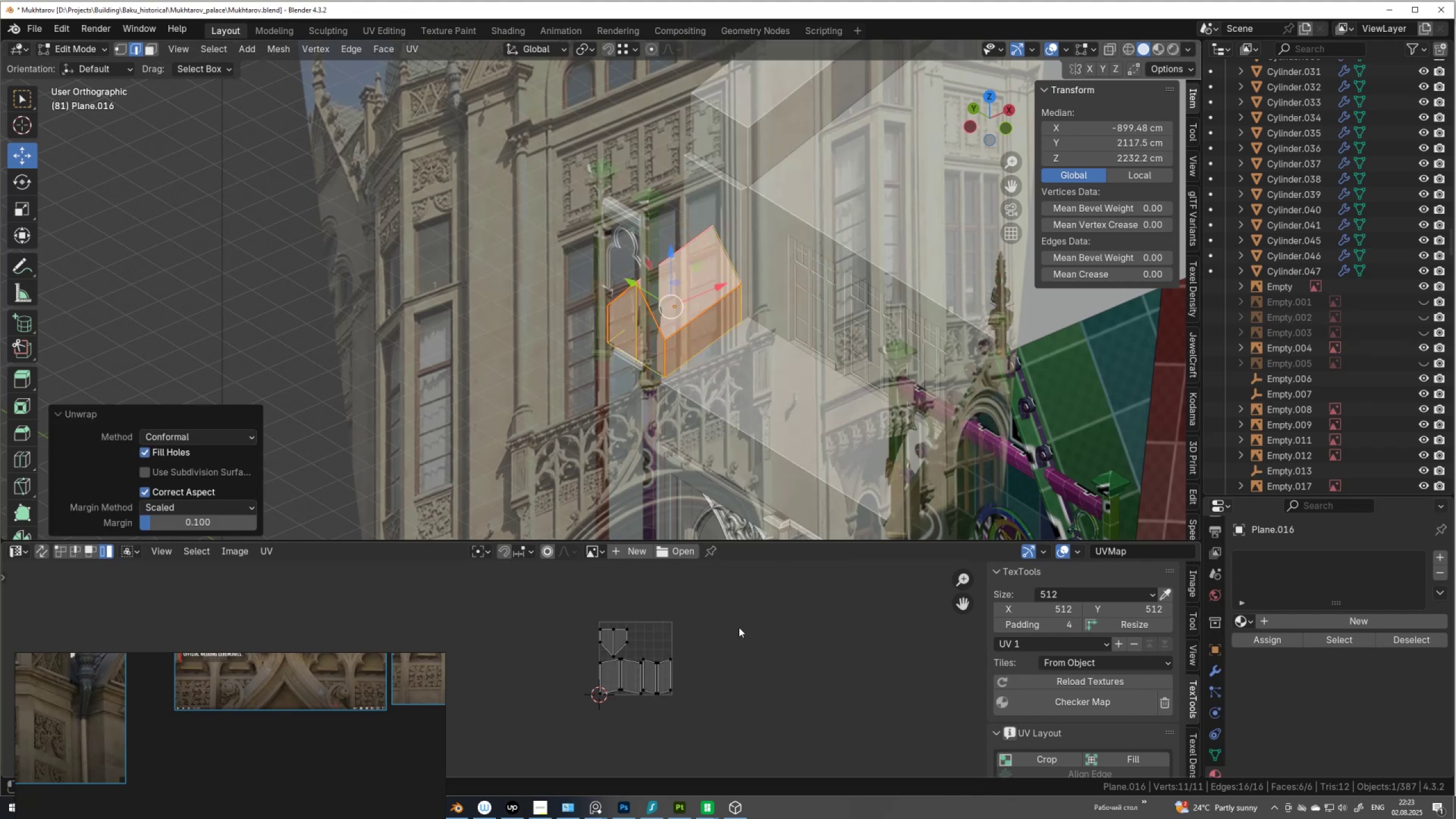 
scroll: coordinate [686, 686], scroll_direction: up, amount: 4.0
 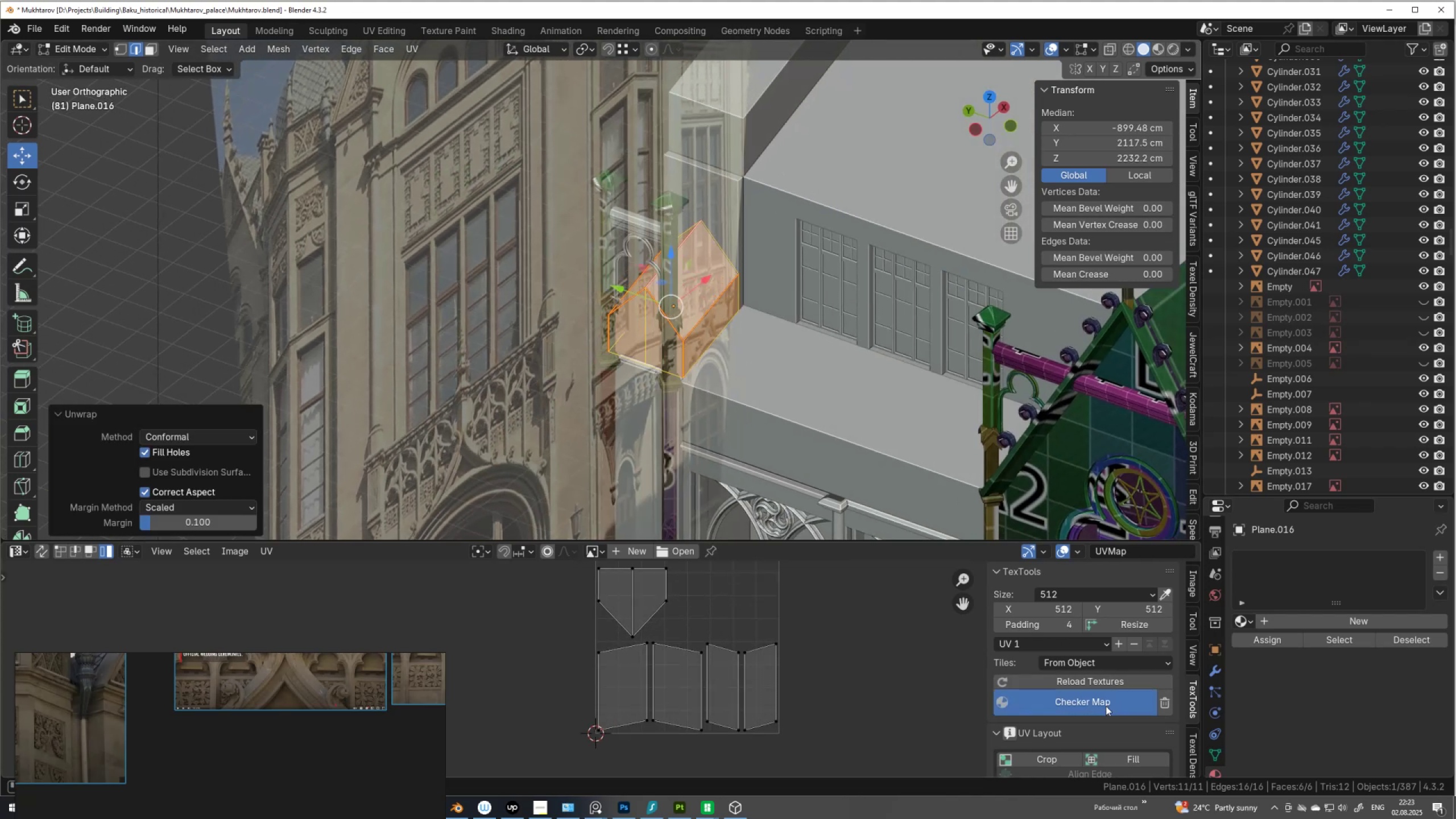 
double_click([1106, 706])
 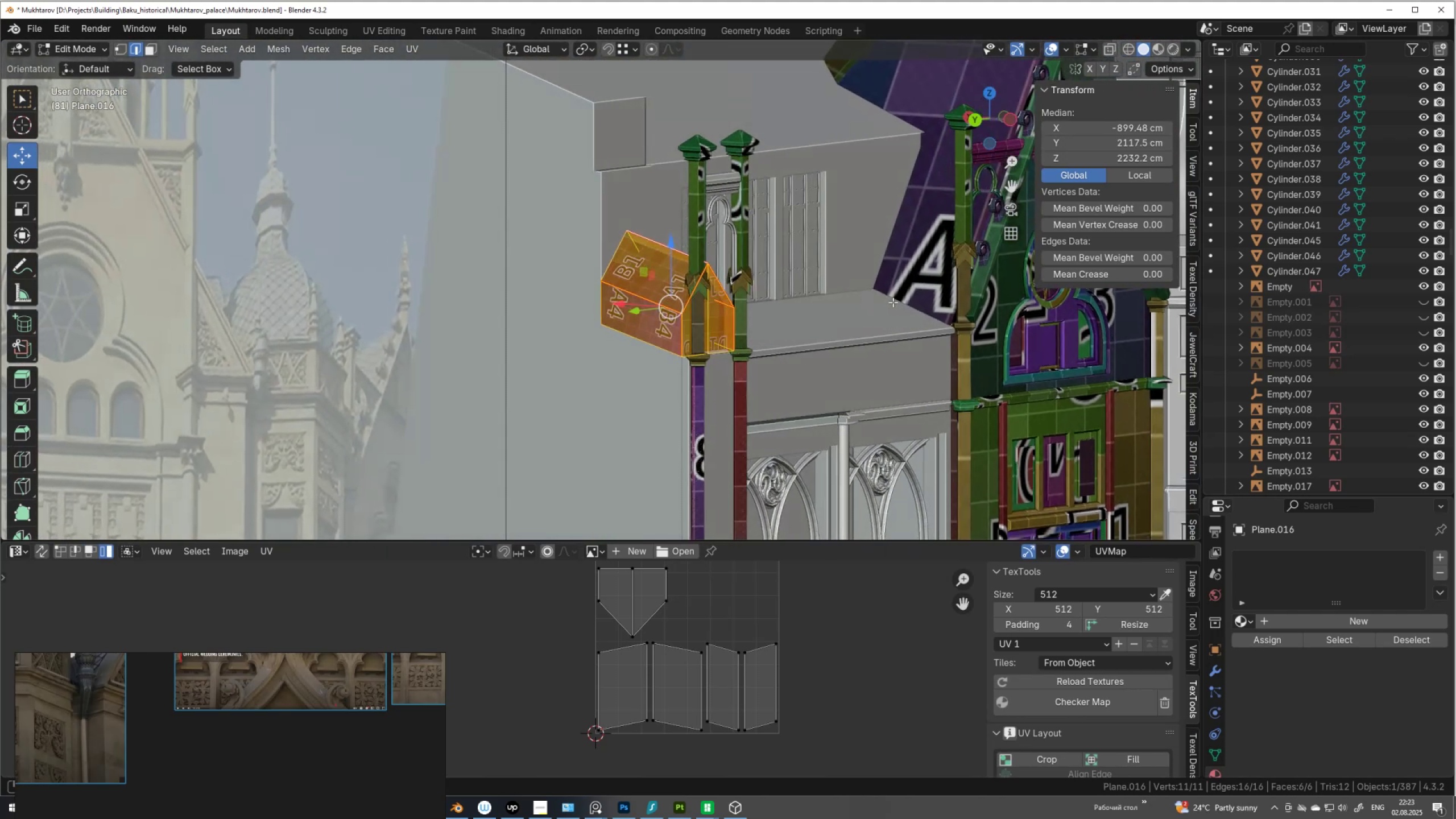 
wait(15.72)
 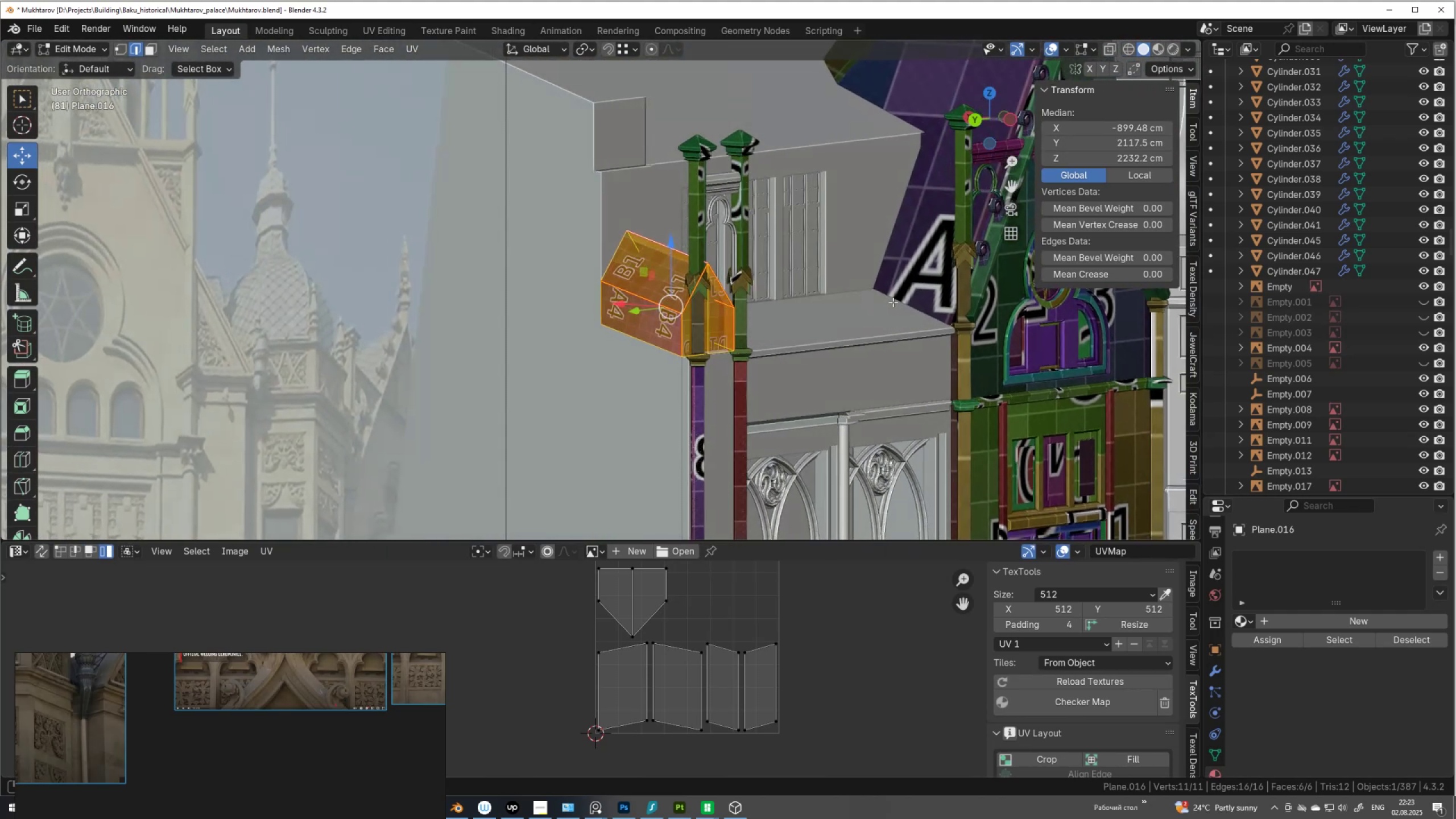 
key(2)
 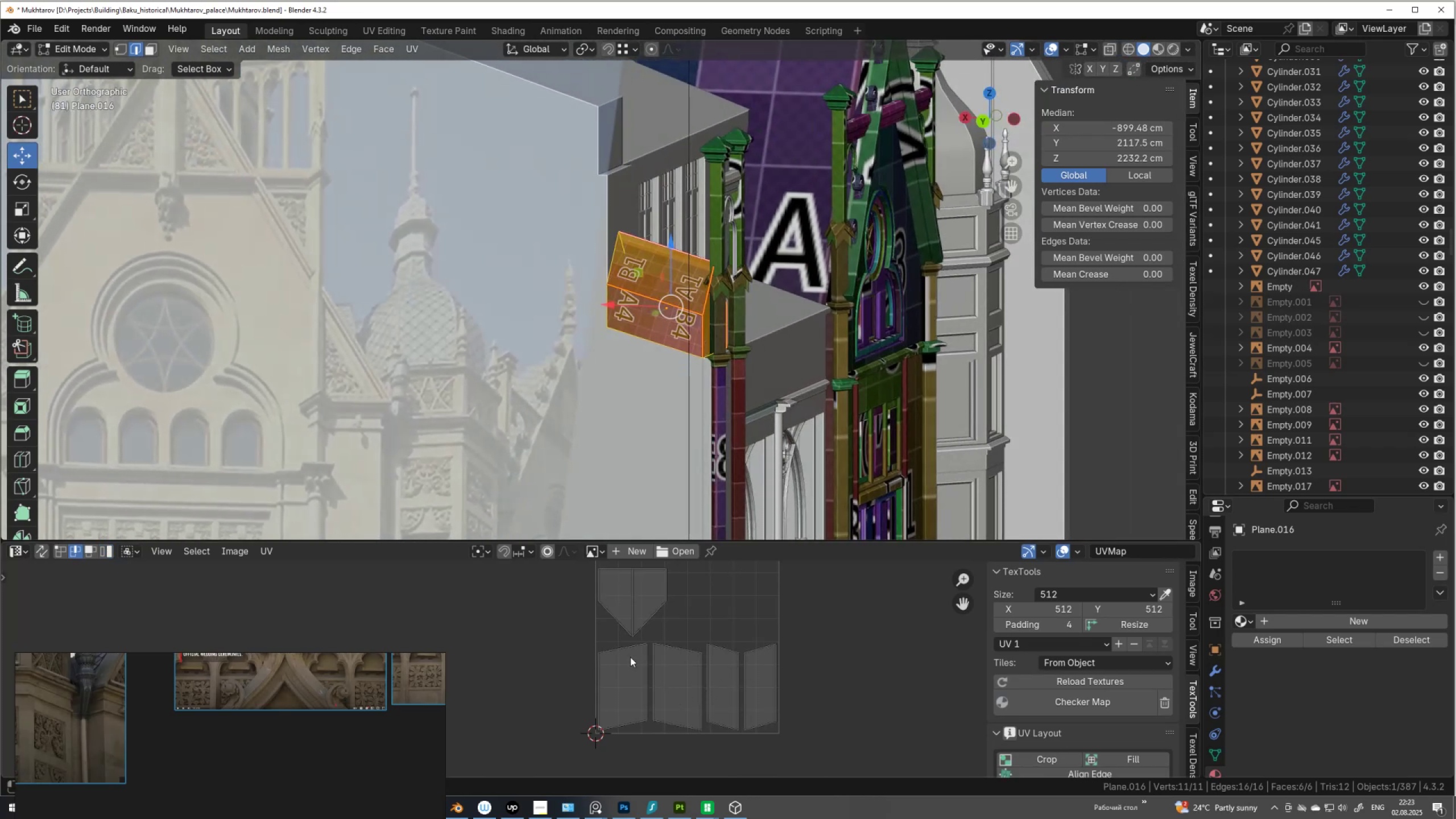 
left_click([627, 651])
 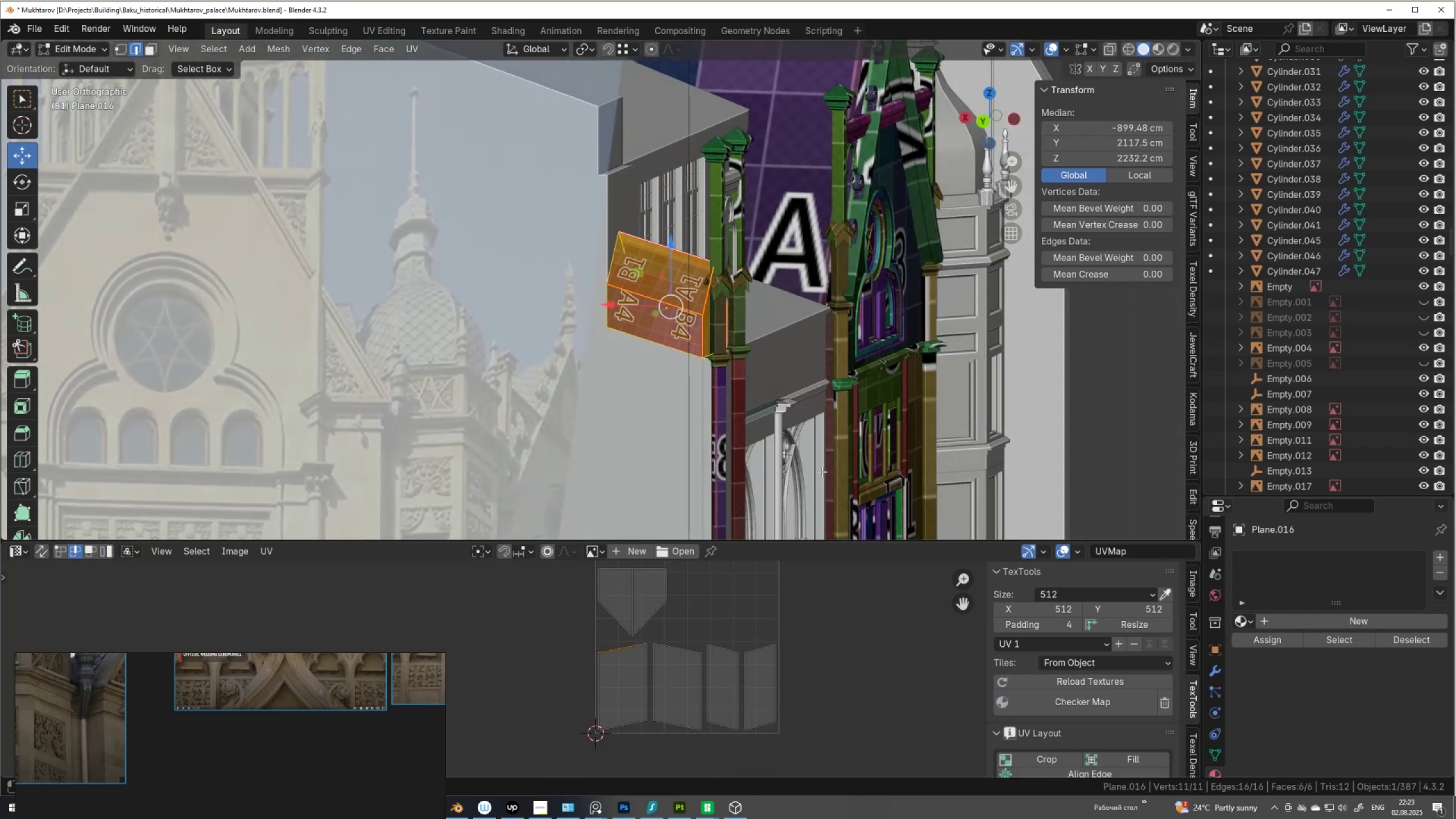 
scroll: coordinate [1049, 708], scroll_direction: down, amount: 5.0
 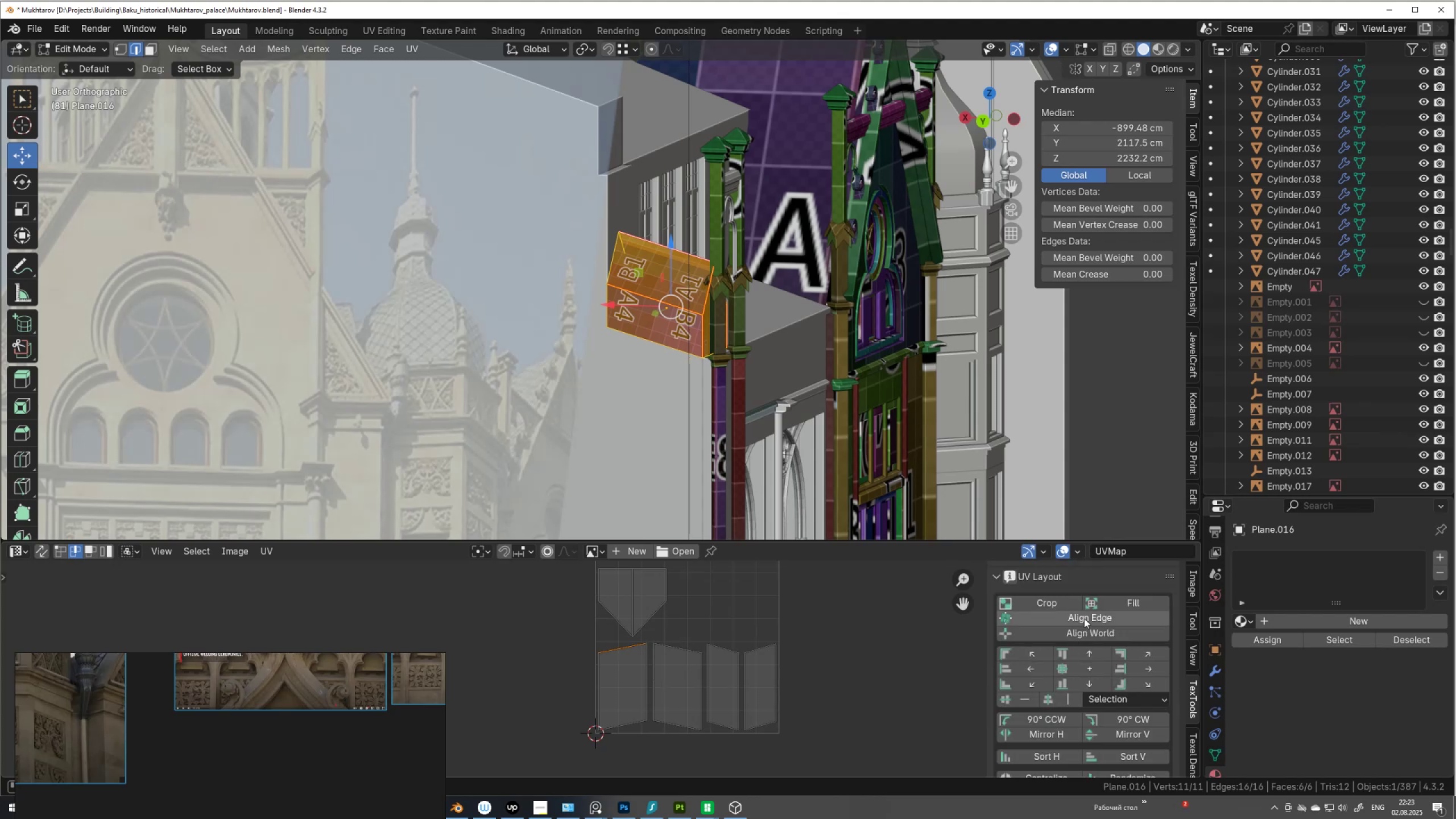 
left_click([1084, 618])
 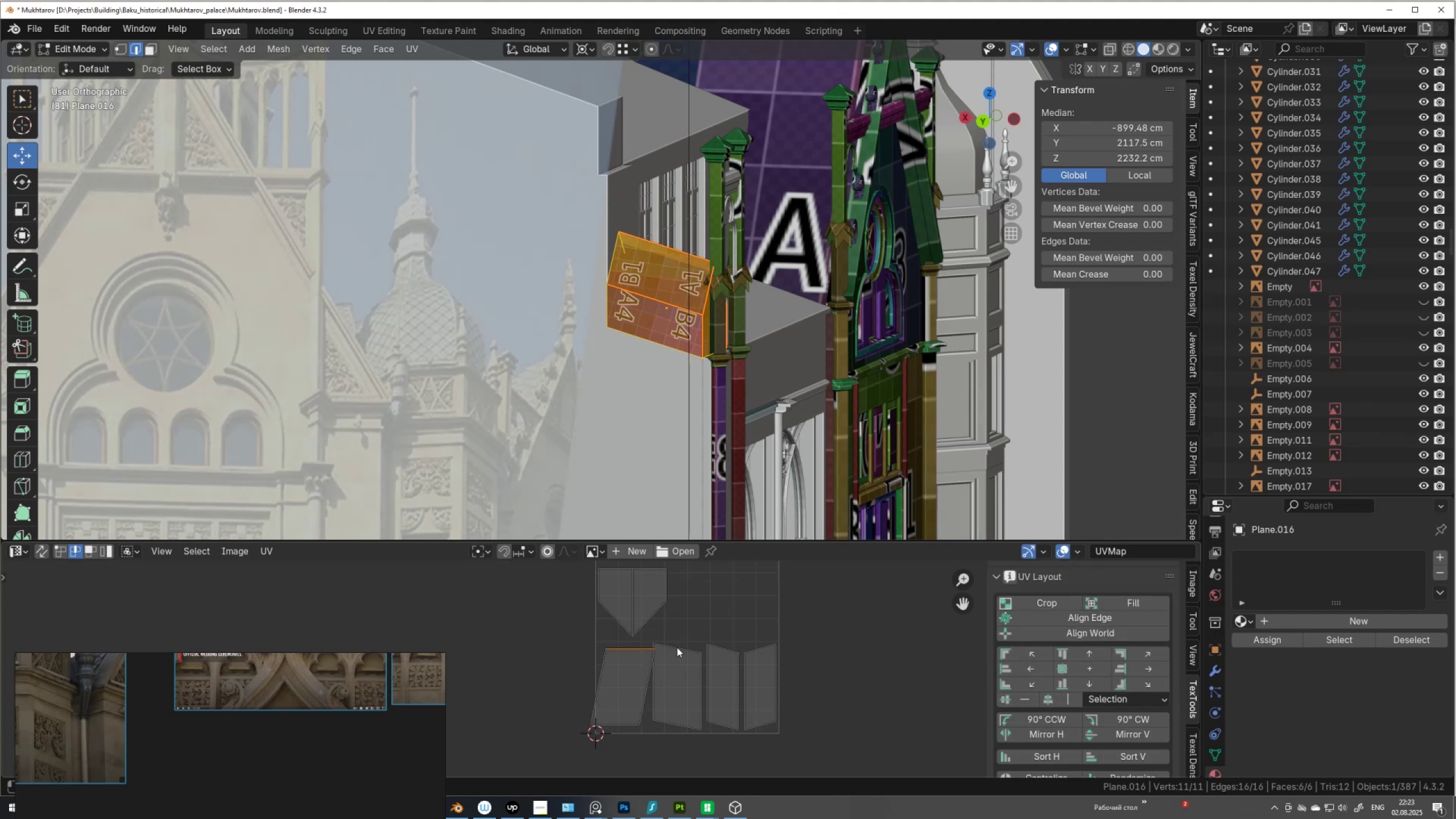 
left_click([675, 649])
 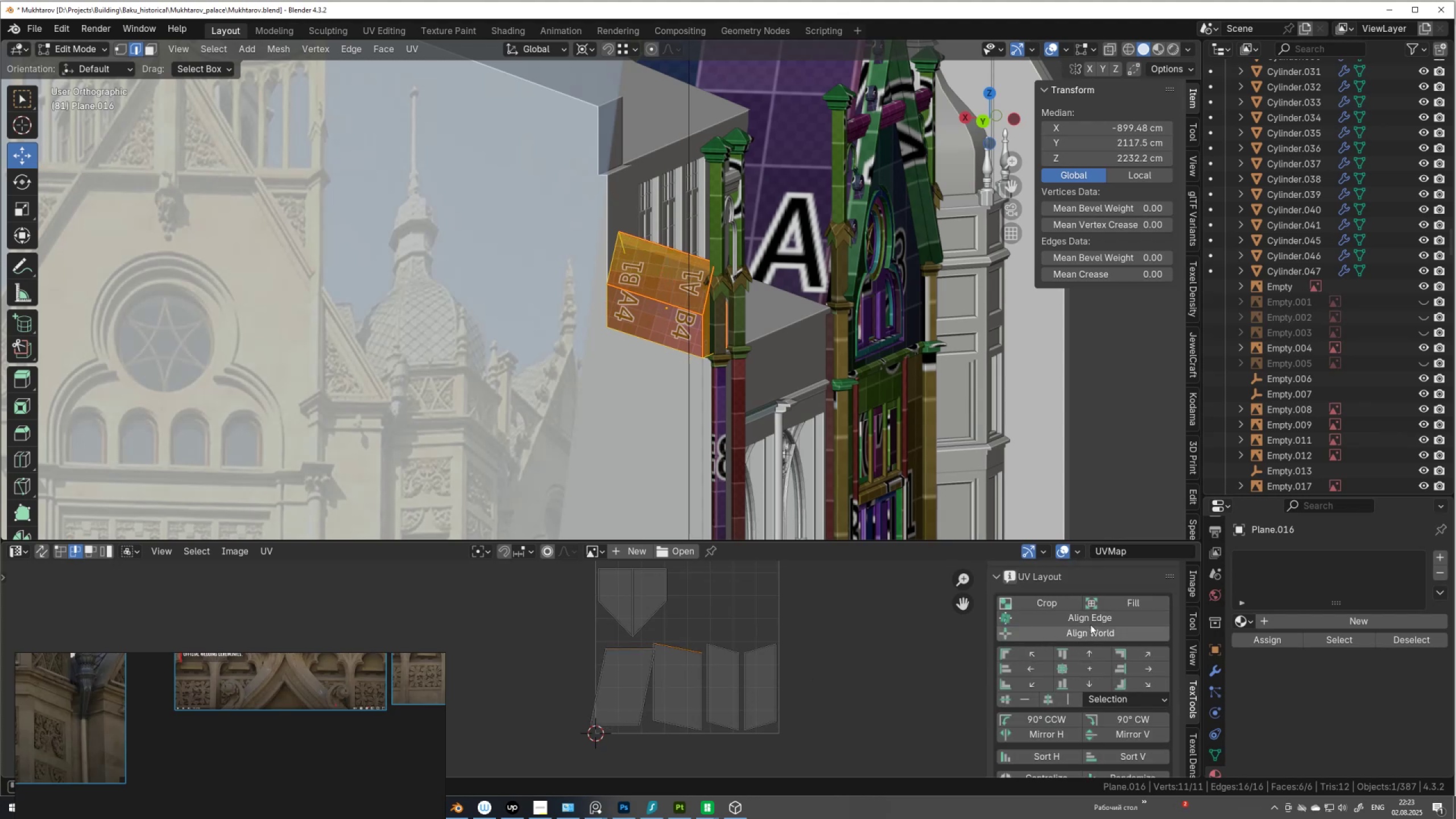 
left_click([1091, 619])
 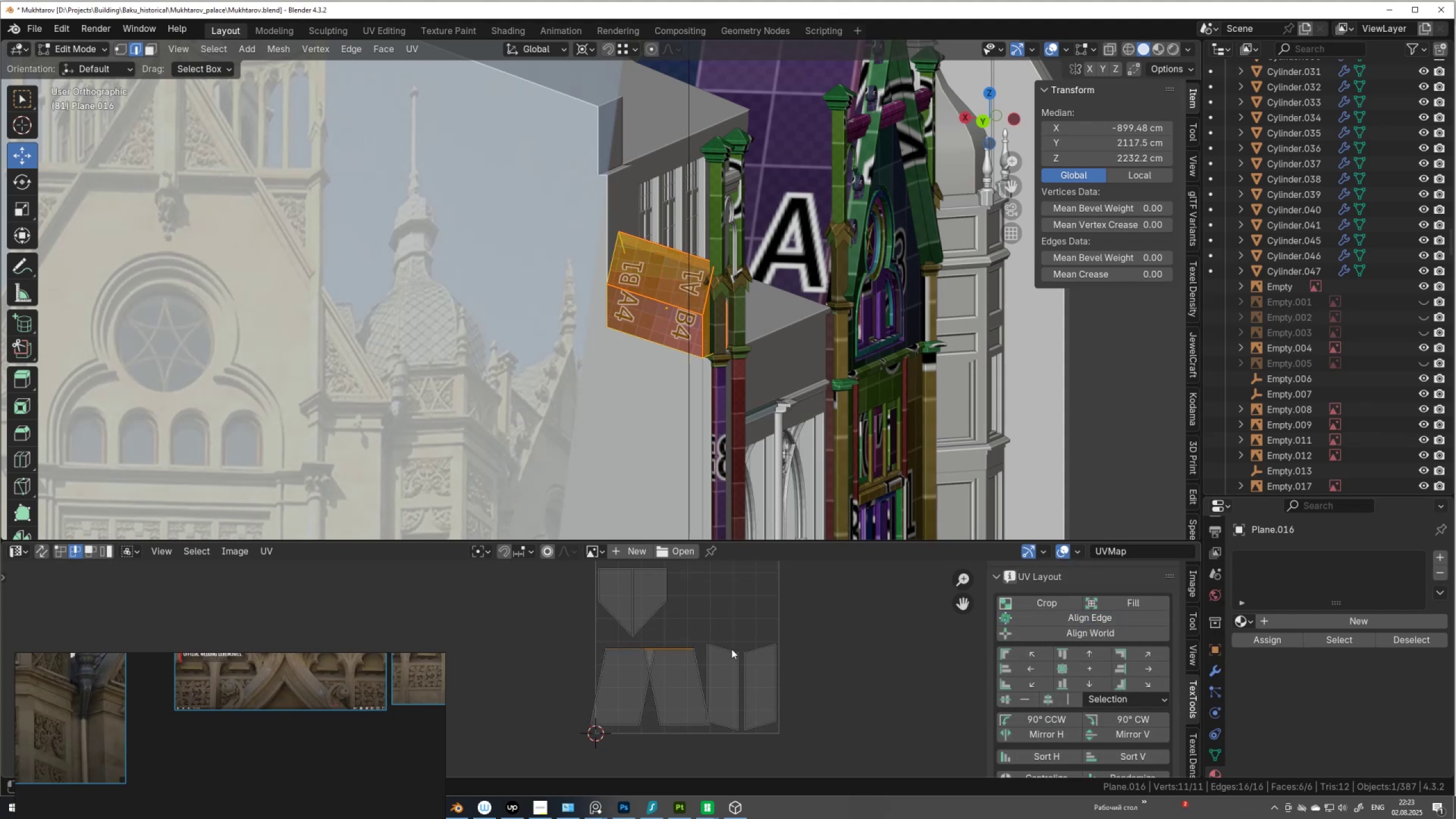 
left_click([727, 651])
 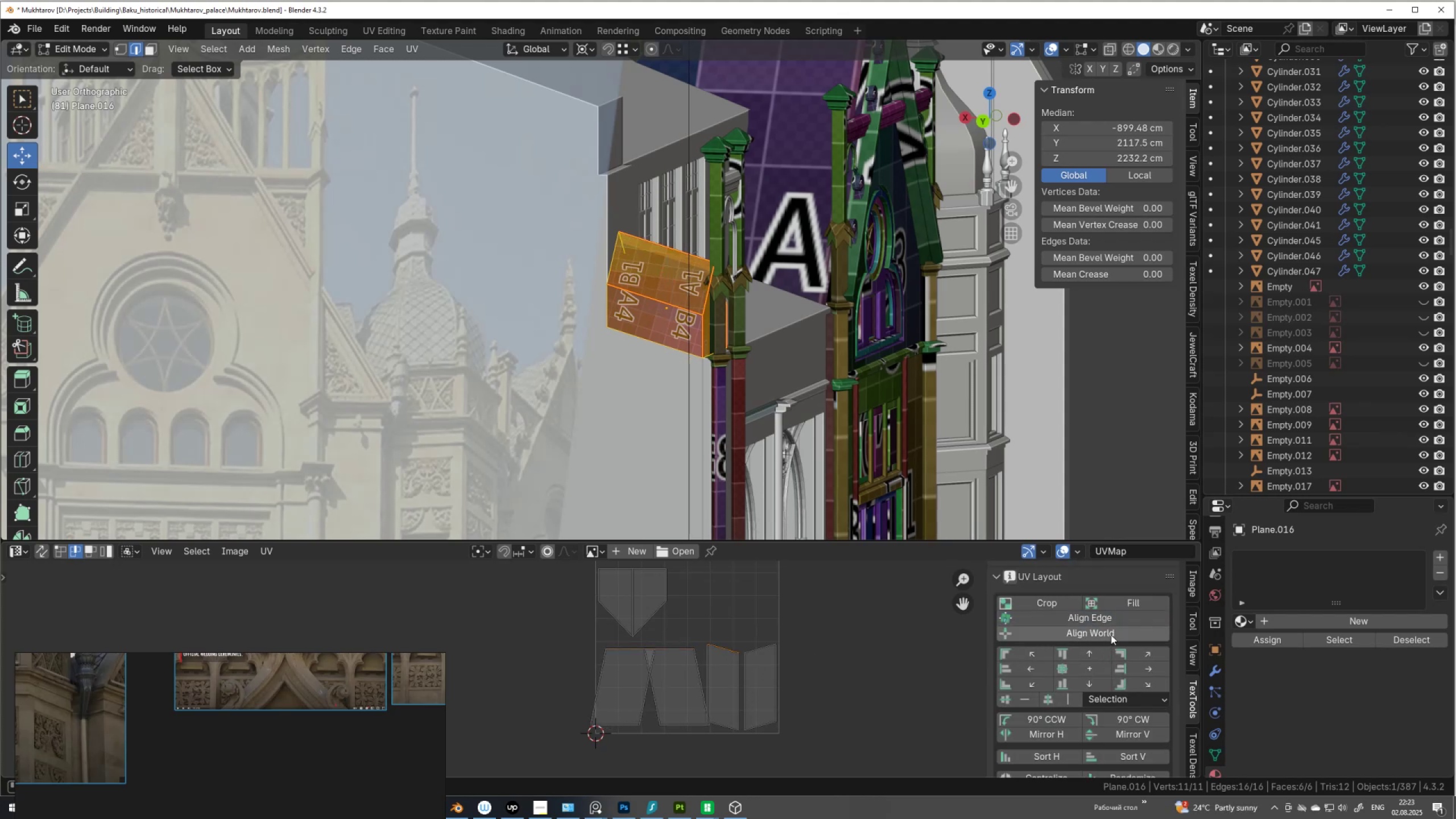 
left_click([1111, 619])
 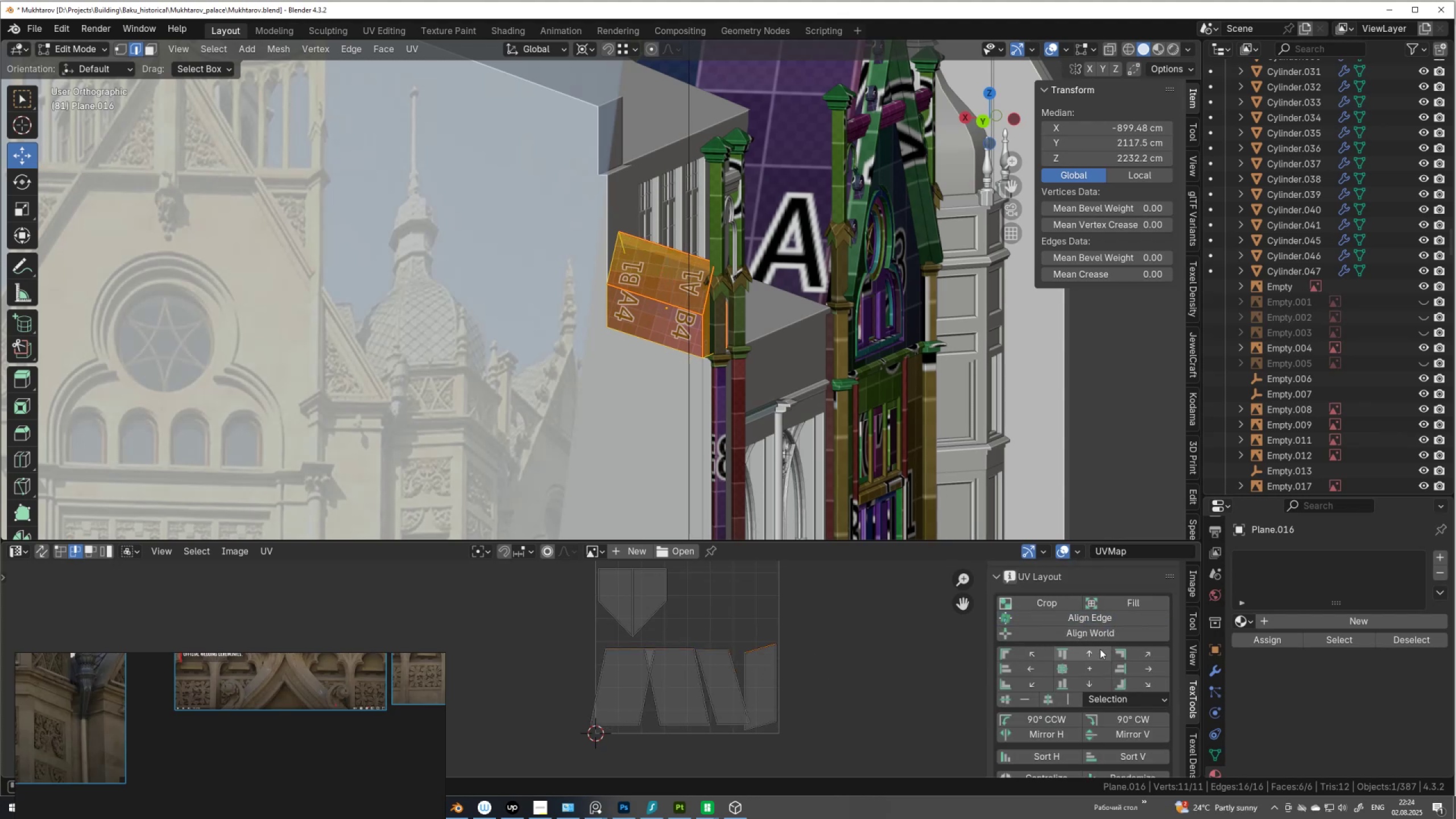 
left_click([1107, 618])
 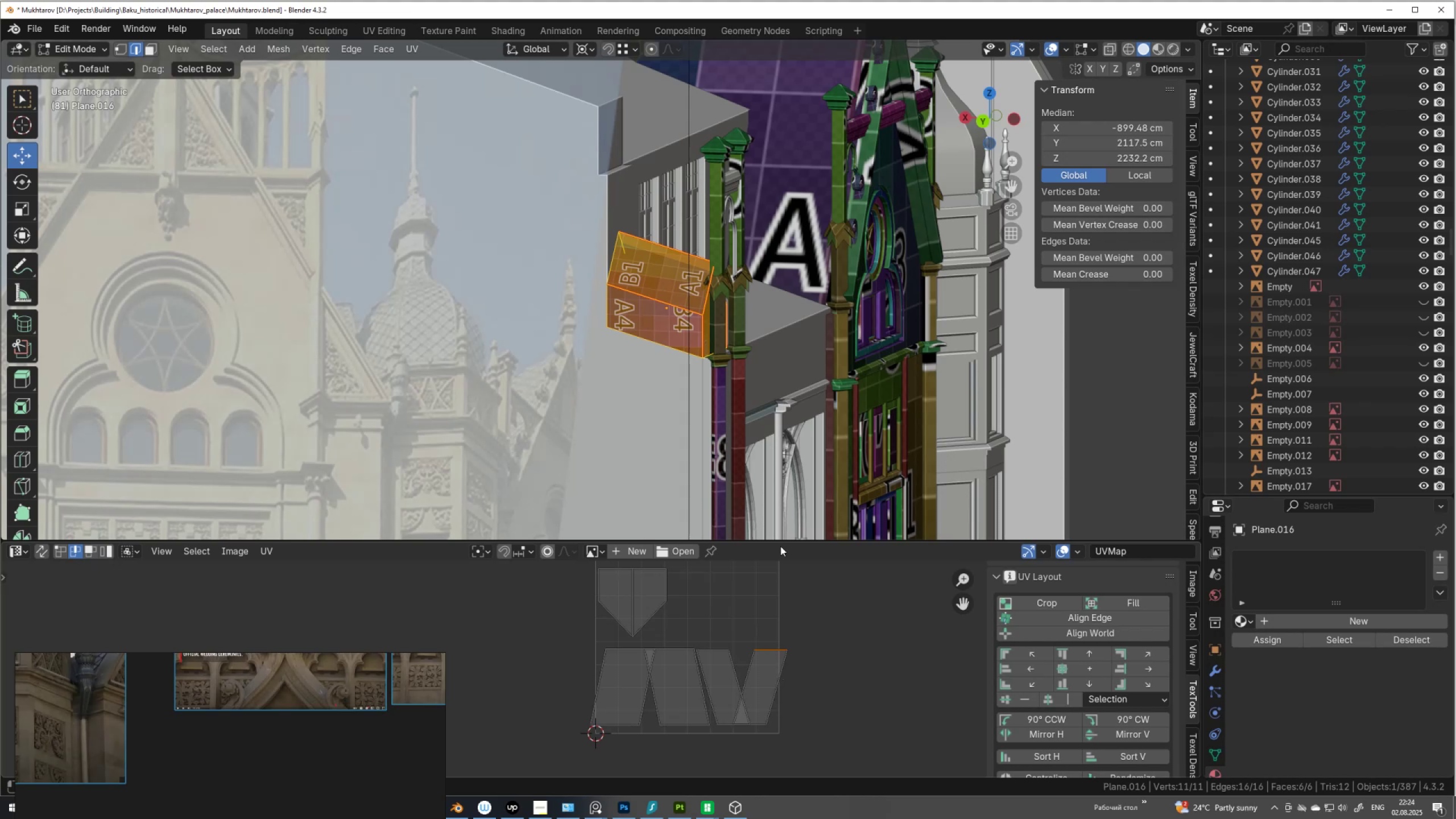 
scroll: coordinate [770, 473], scroll_direction: up, amount: 1.0
 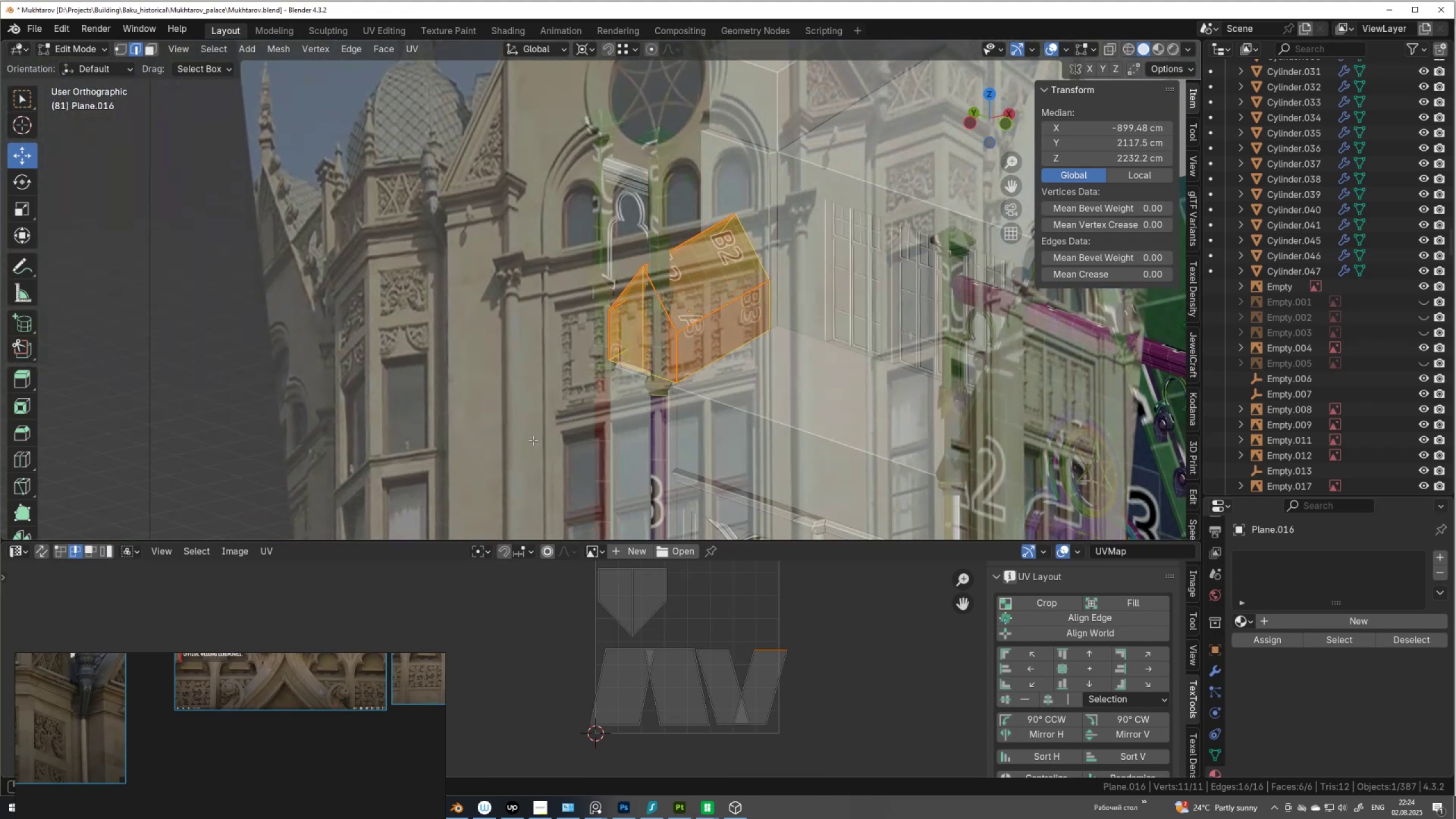 
scroll: coordinate [773, 751], scroll_direction: down, amount: 1.0
 